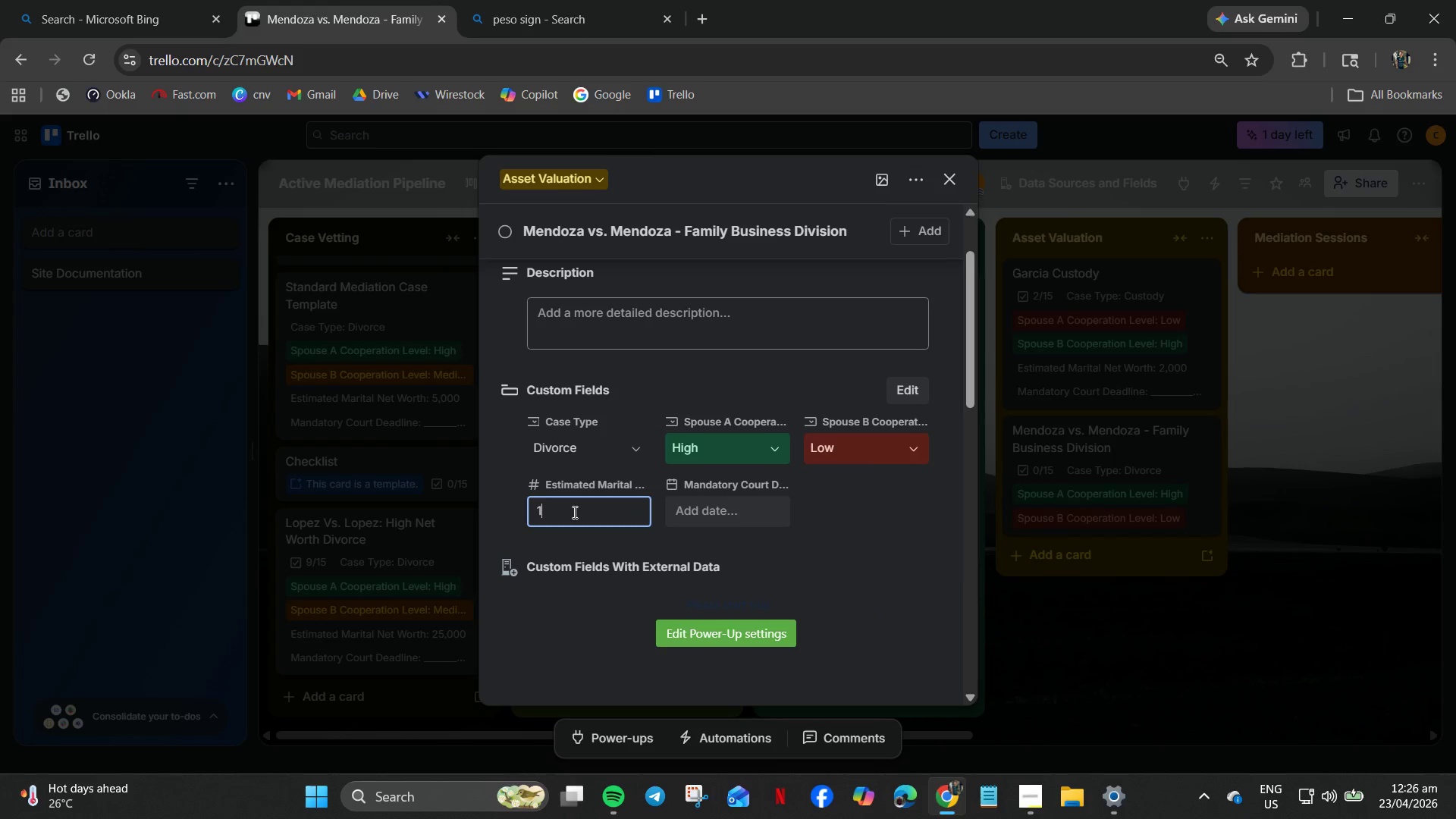 
key(Numpad5)
 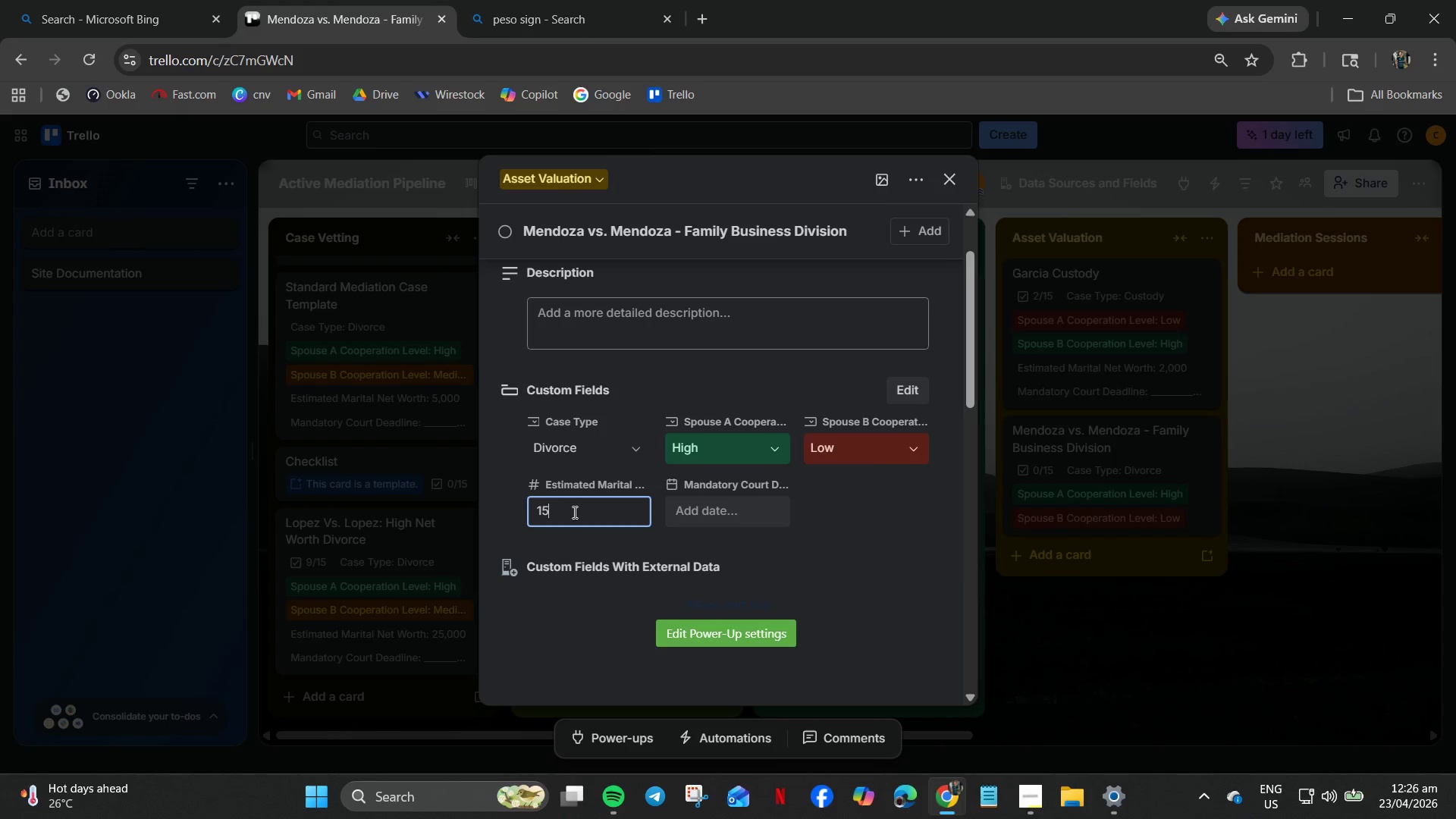 
key(Numpad0)
 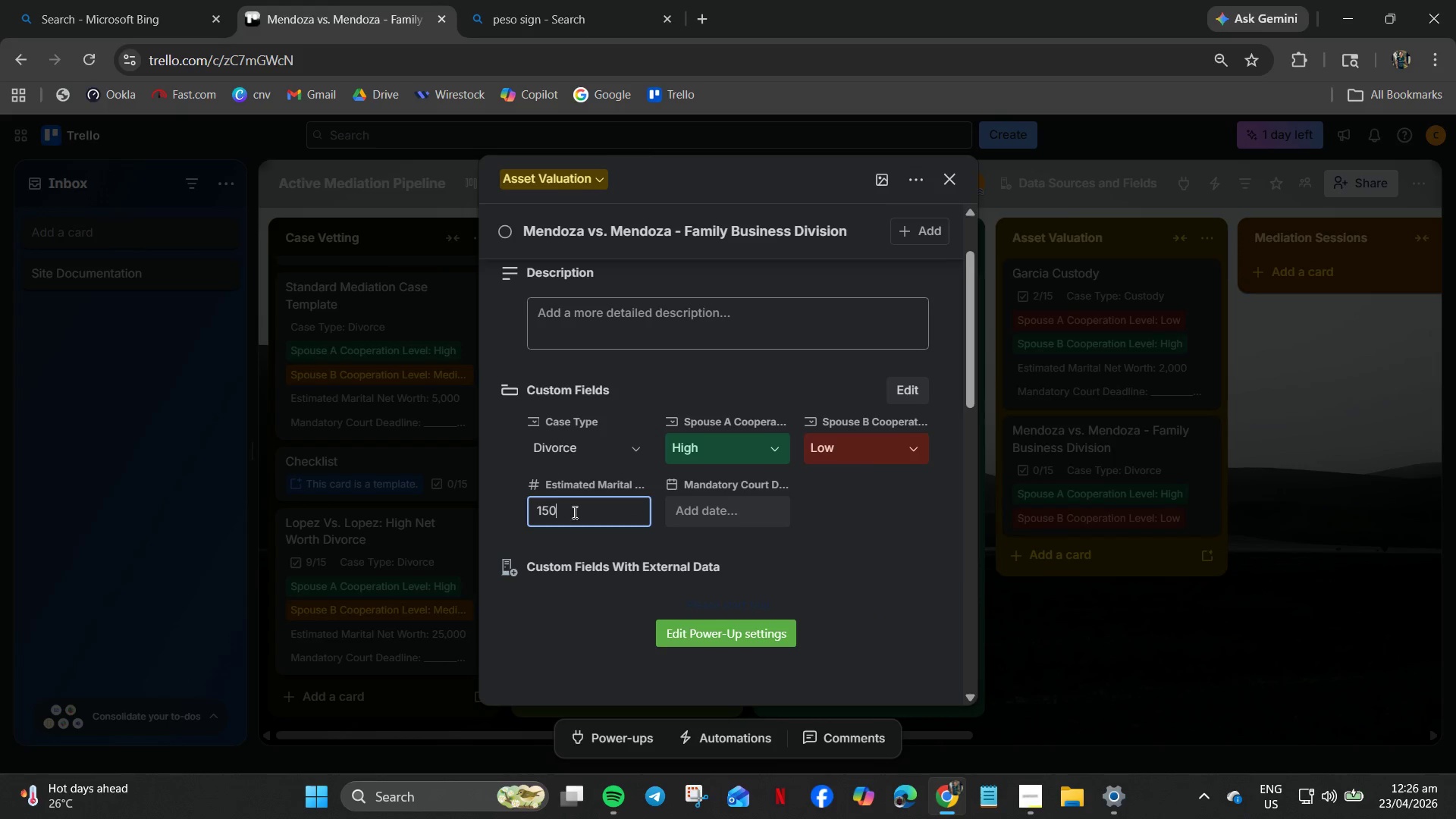 
key(Numpad0)
 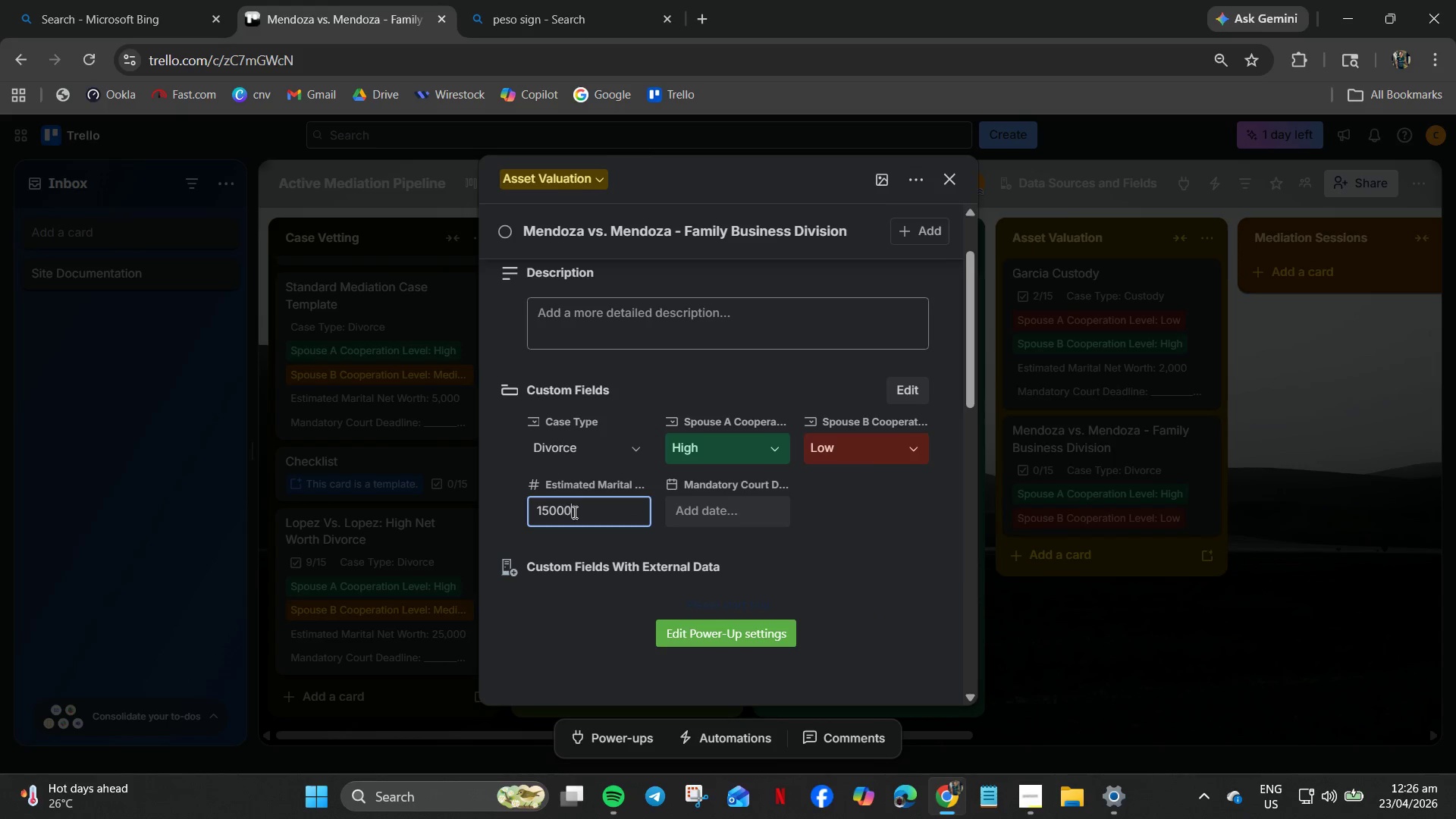 
key(Numpad0)
 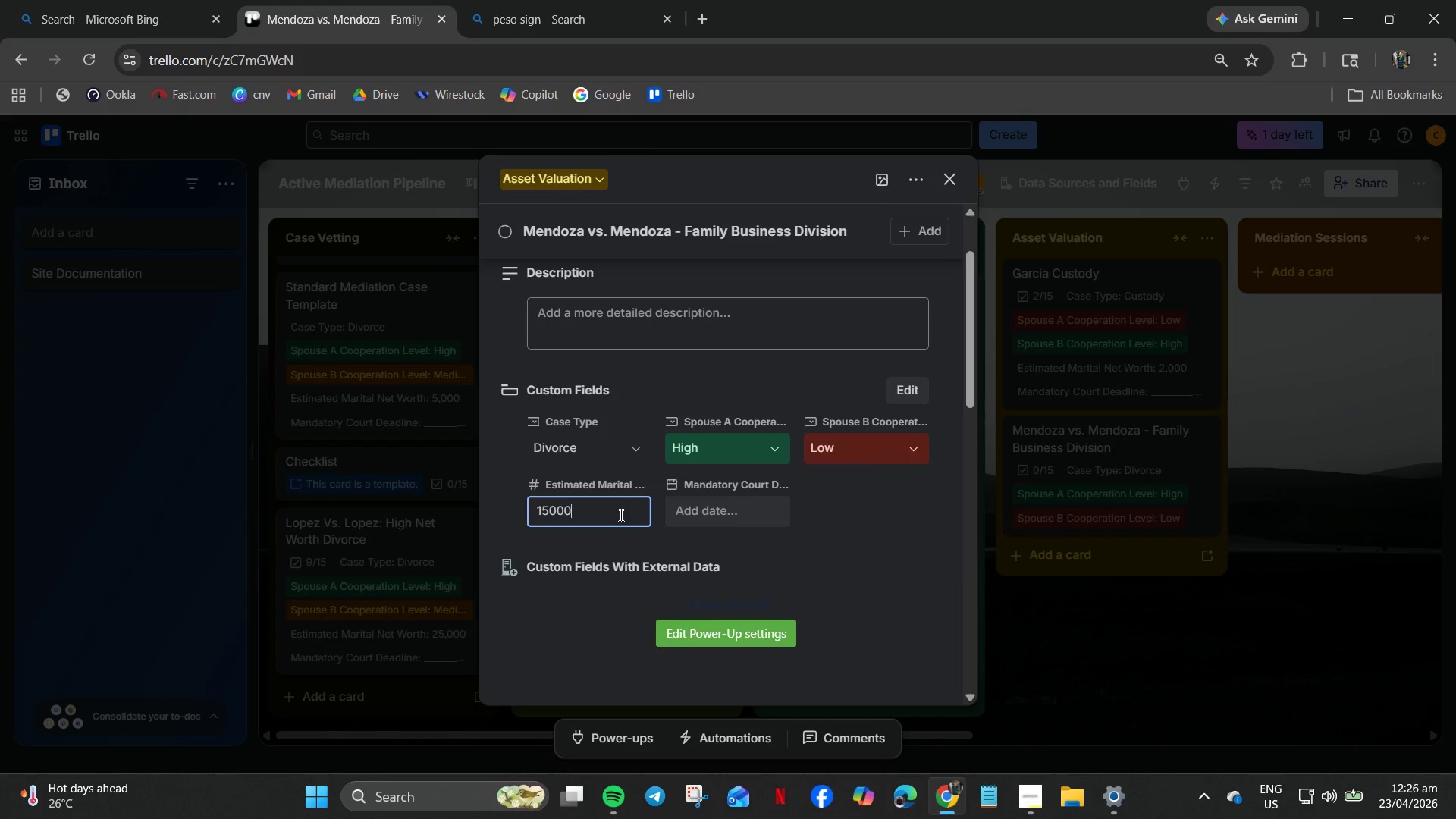 
left_click([728, 516])
 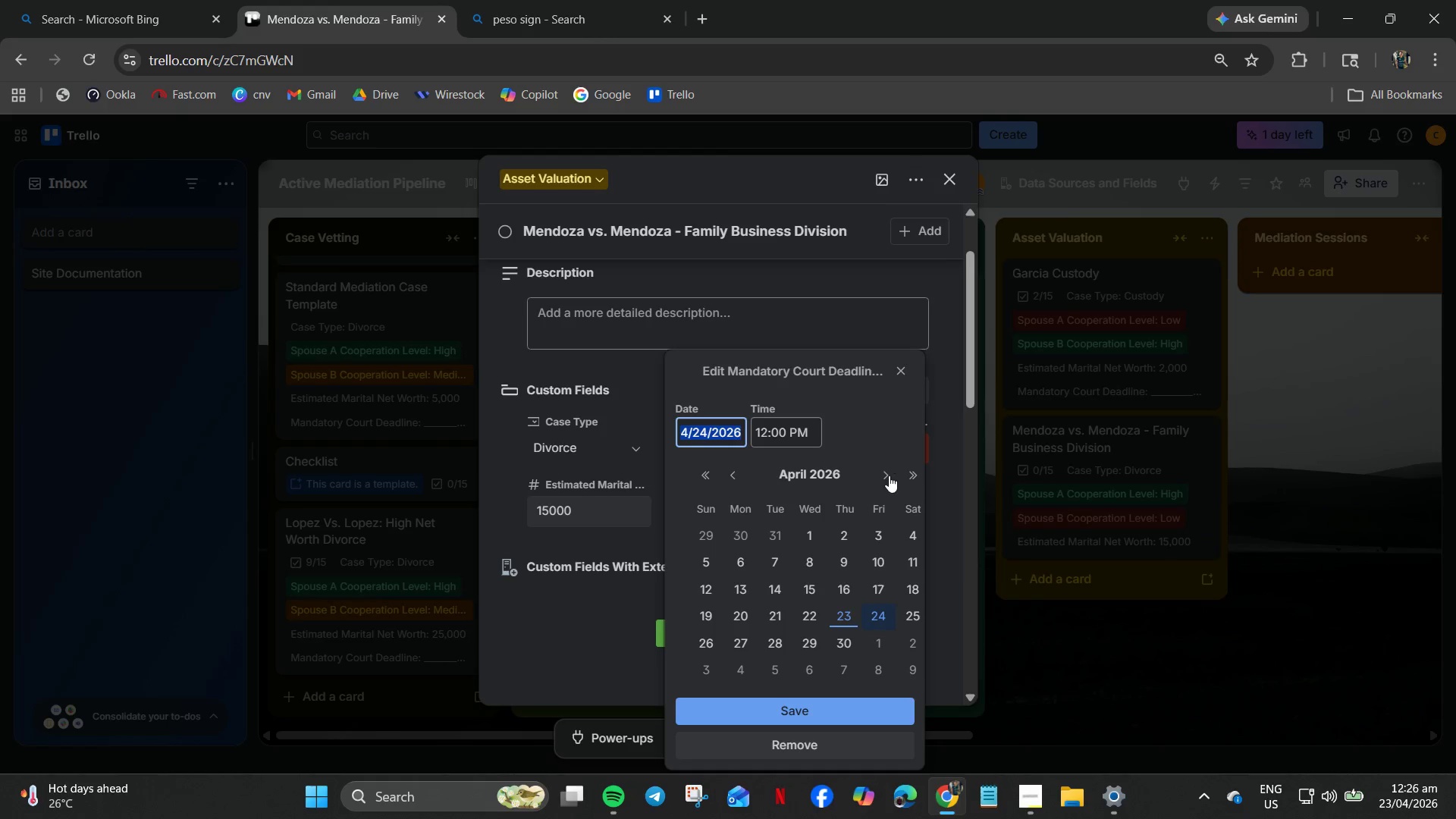 
double_click([889, 475])
 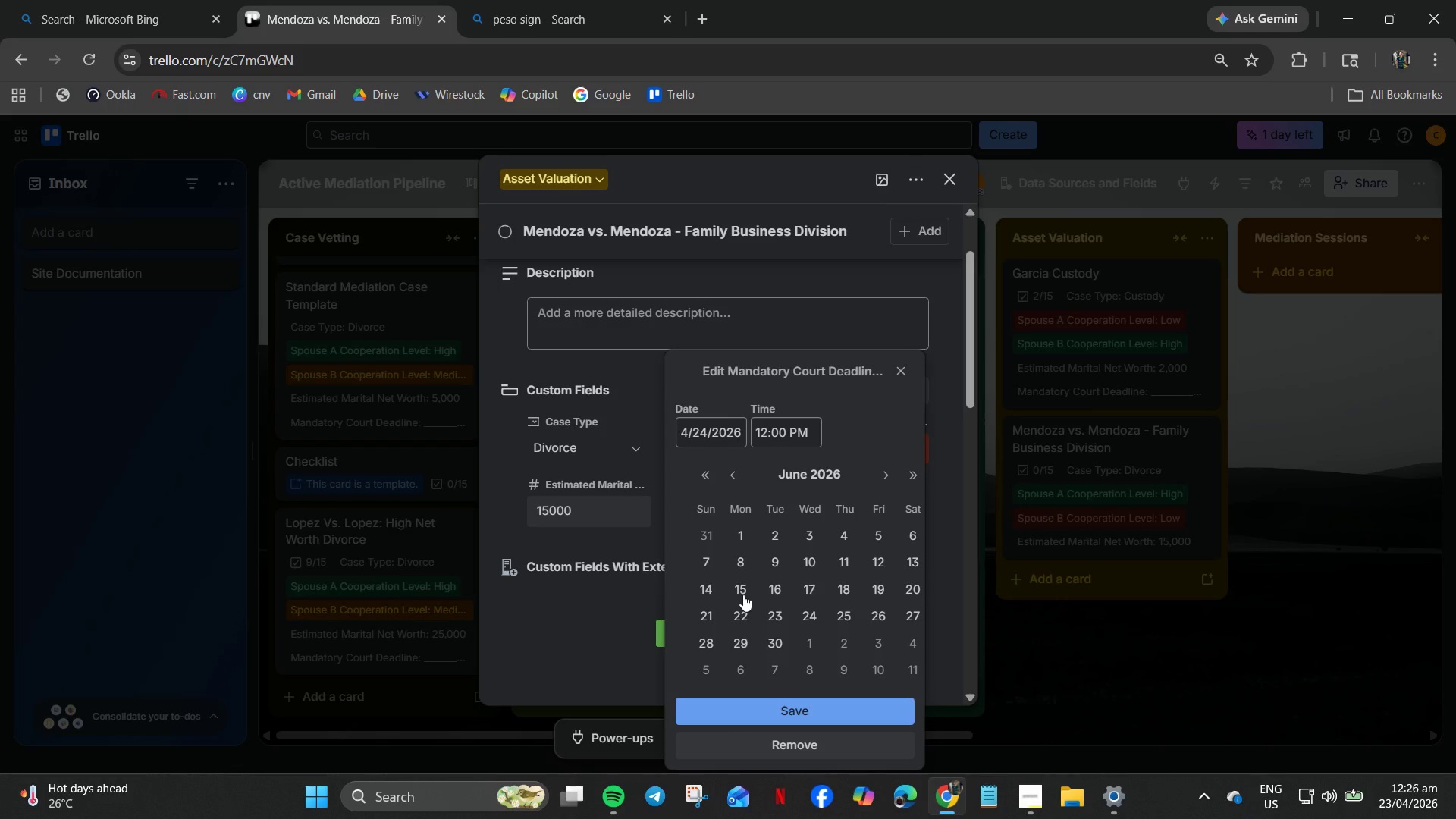 
wait(14.94)
 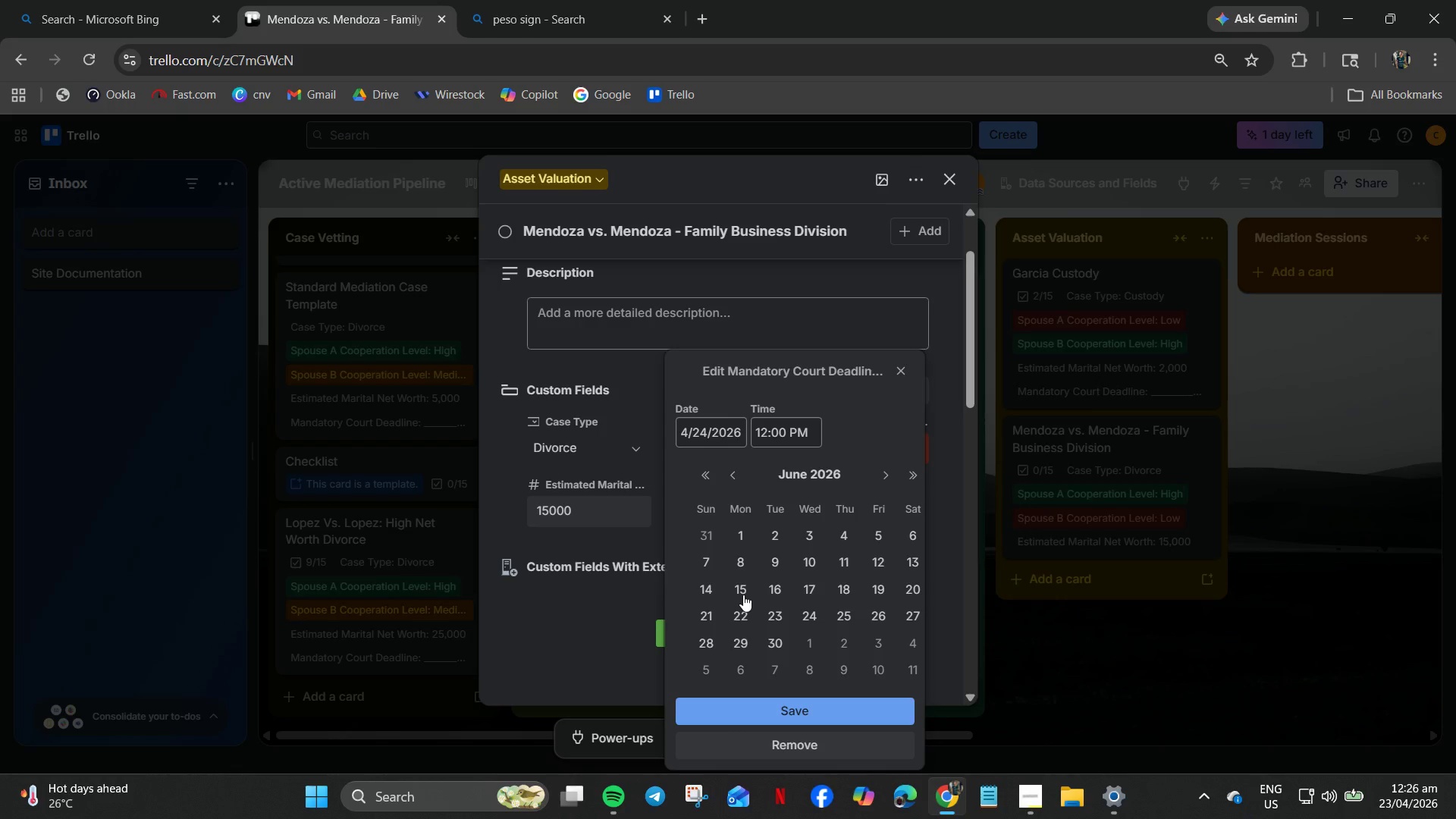 
left_click([742, 598])
 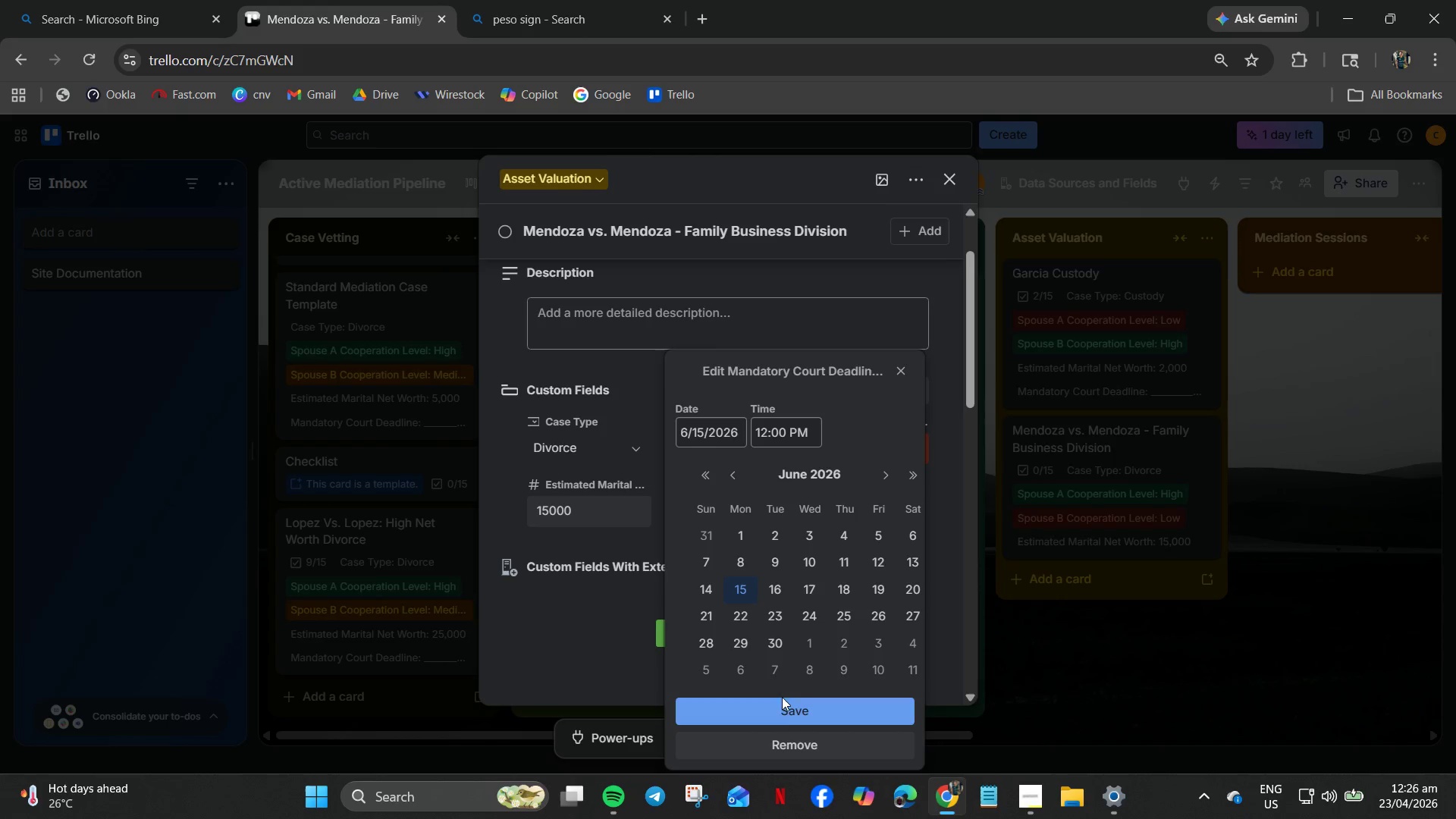 
left_click([787, 708])
 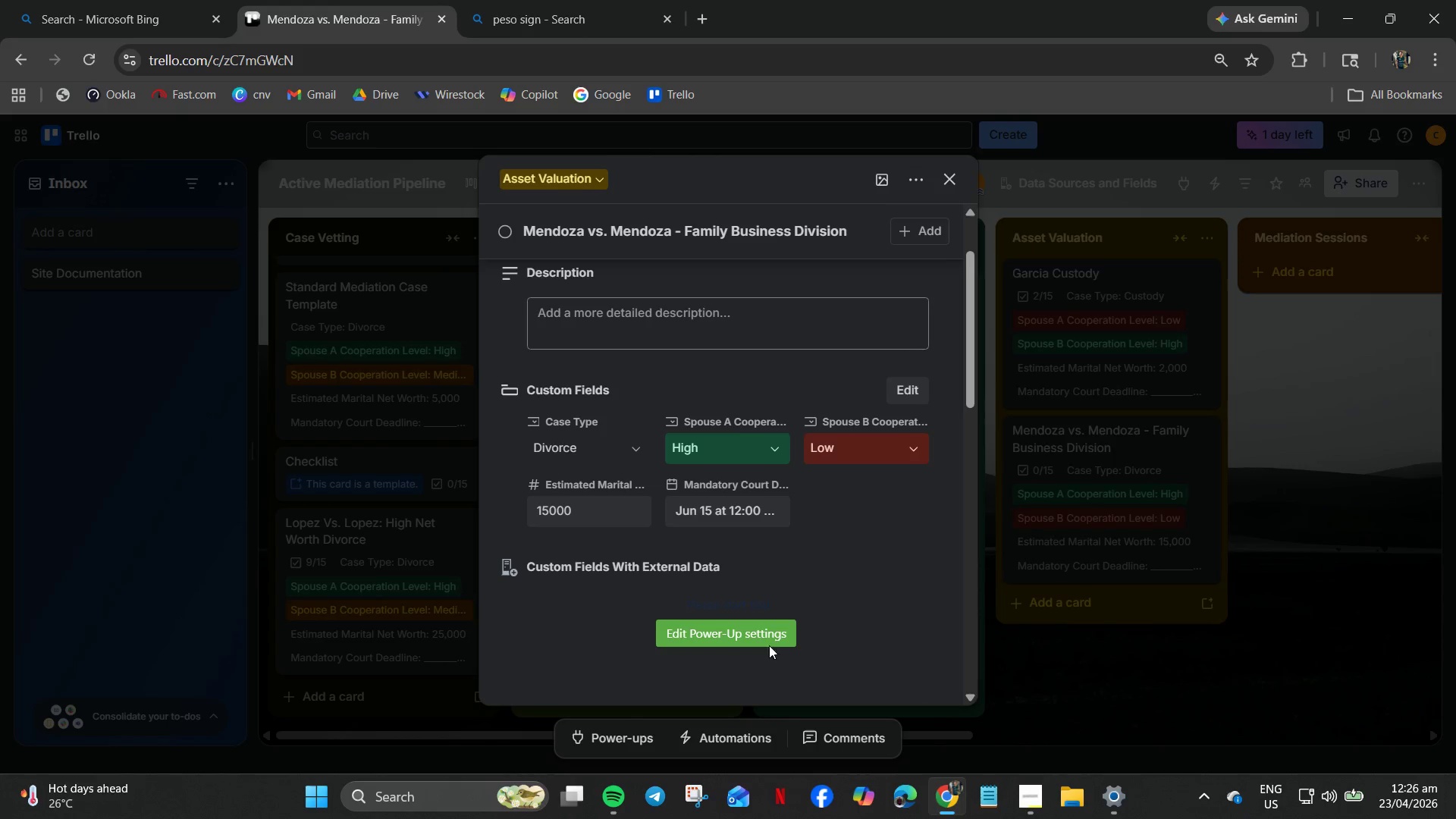 
scroll: coordinate [838, 600], scroll_direction: down, amount: 4.0
 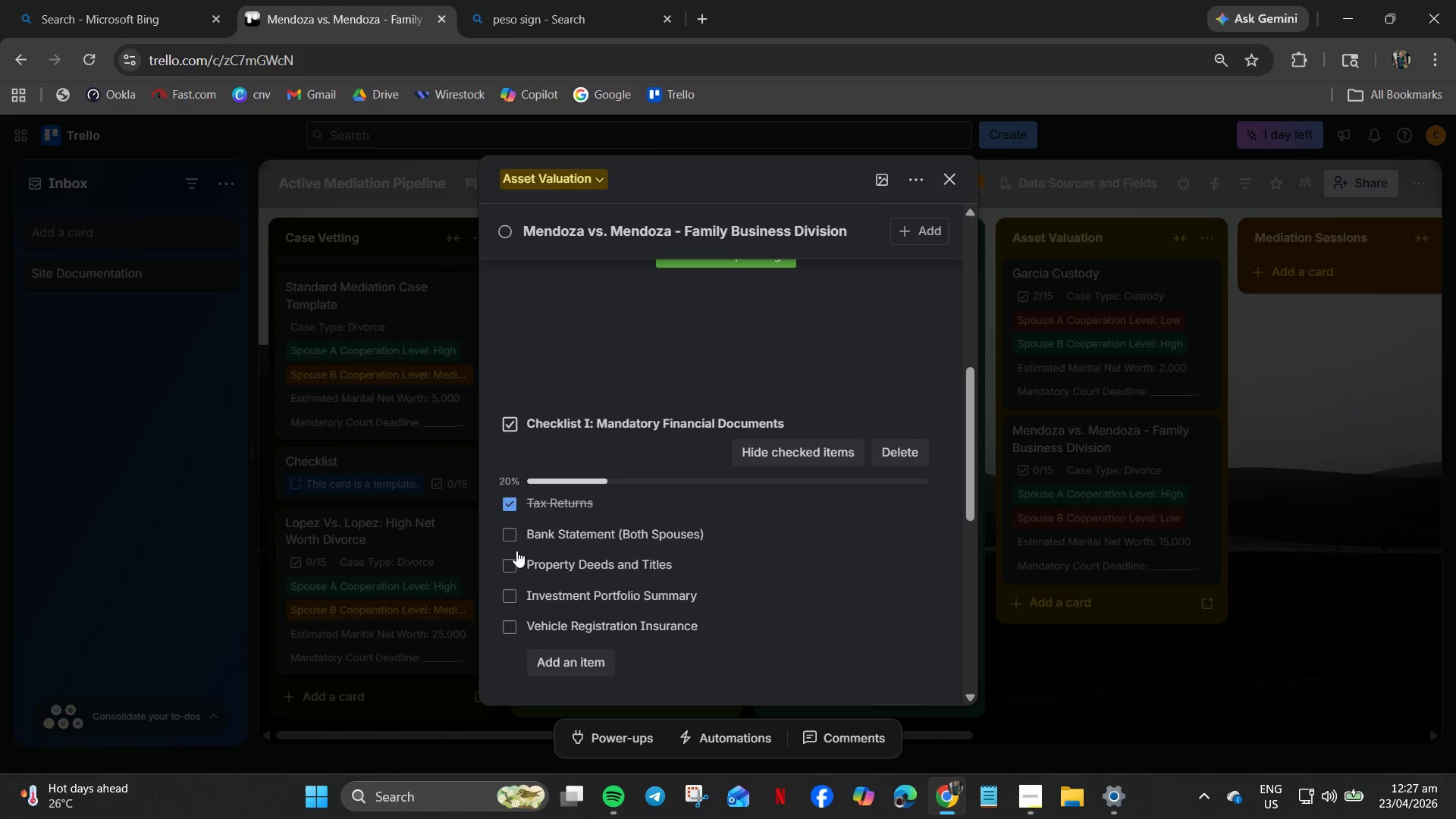 
double_click([510, 571])
 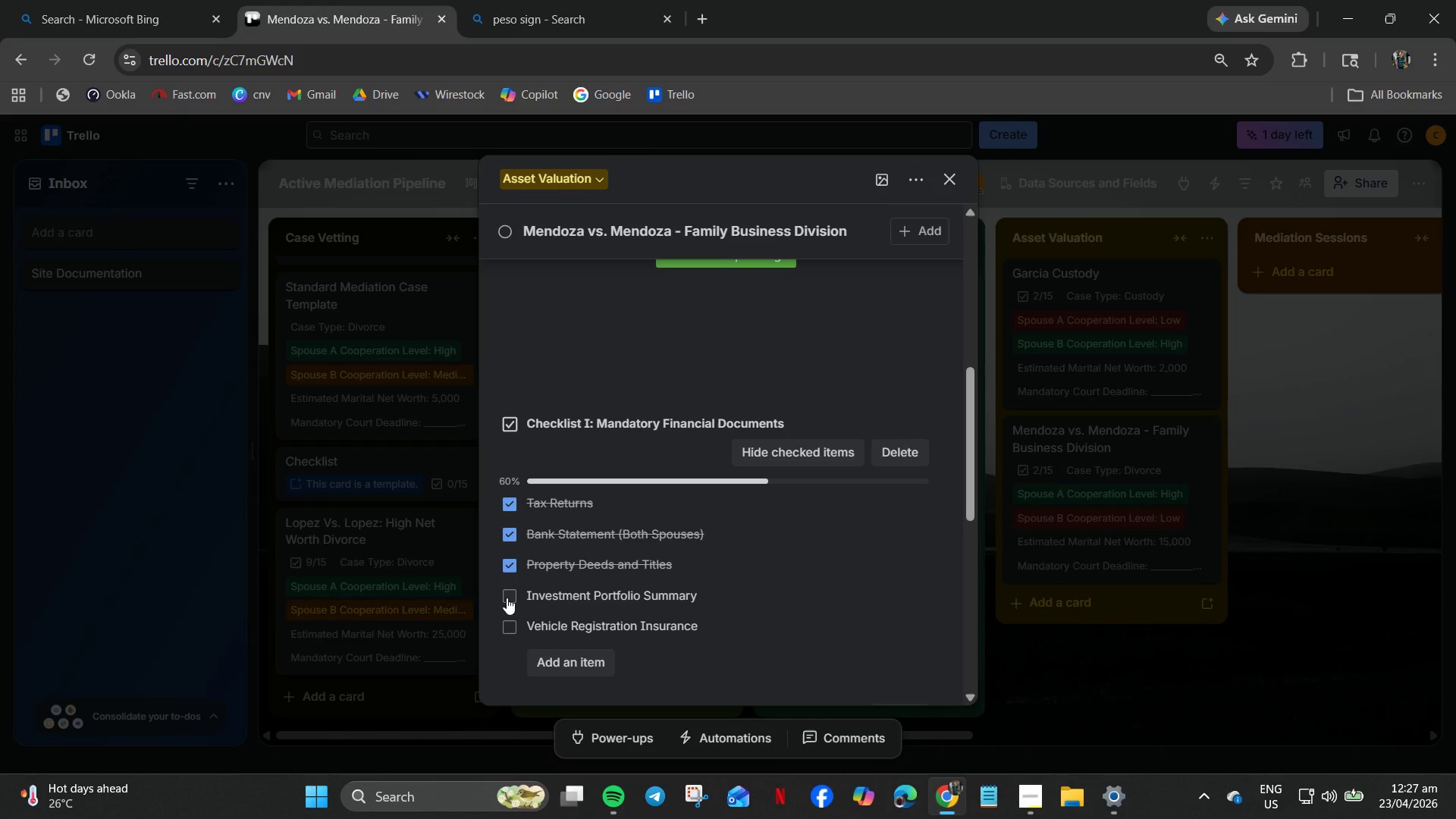 
left_click([507, 598])
 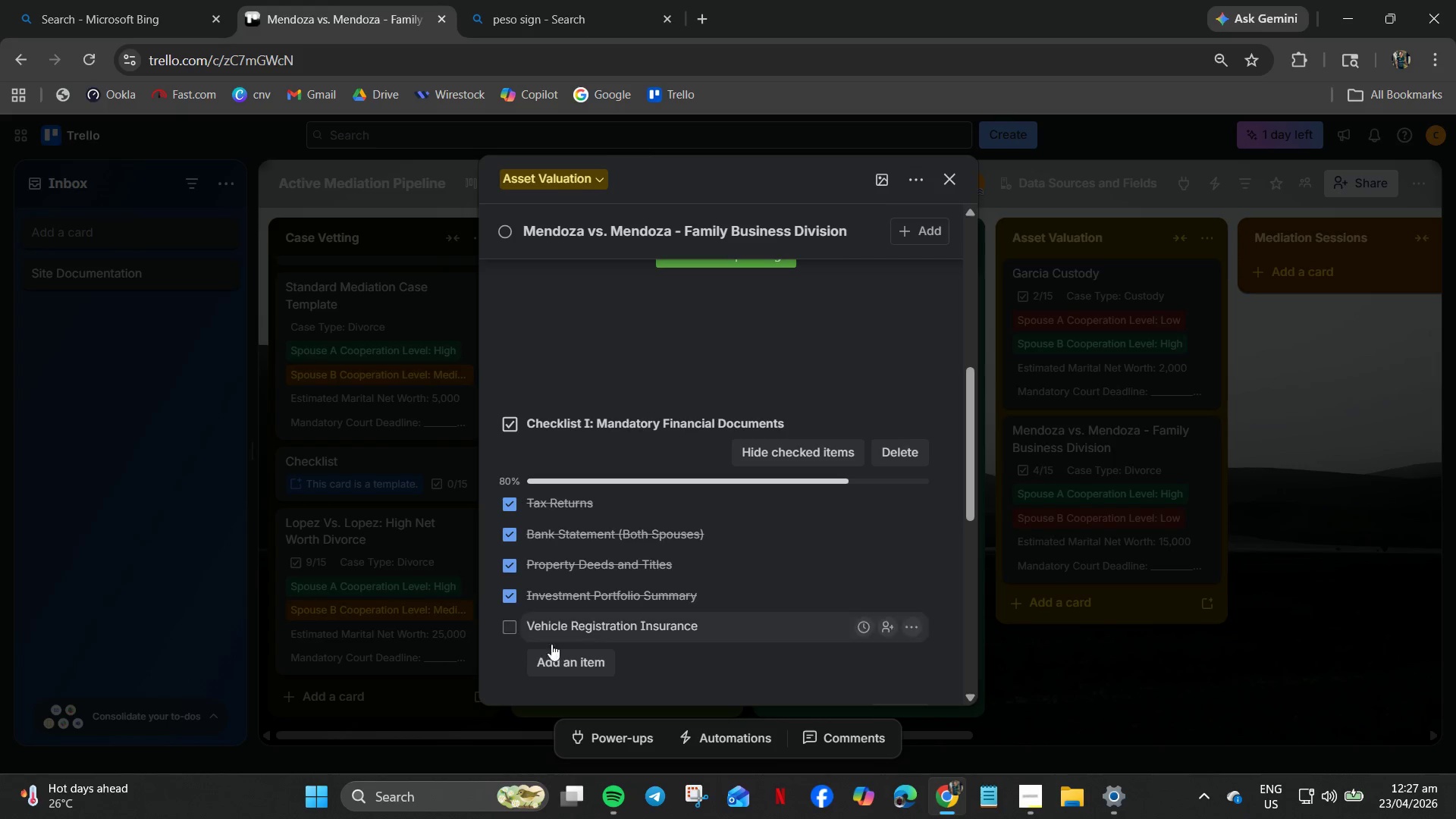 
left_click([1150, 667])
 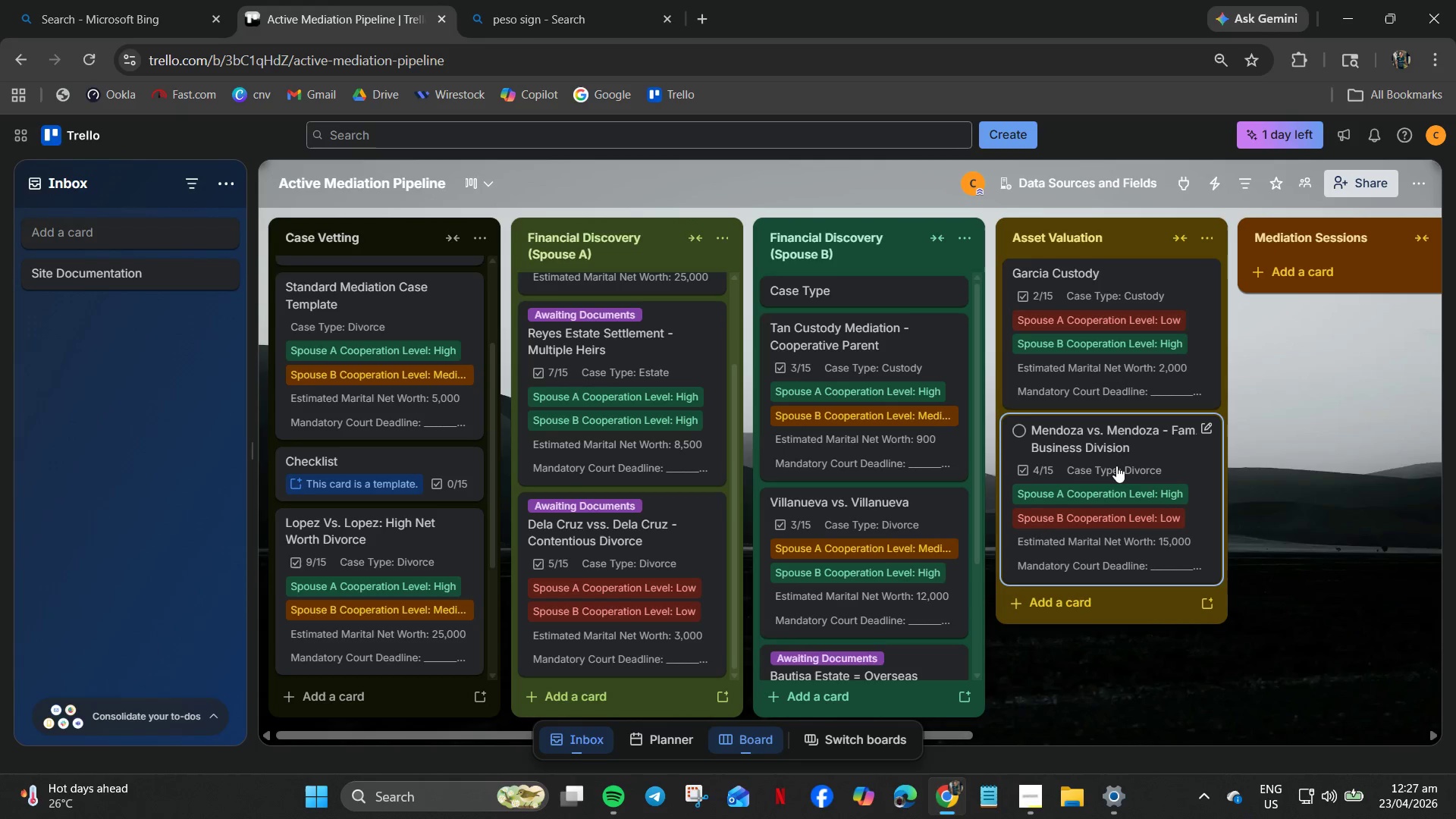 
left_click([1084, 441])
 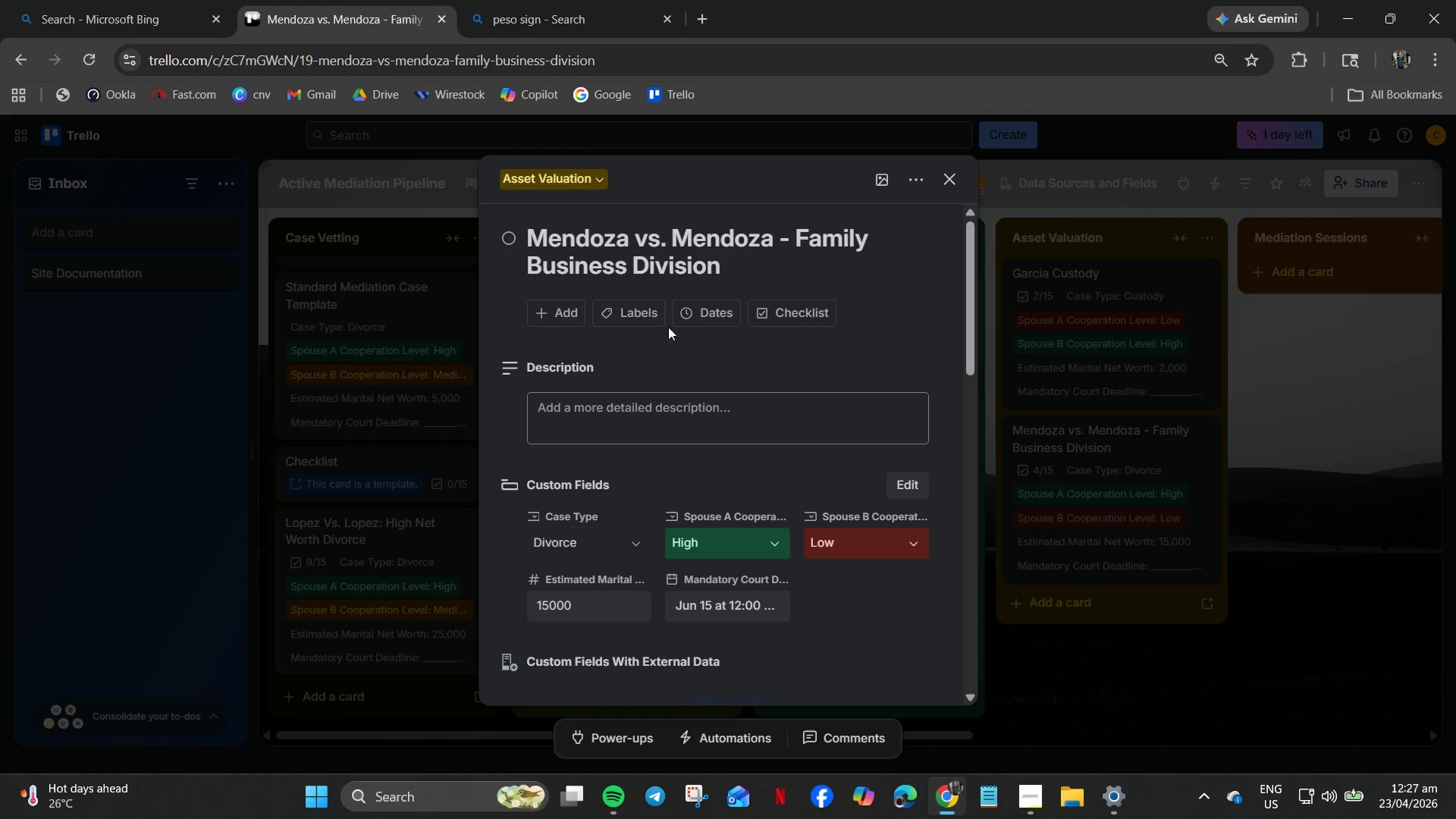 
left_click([635, 320])
 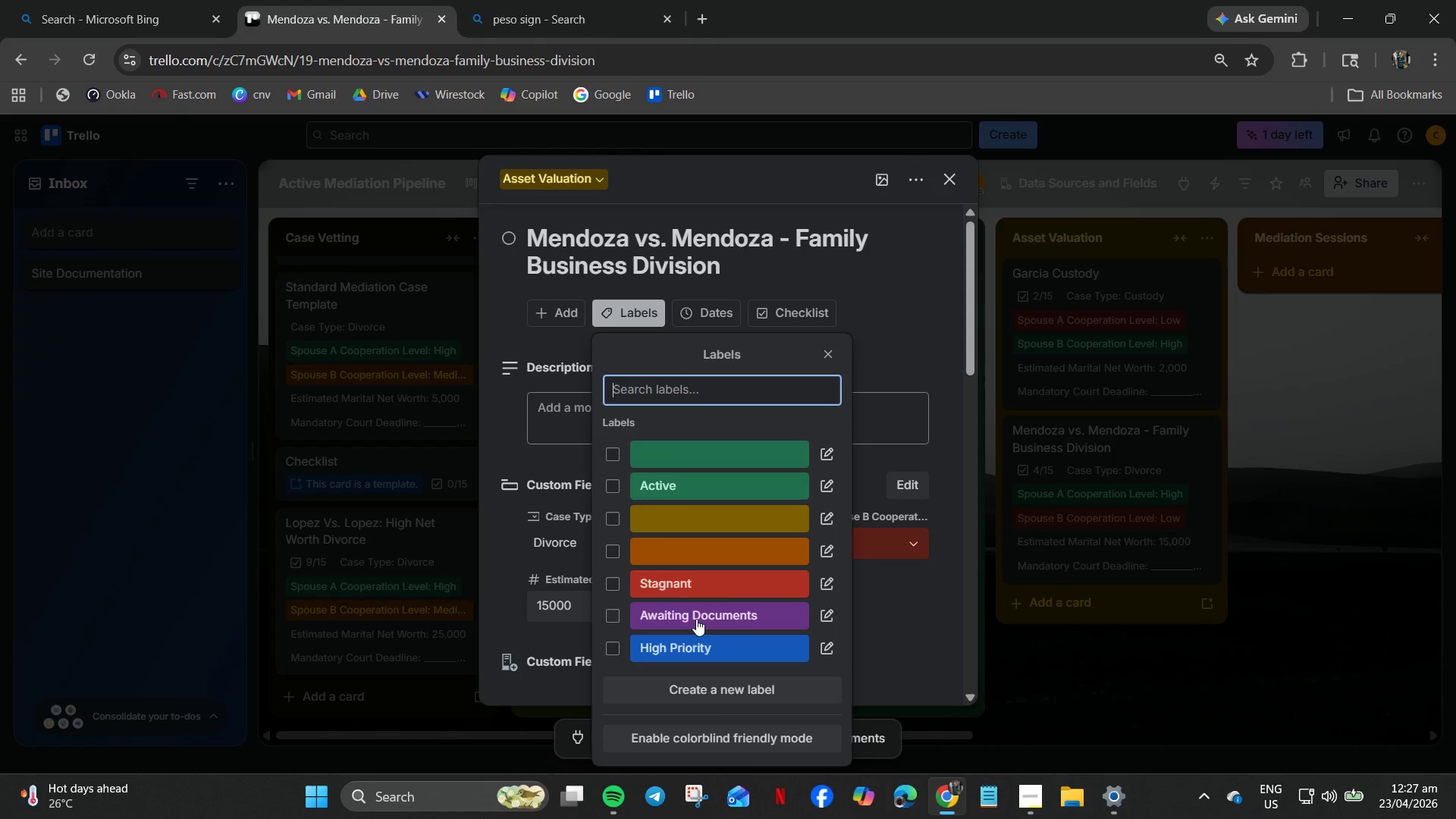 
left_click([696, 619])
 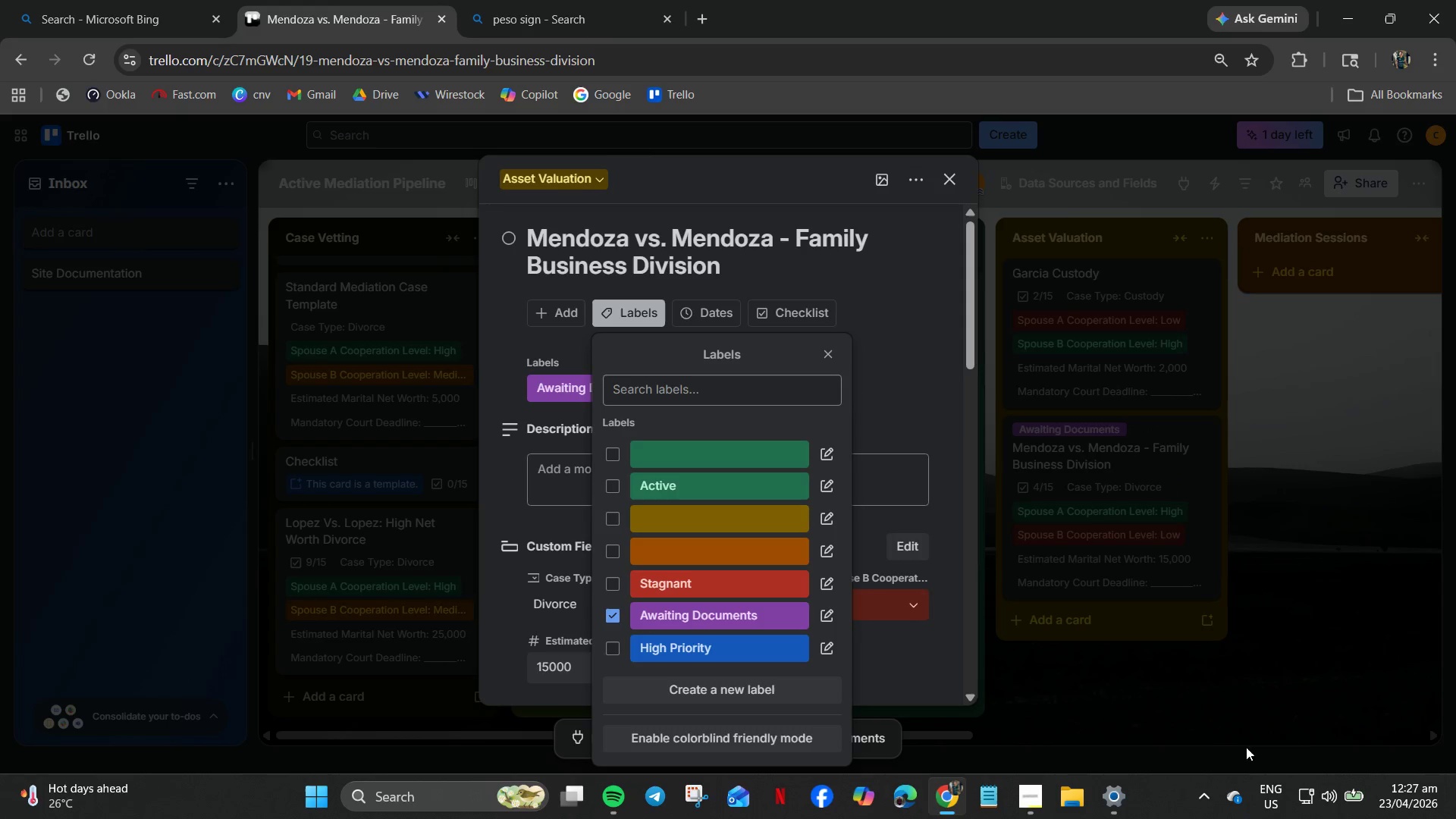 
left_click([1222, 717])
 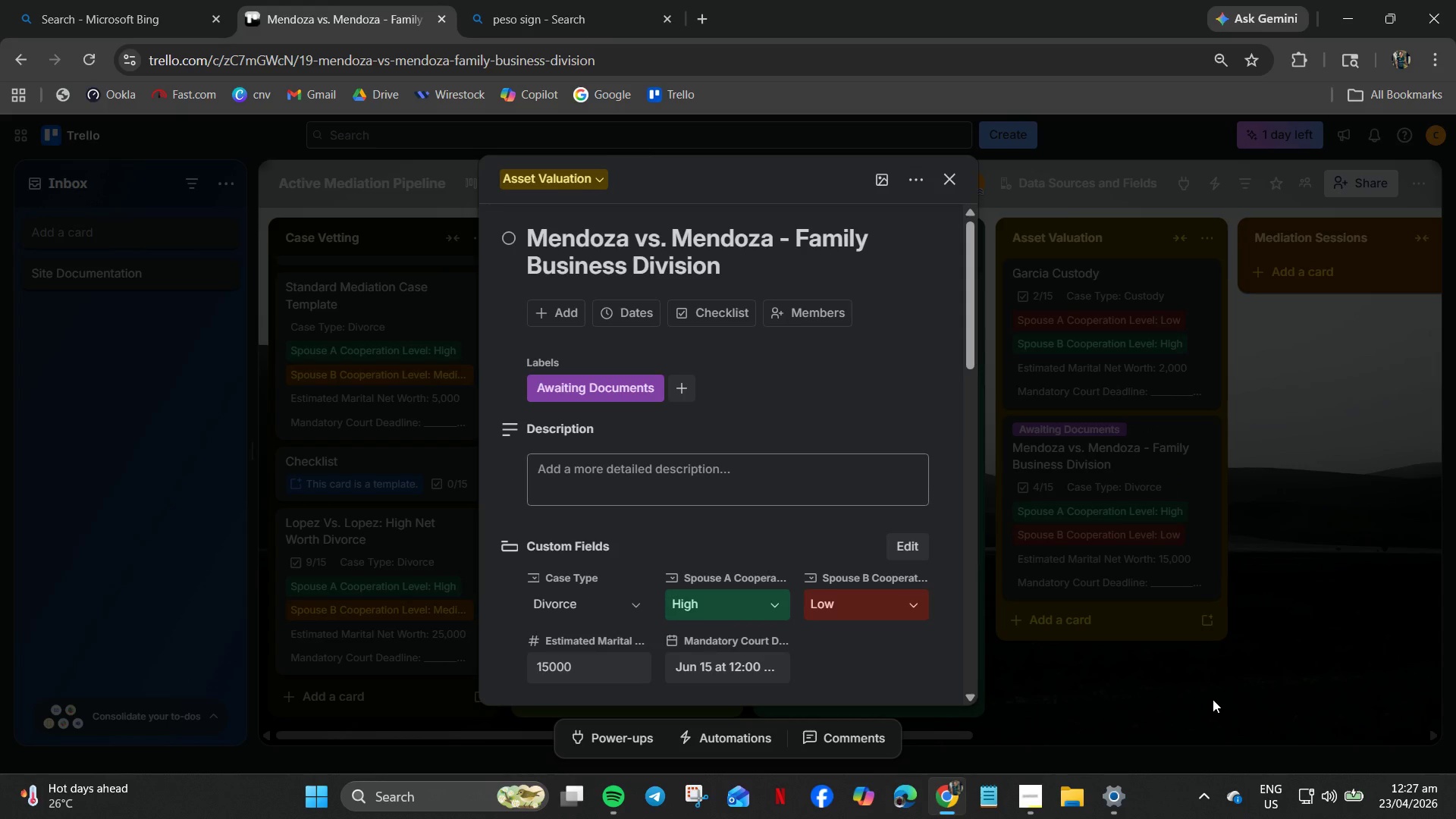 
left_click([1213, 699])
 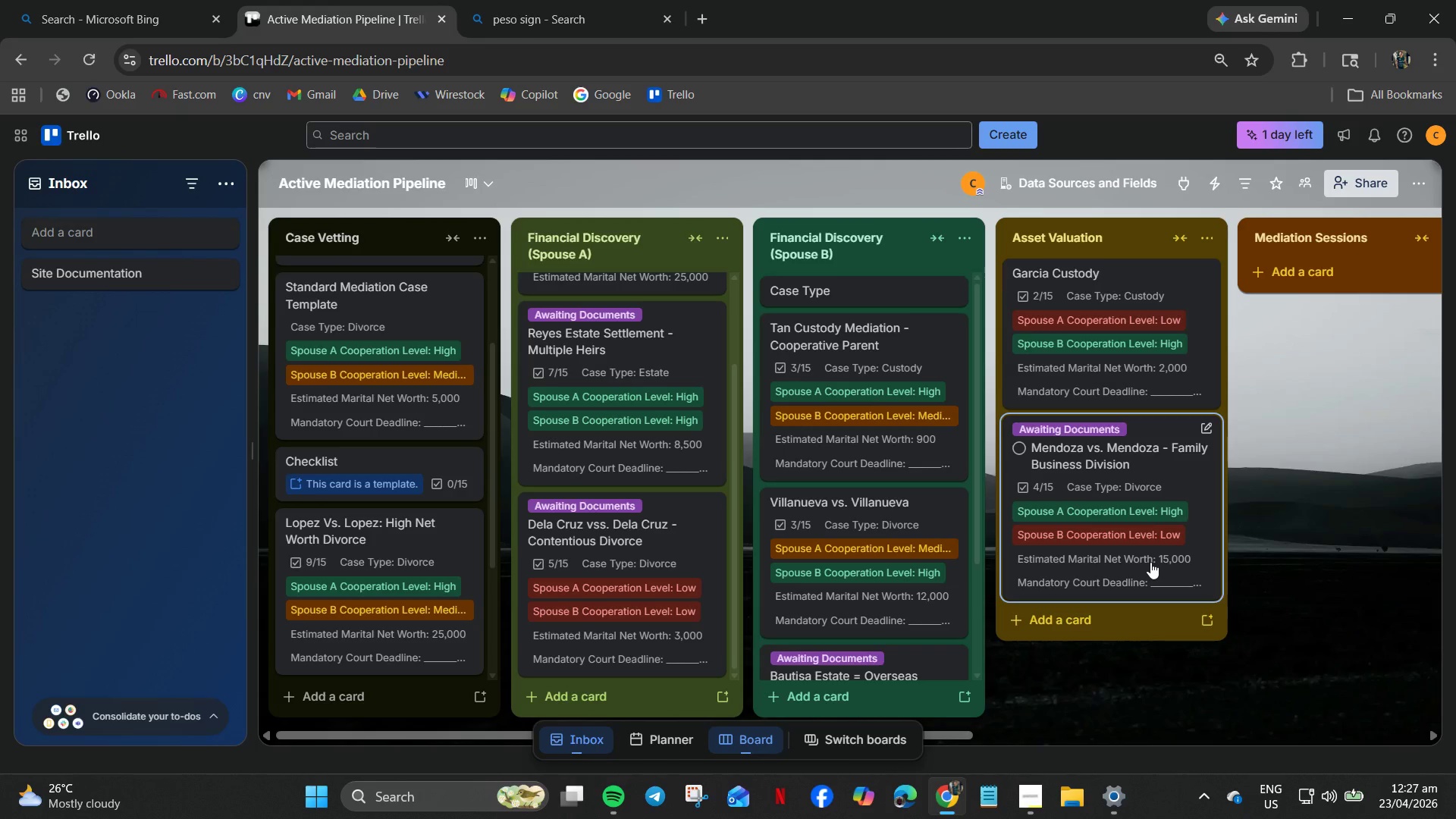 
wait(12.19)
 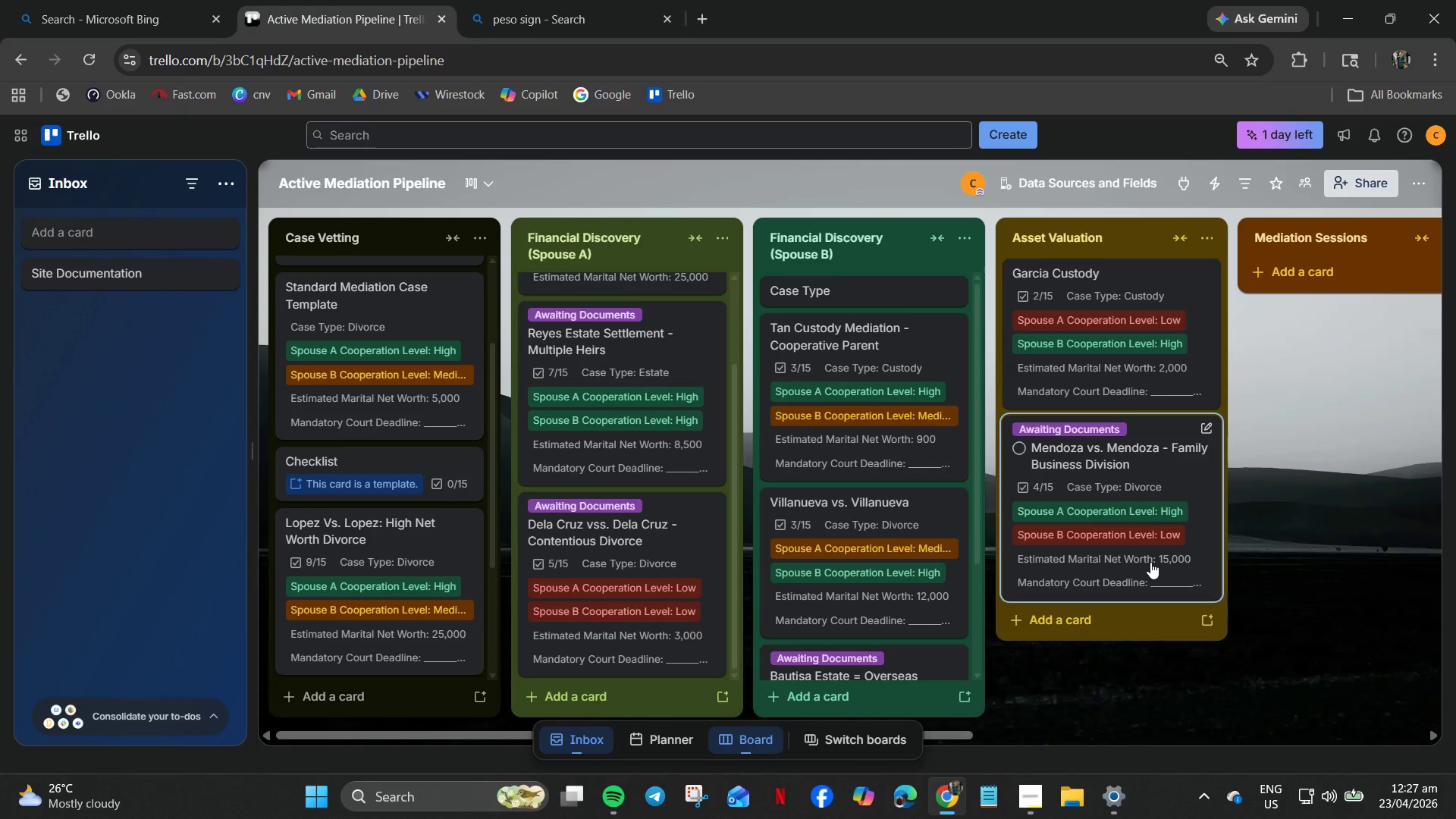 
left_click_drag(start_coordinate=[359, 465], to_coordinate=[1174, 646])
 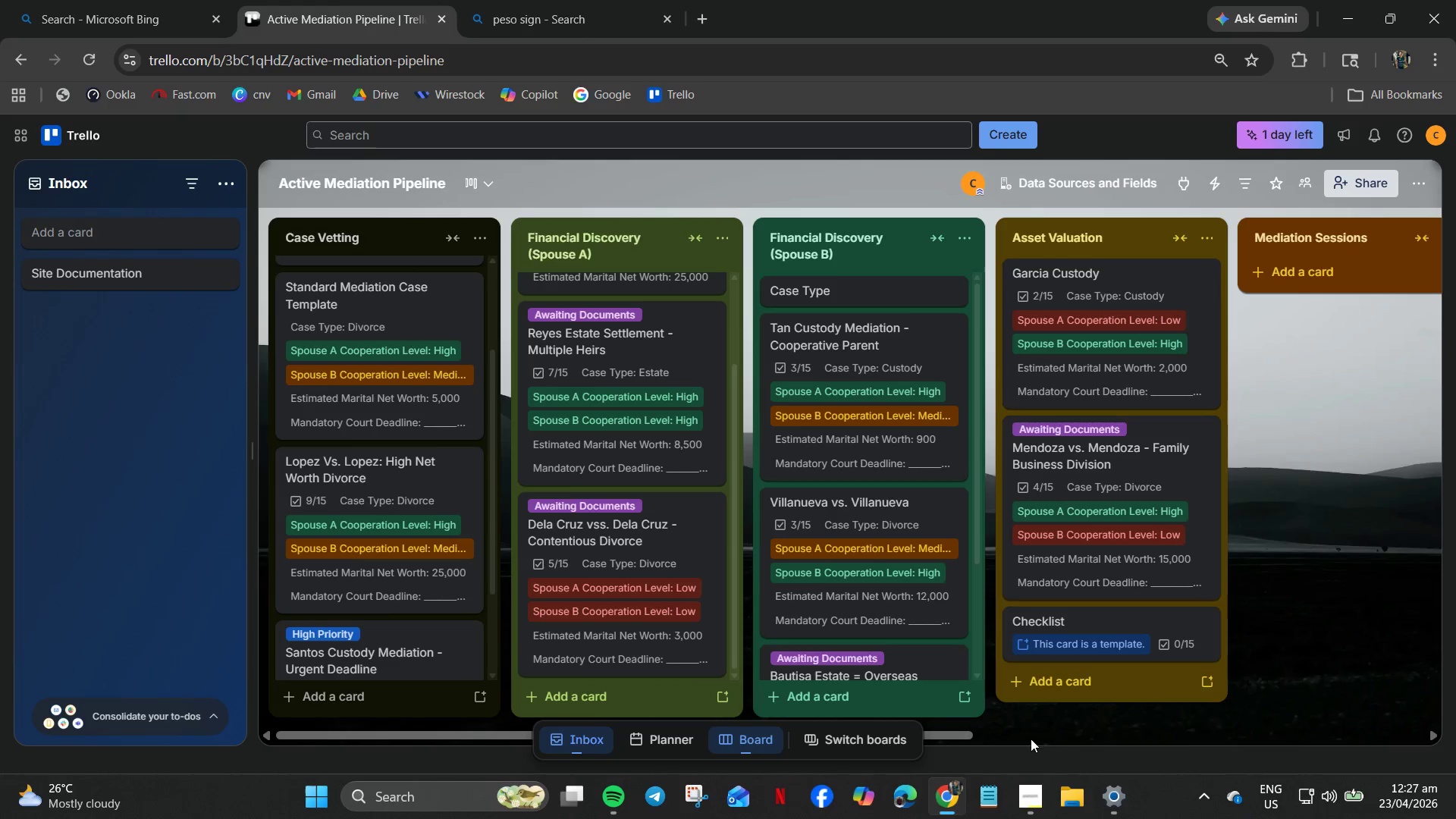 
left_click_drag(start_coordinate=[951, 741], to_coordinate=[1285, 715])
 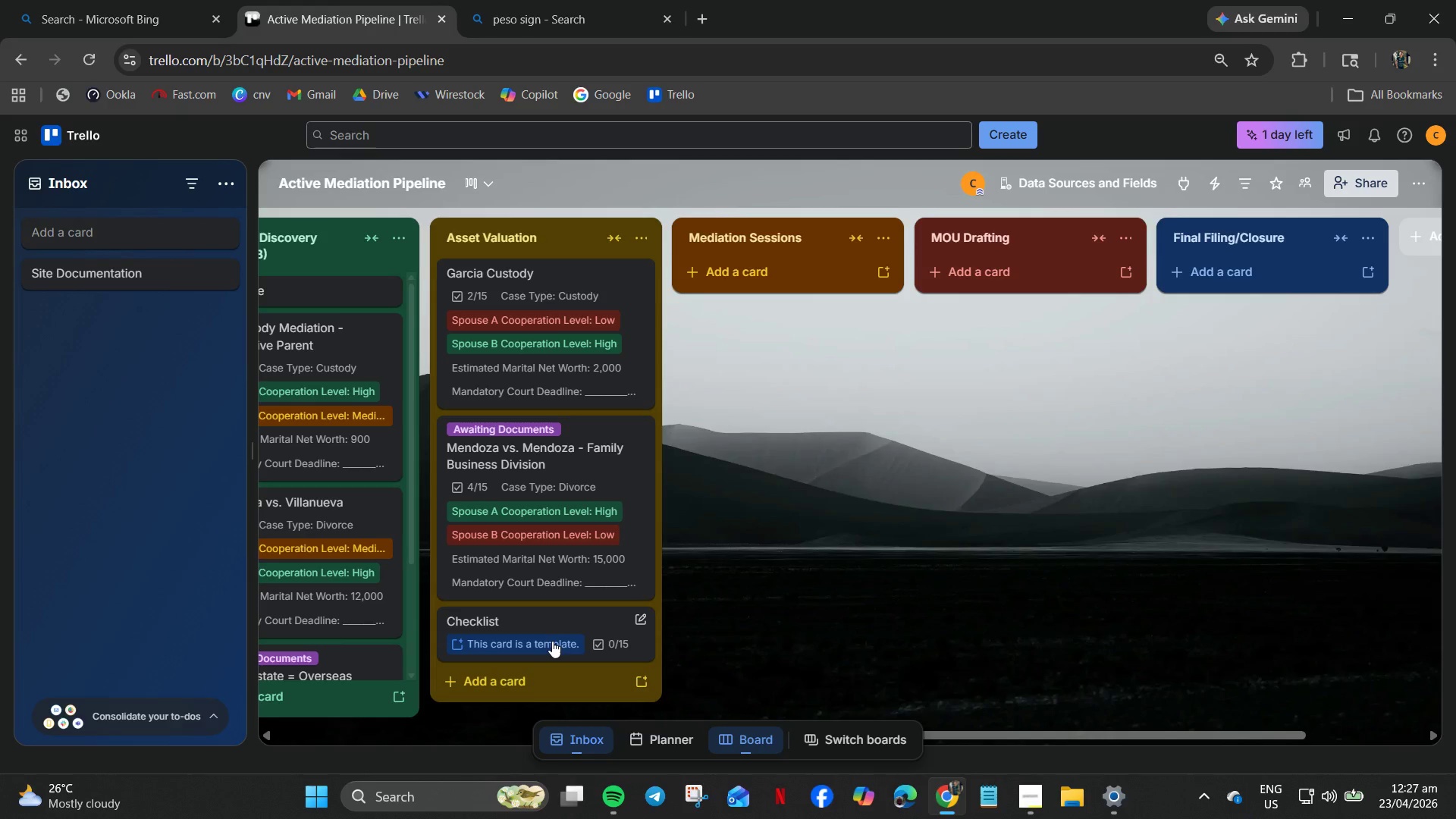 
left_click([552, 641])
 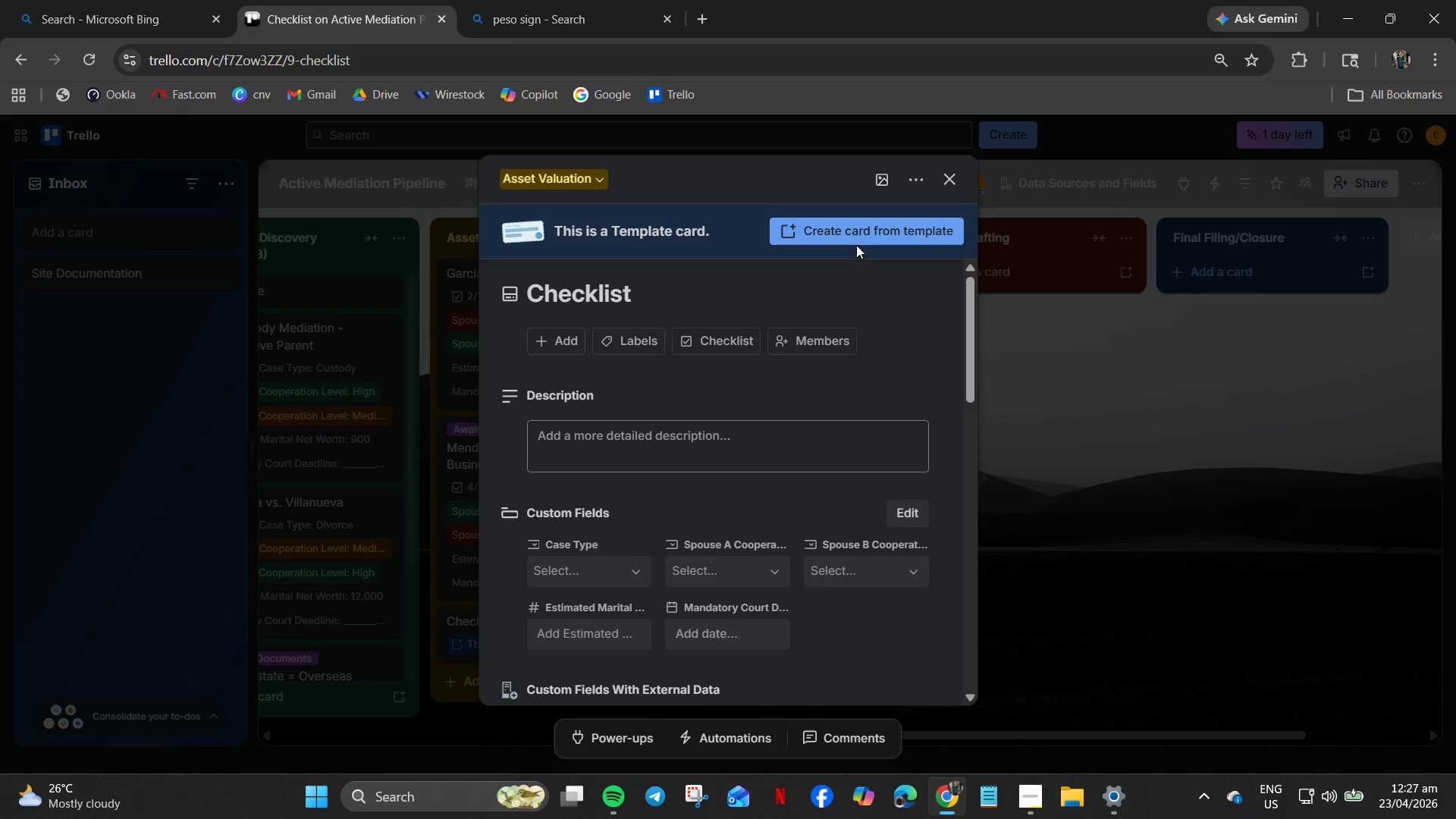 
left_click([850, 229])
 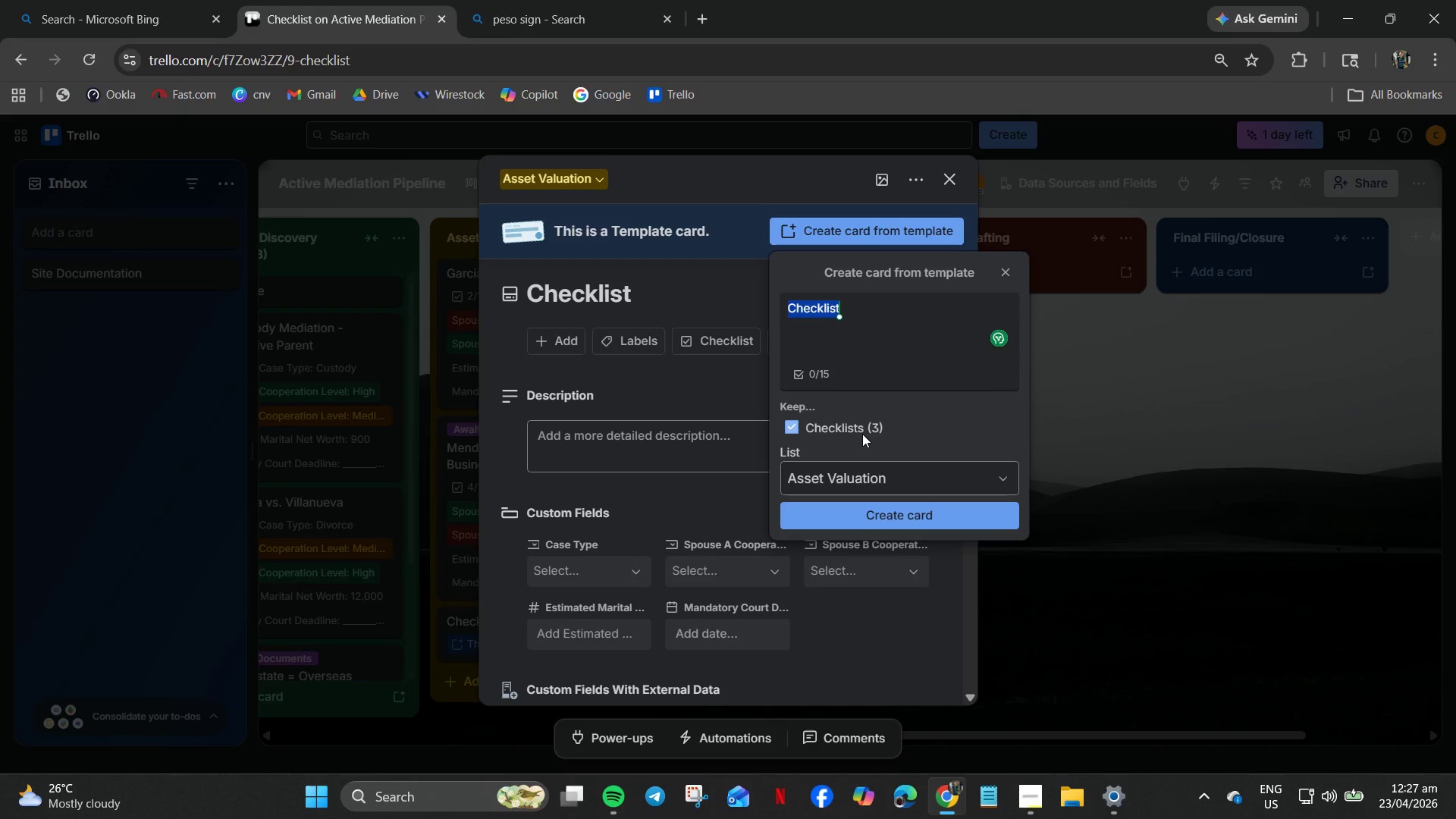 
wait(6.67)
 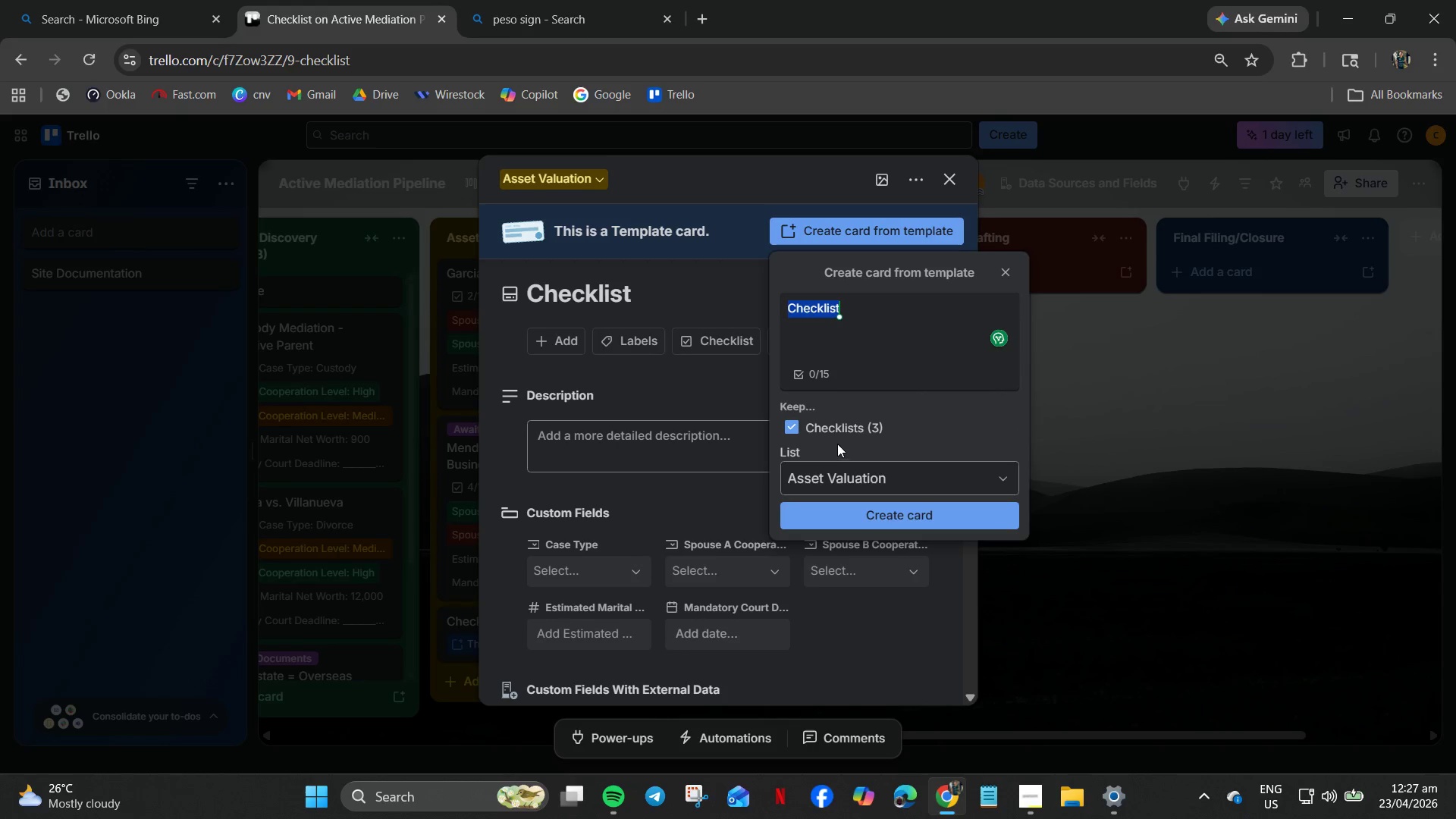 
type(Ramos Custody)
 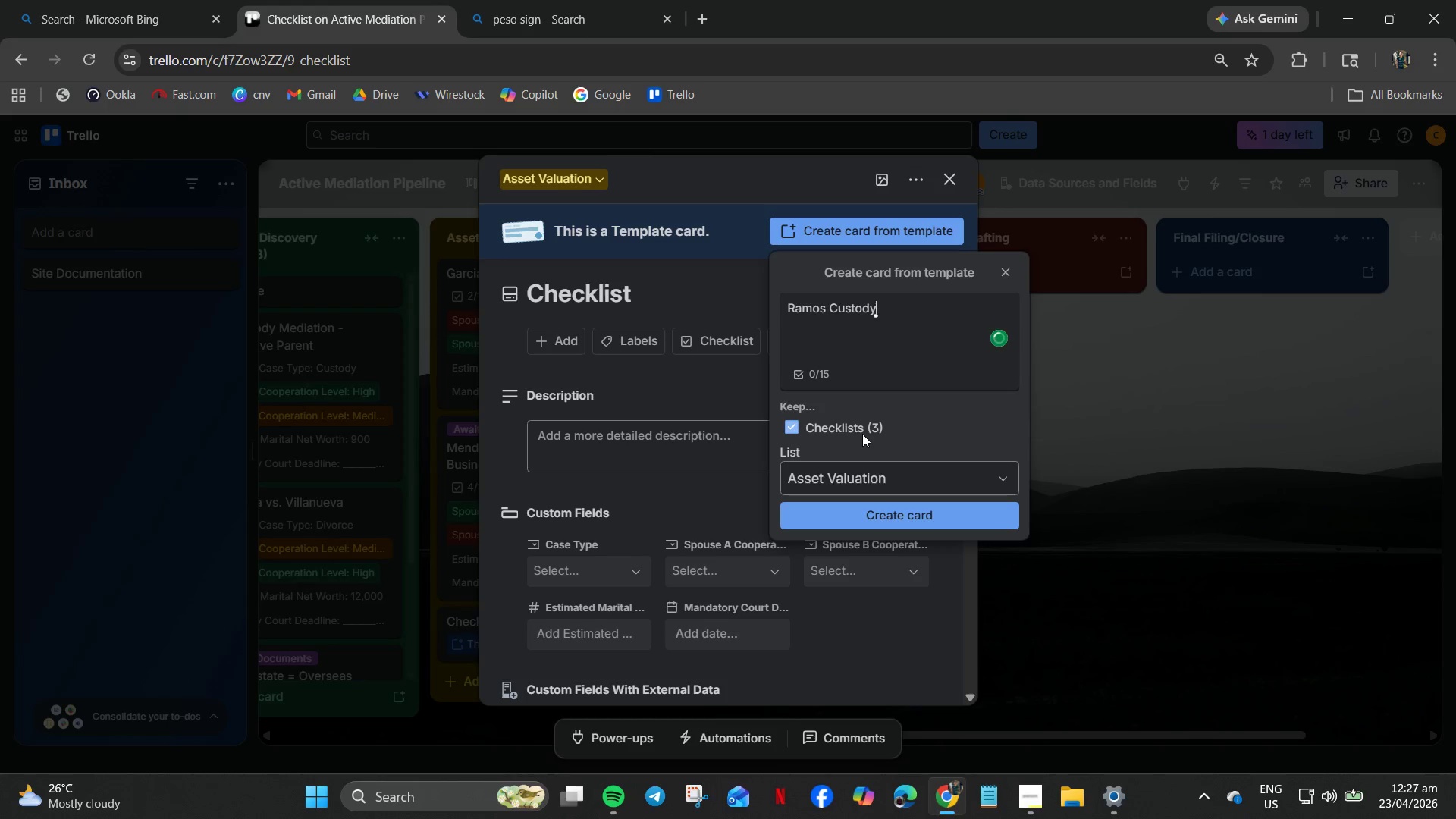 
type( - Schooling Conflict)
 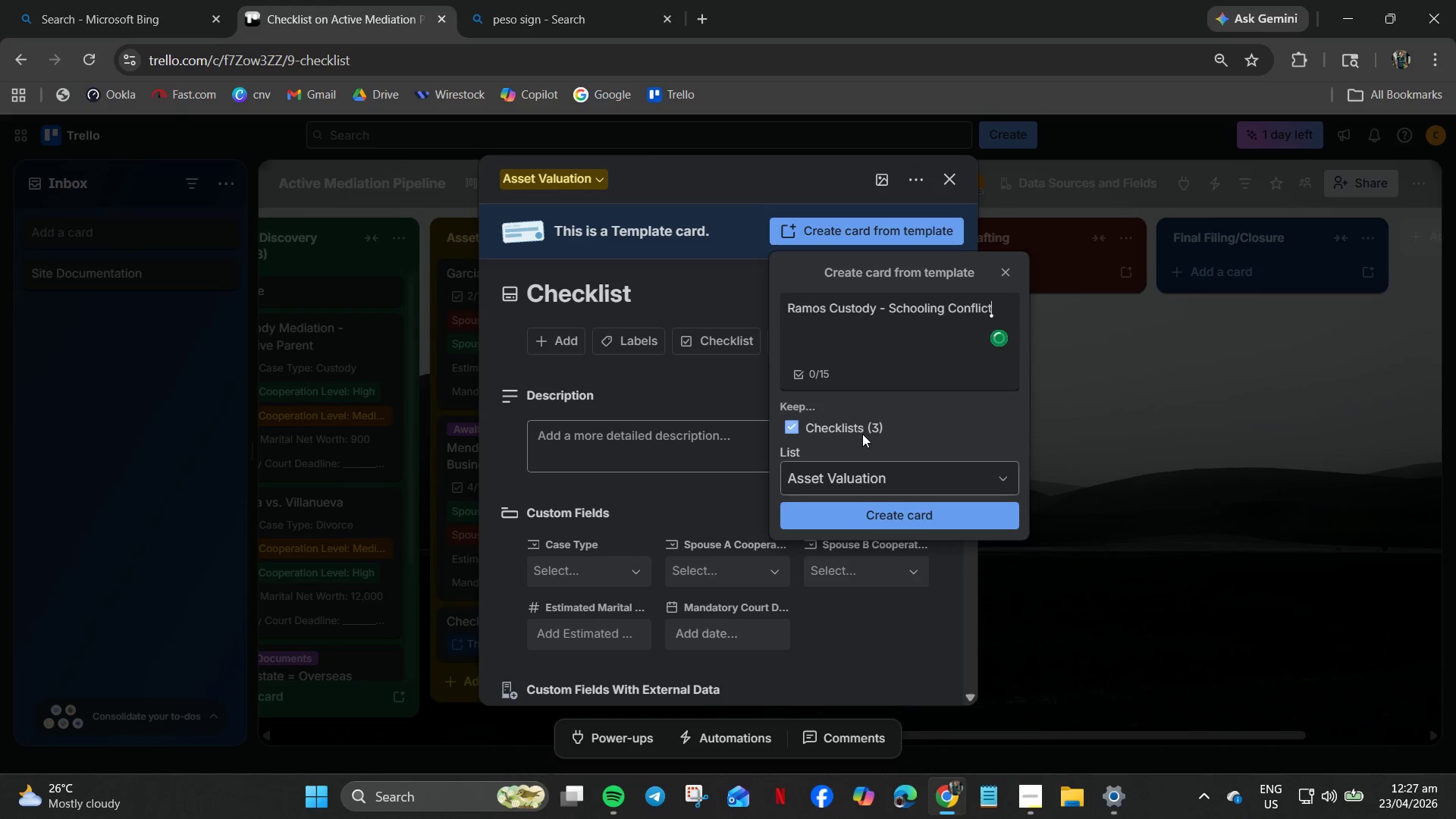 
left_click([858, 475])
 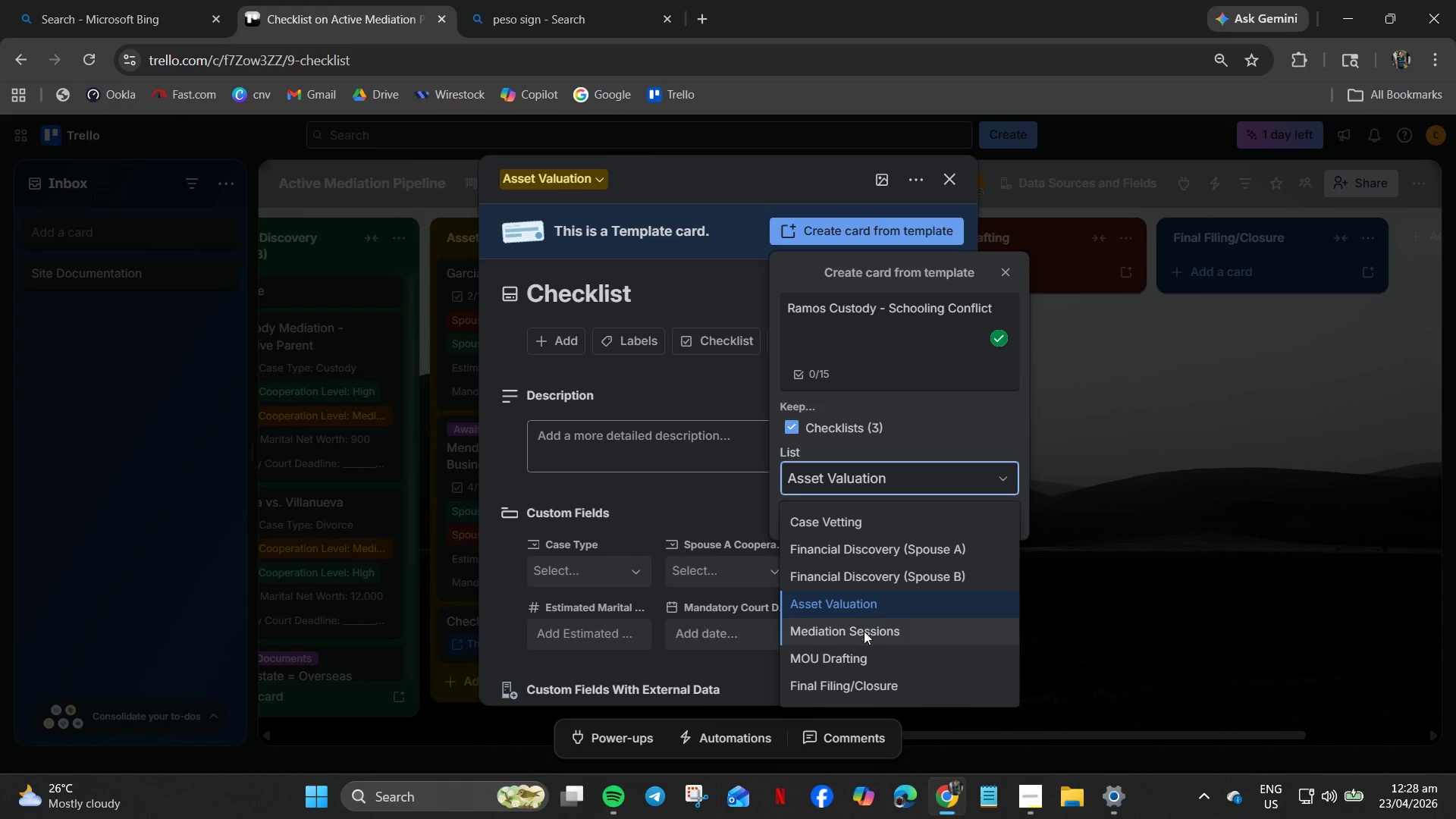 
left_click([862, 634])
 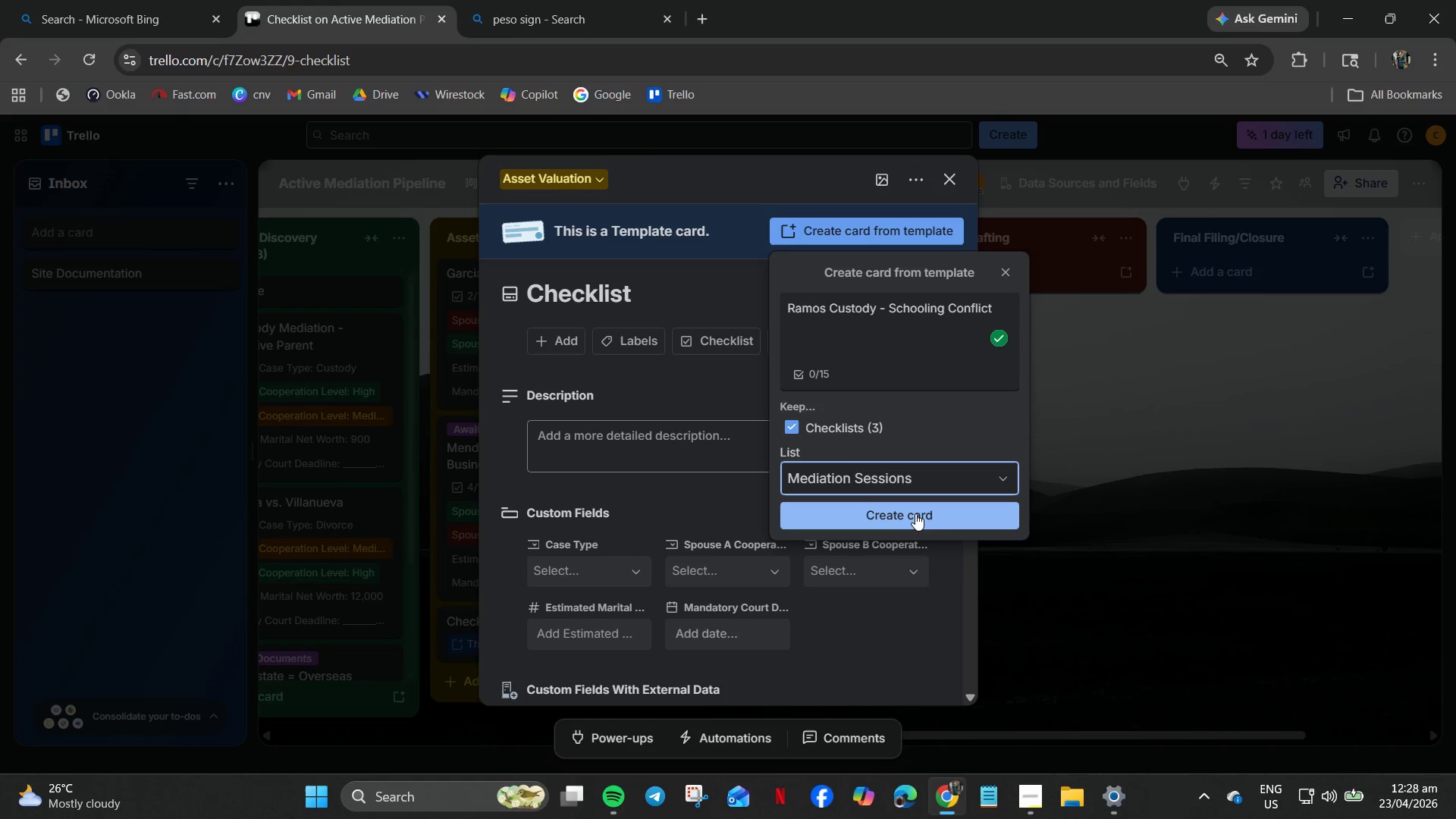 
left_click([915, 513])
 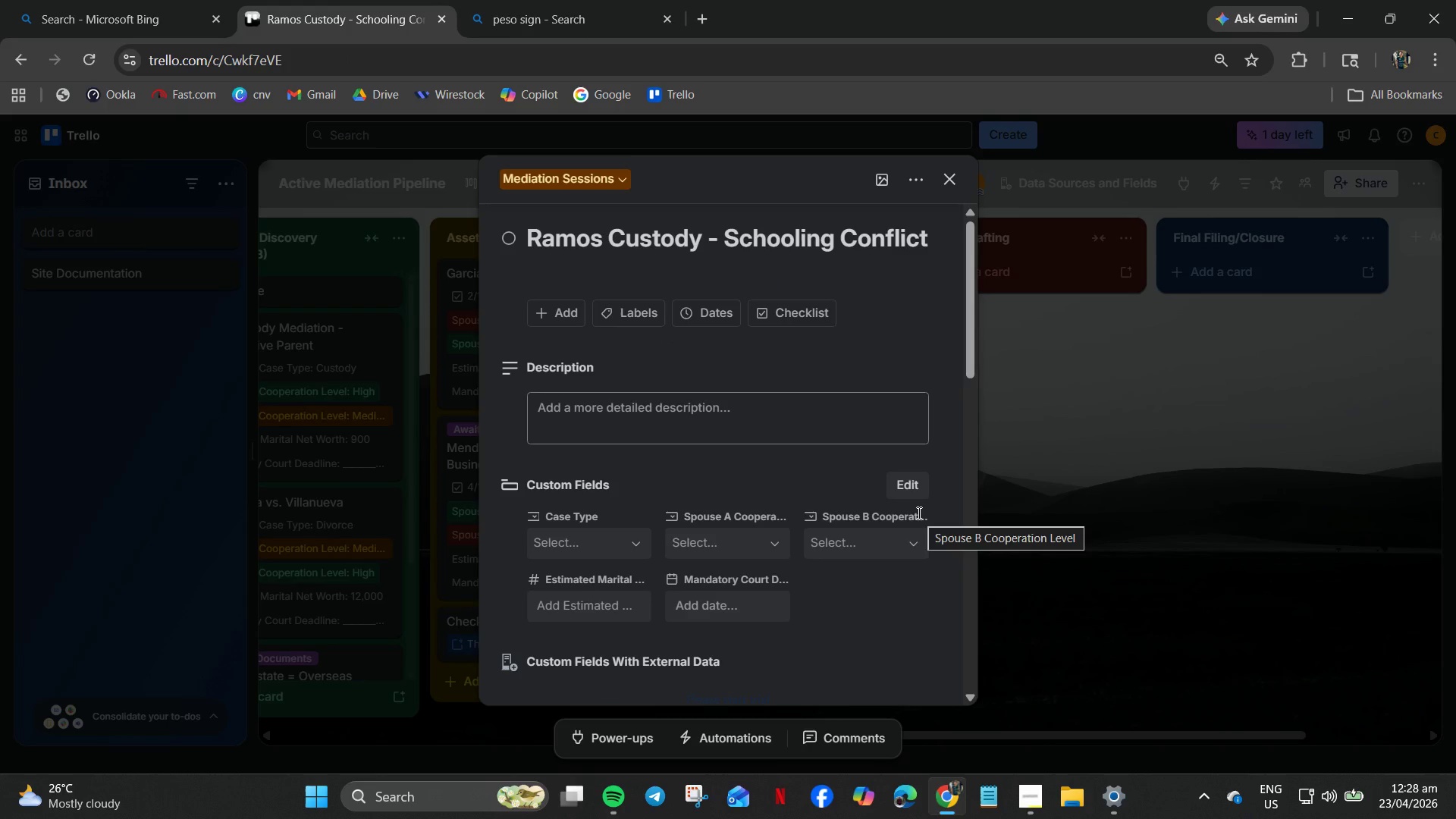 
wait(14.38)
 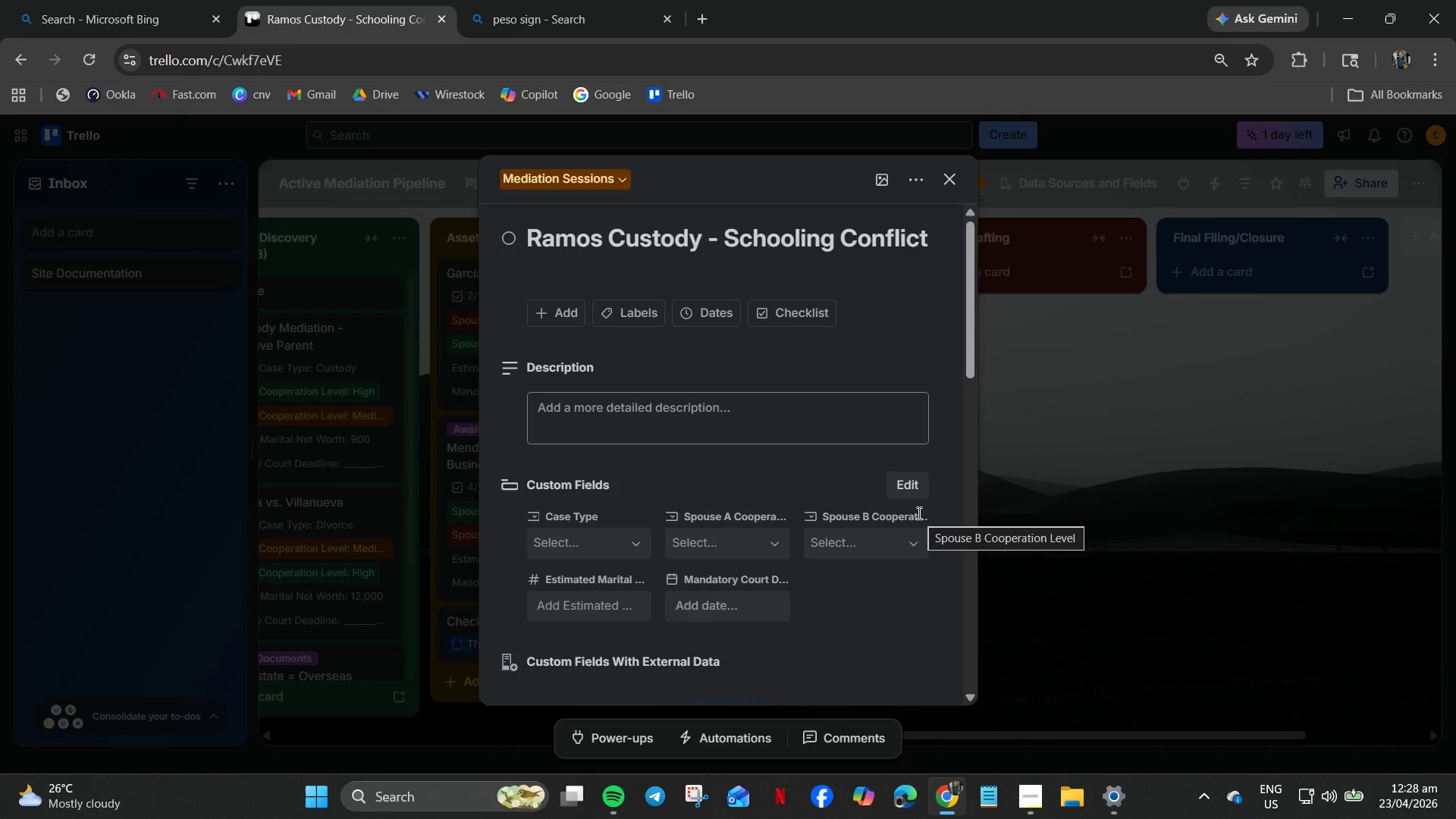 
left_click([601, 544])
 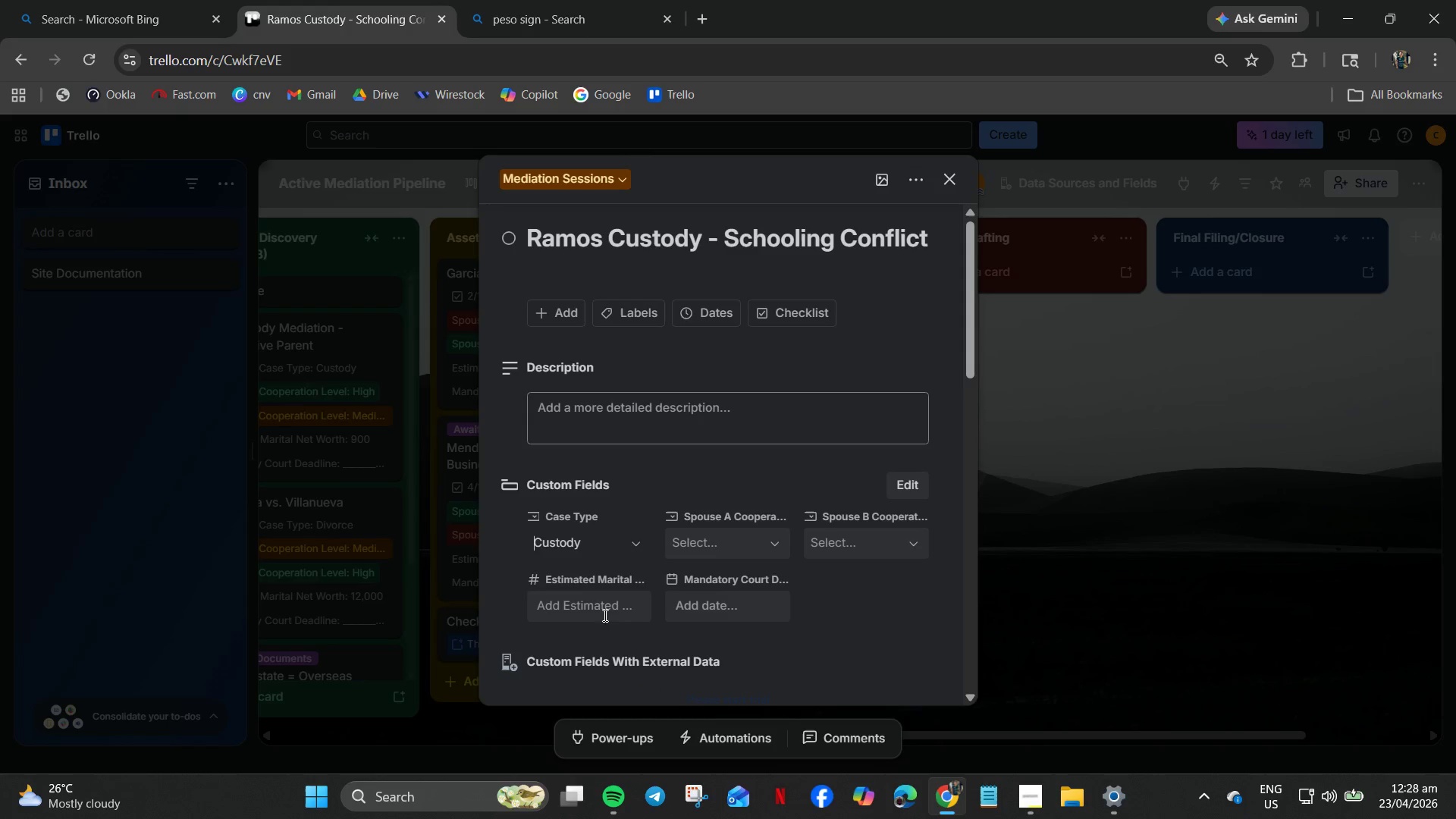 
left_click([727, 532])
 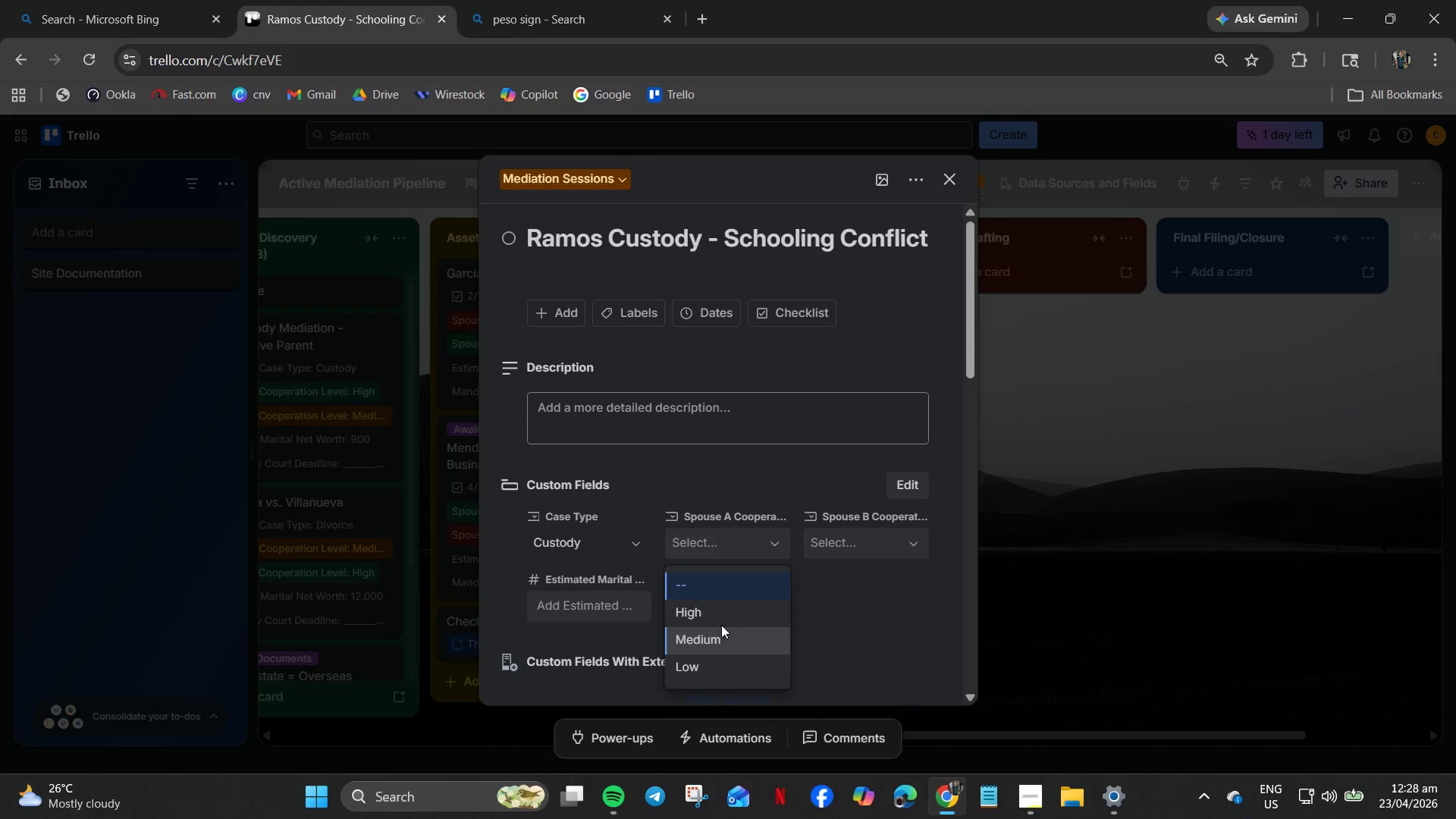 
double_click([820, 553])
 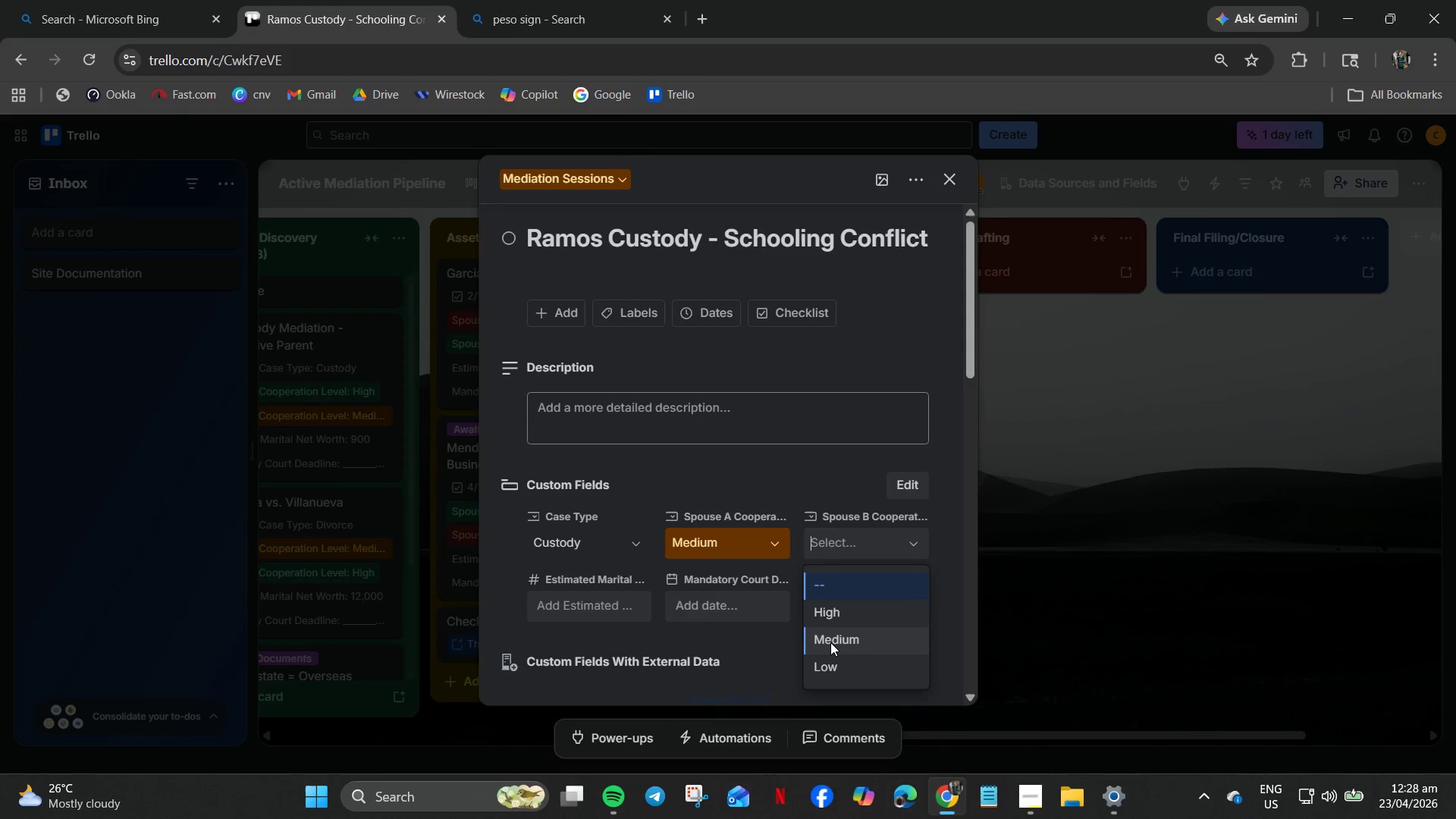 
left_click([831, 645])
 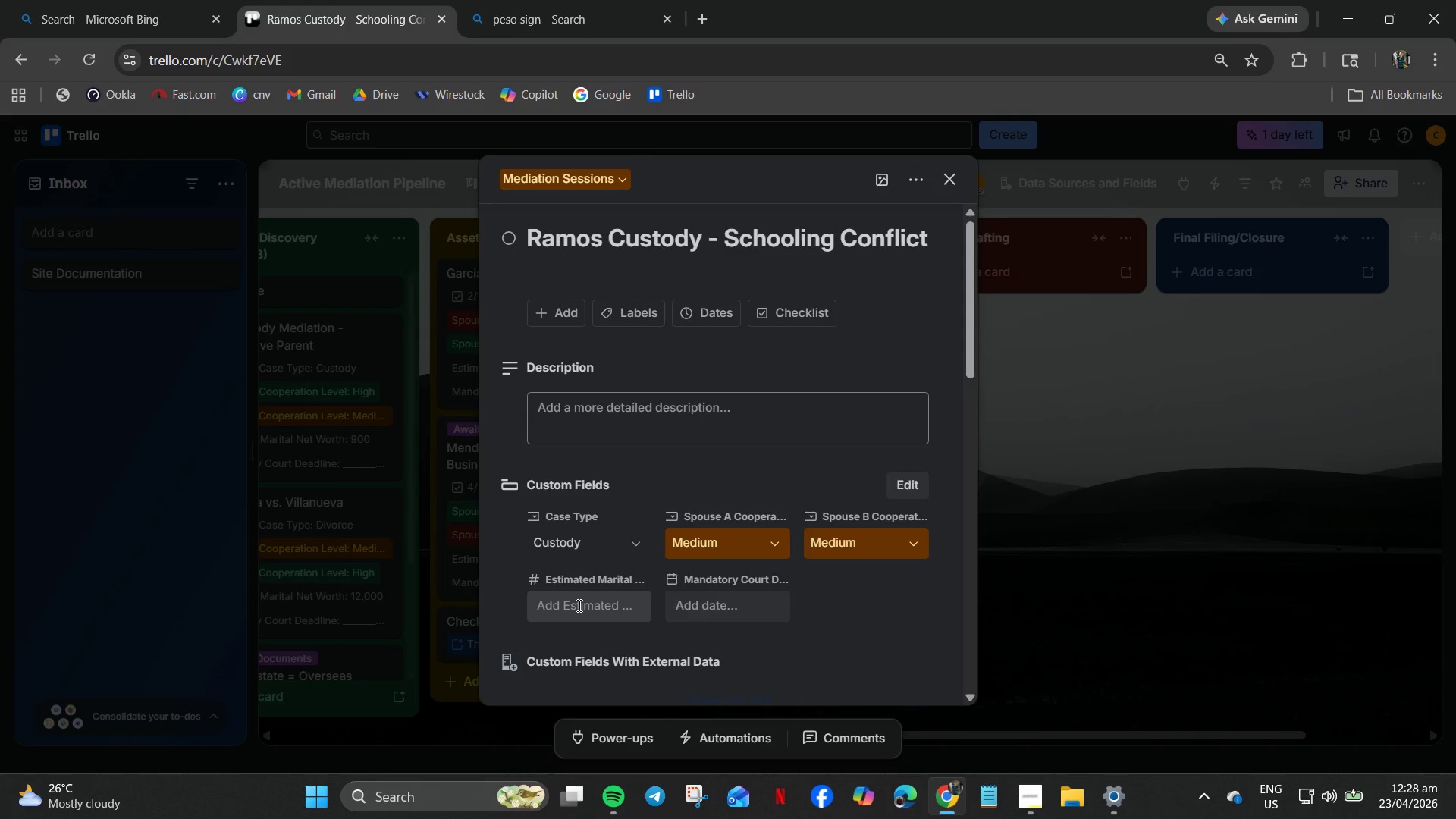 
wait(6.81)
 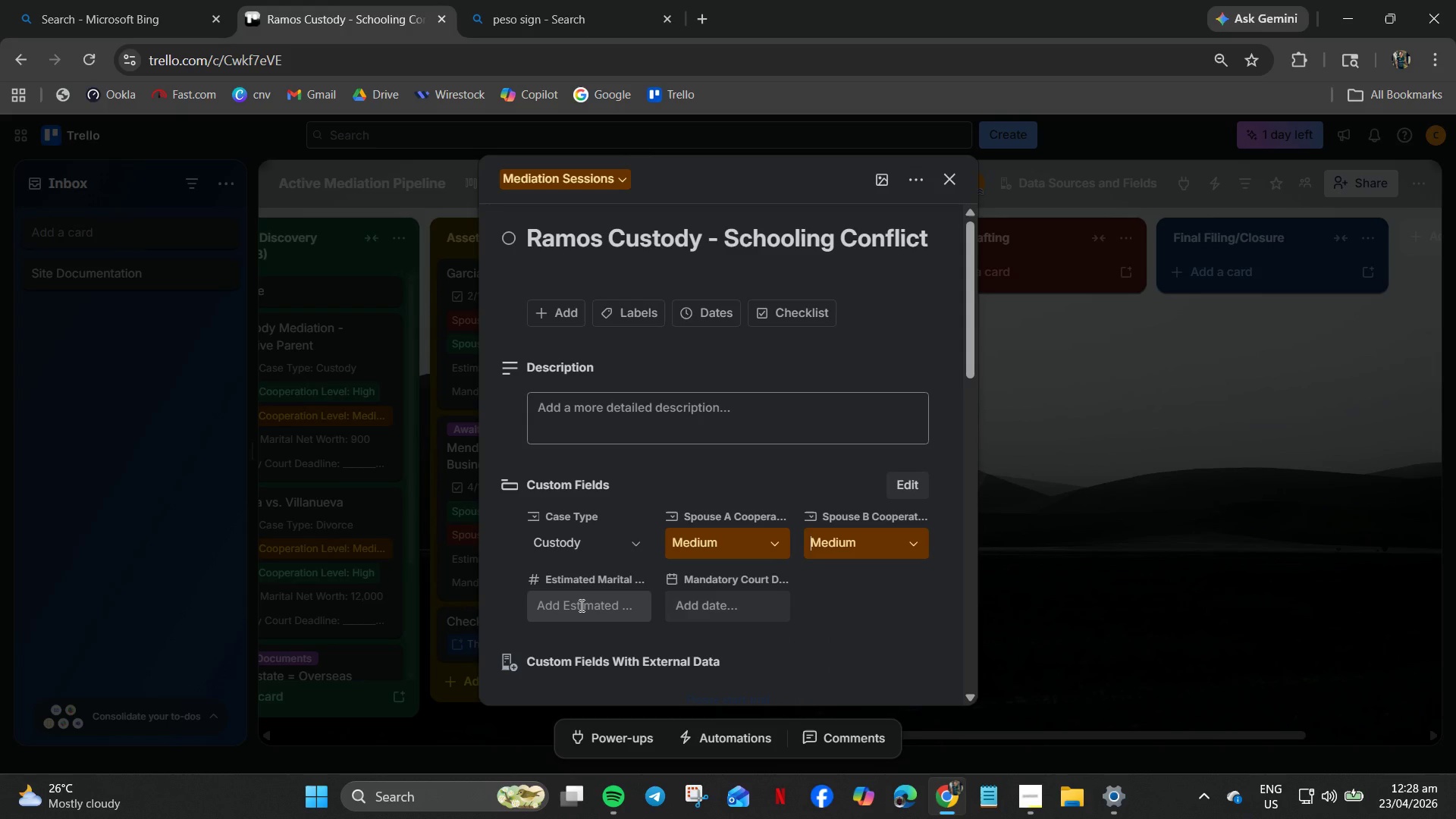 
left_click([578, 605])
 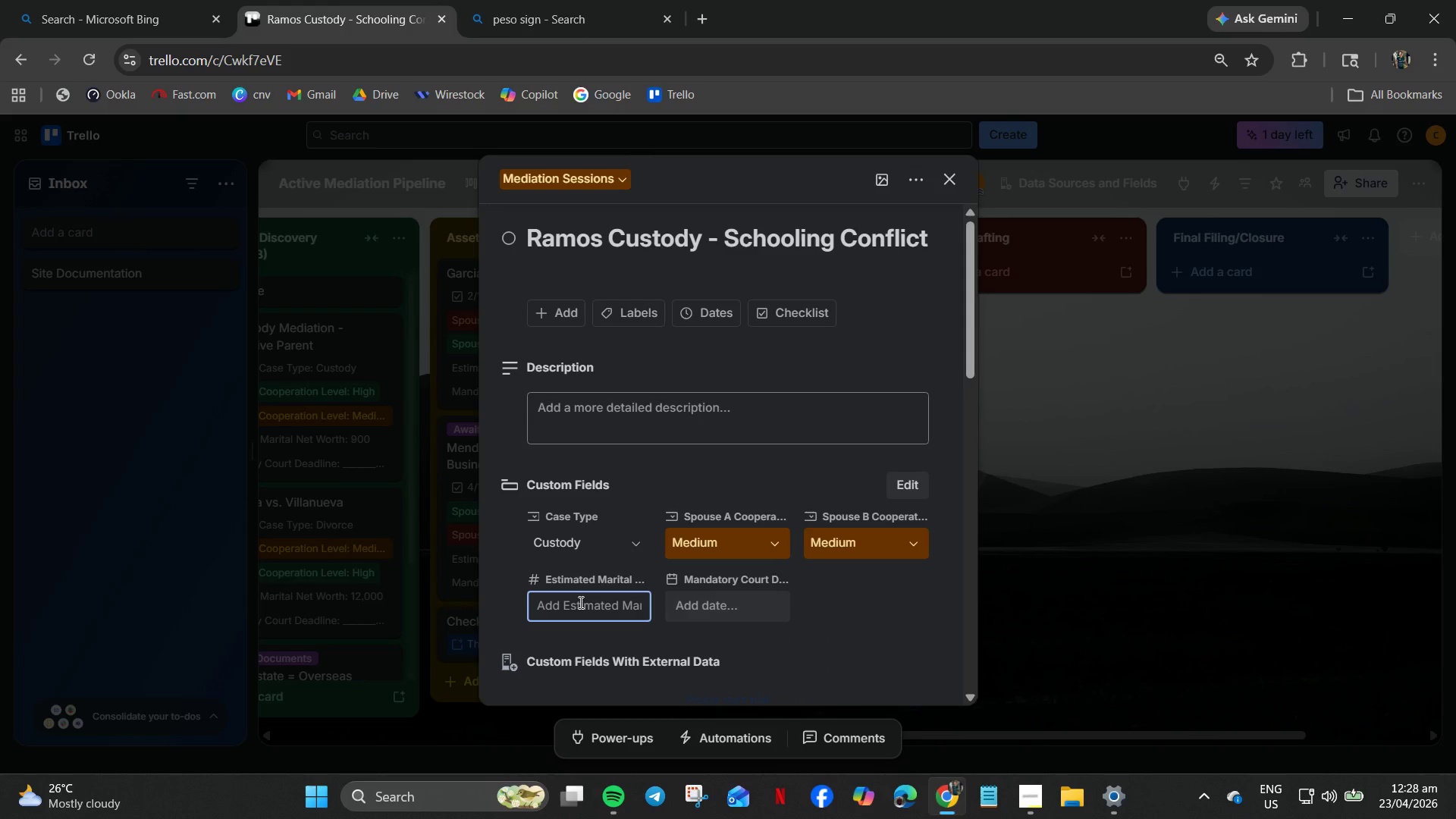 
key(Numpad1)
 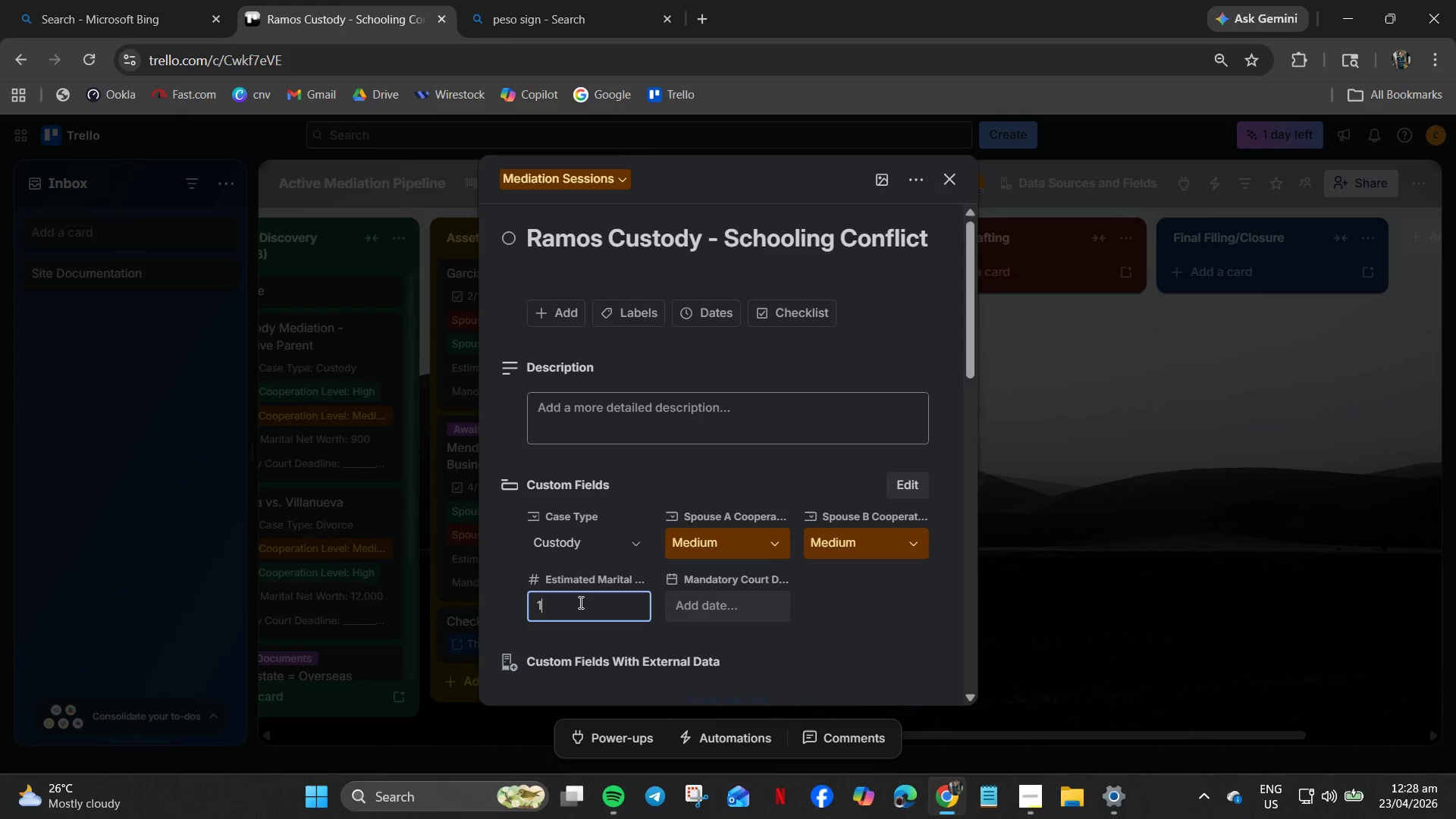 
key(Numpad8)
 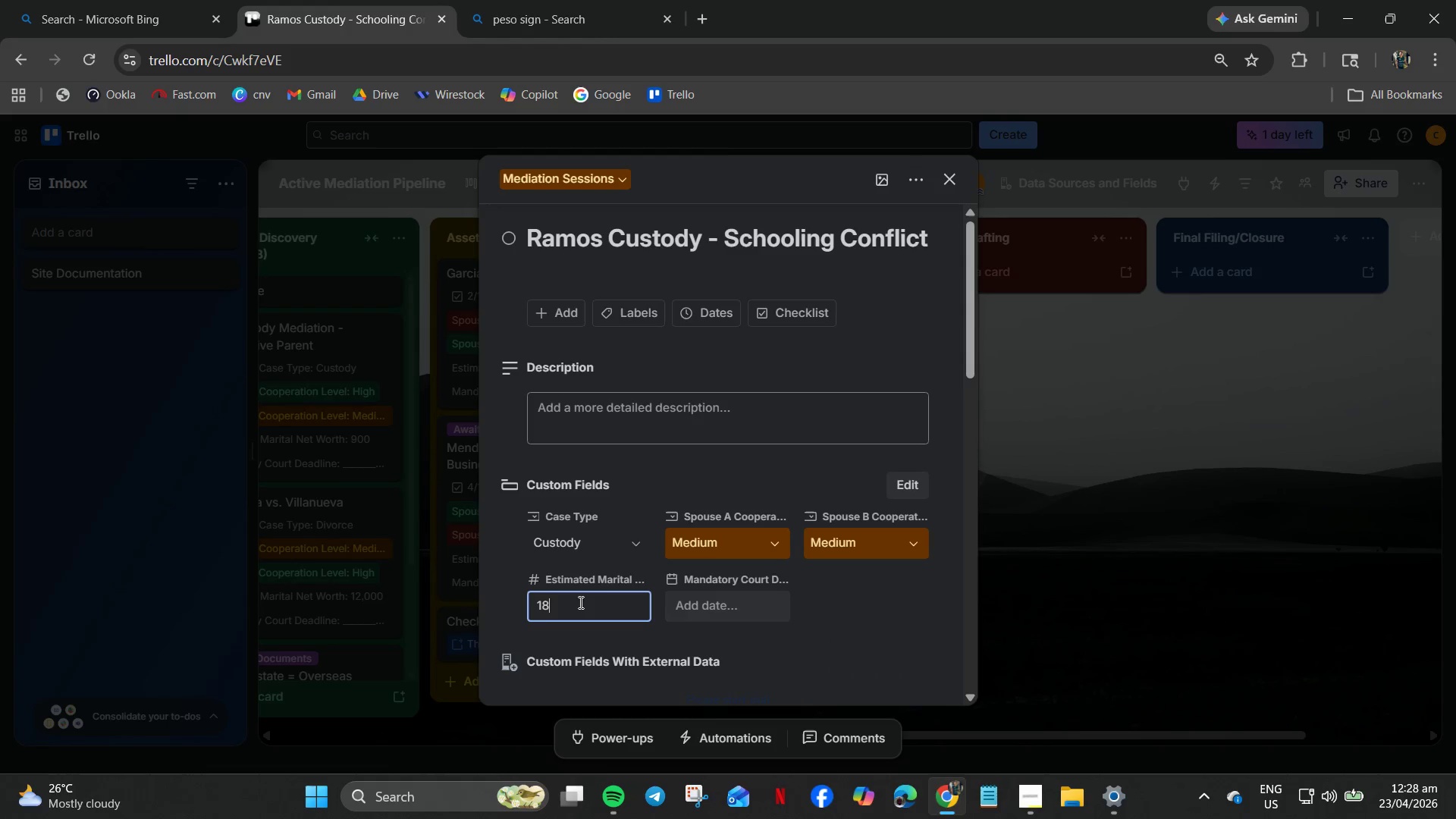 
key(Numpad0)
 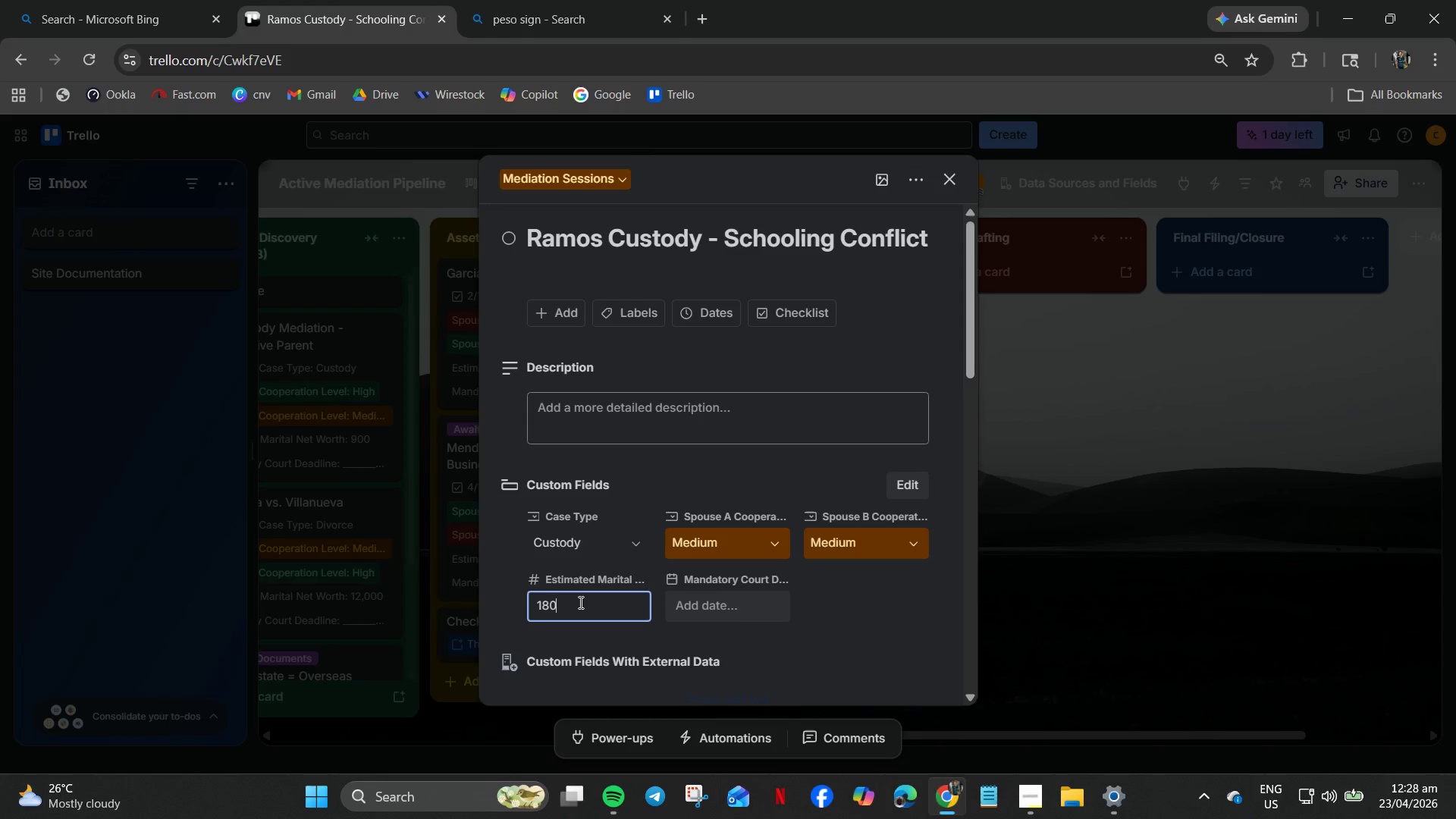 
key(Numpad0)
 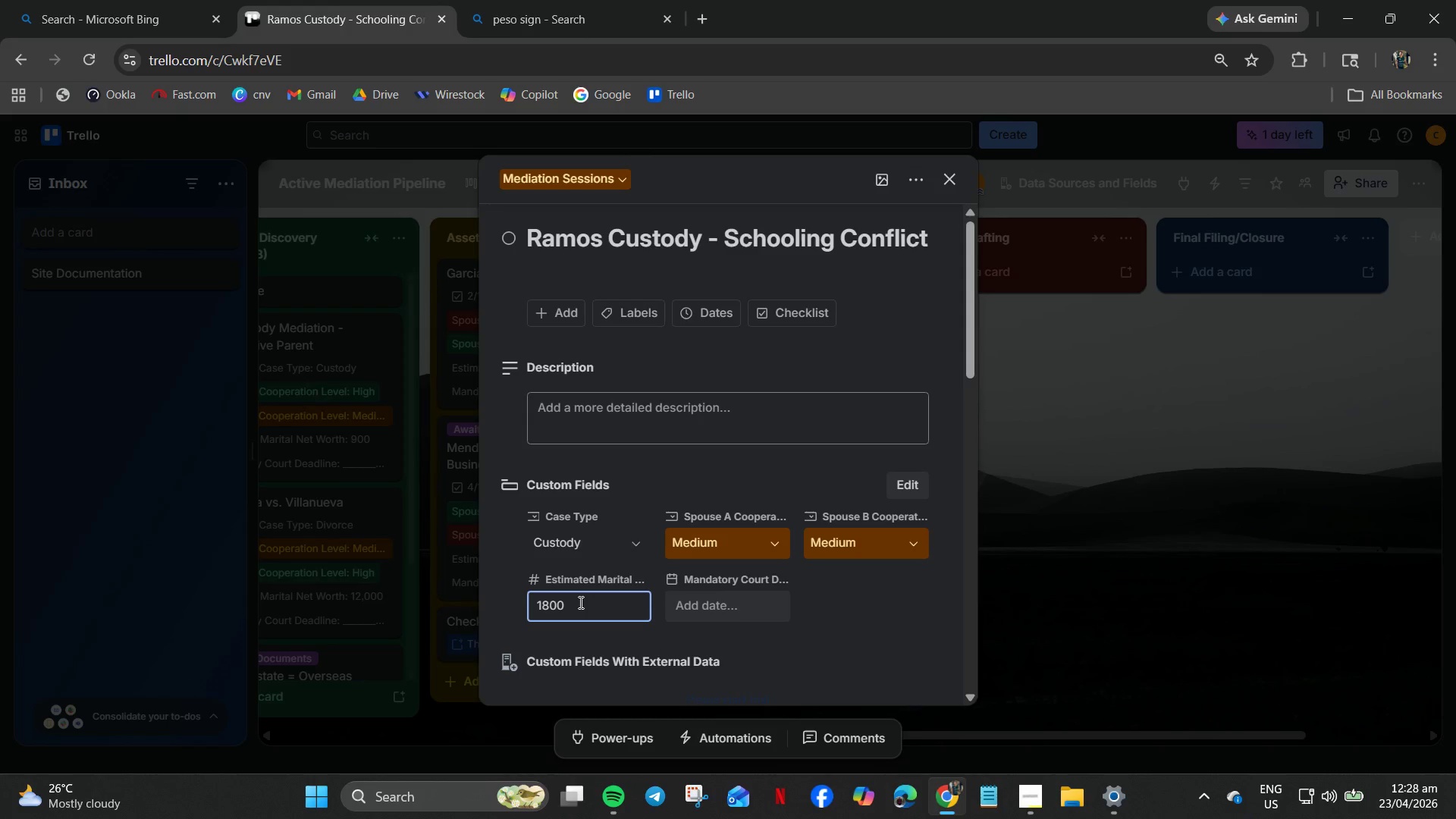 
key(Tab)
 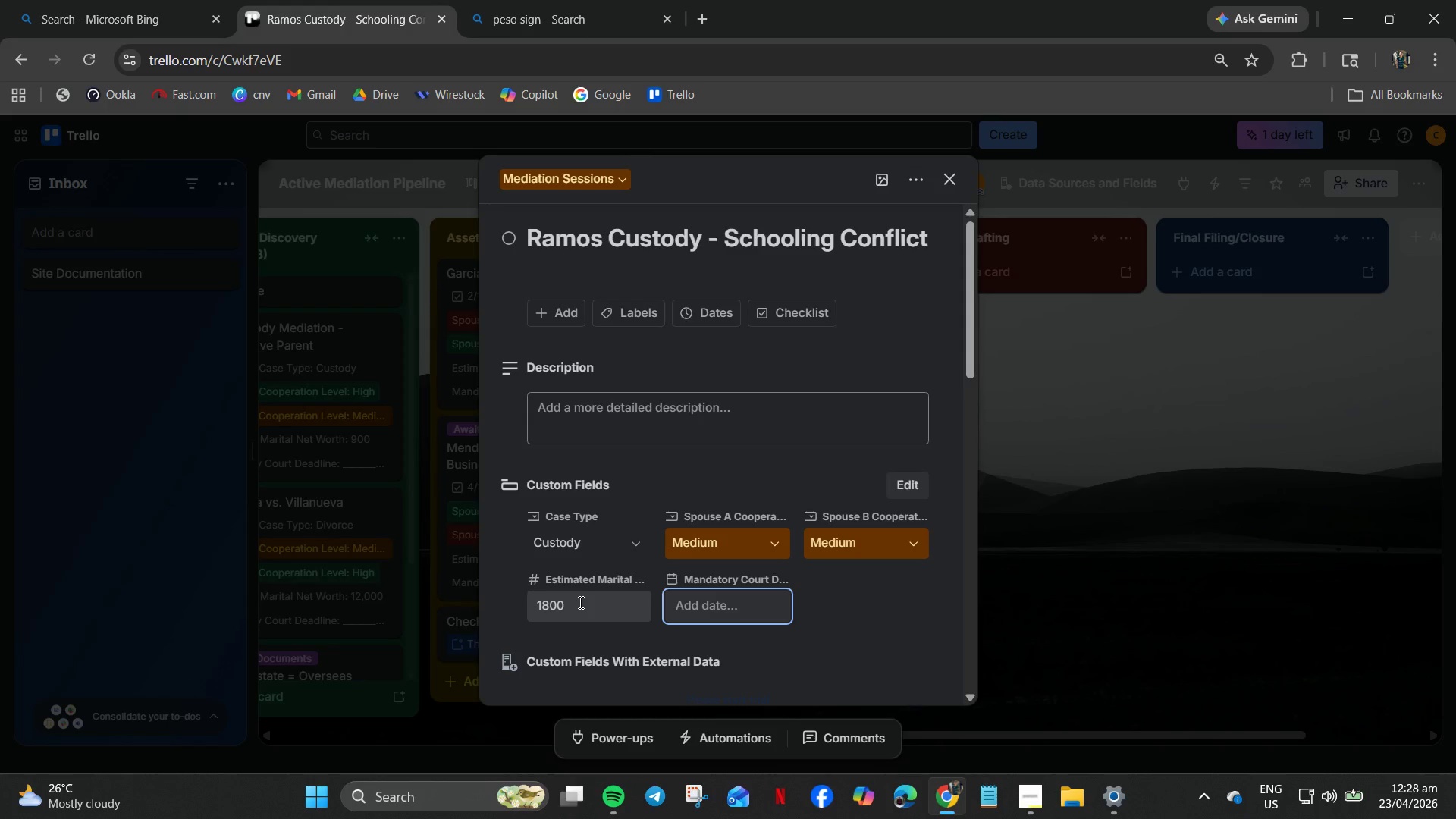 
hold_key(key=ShiftLeft, duration=0.38)
 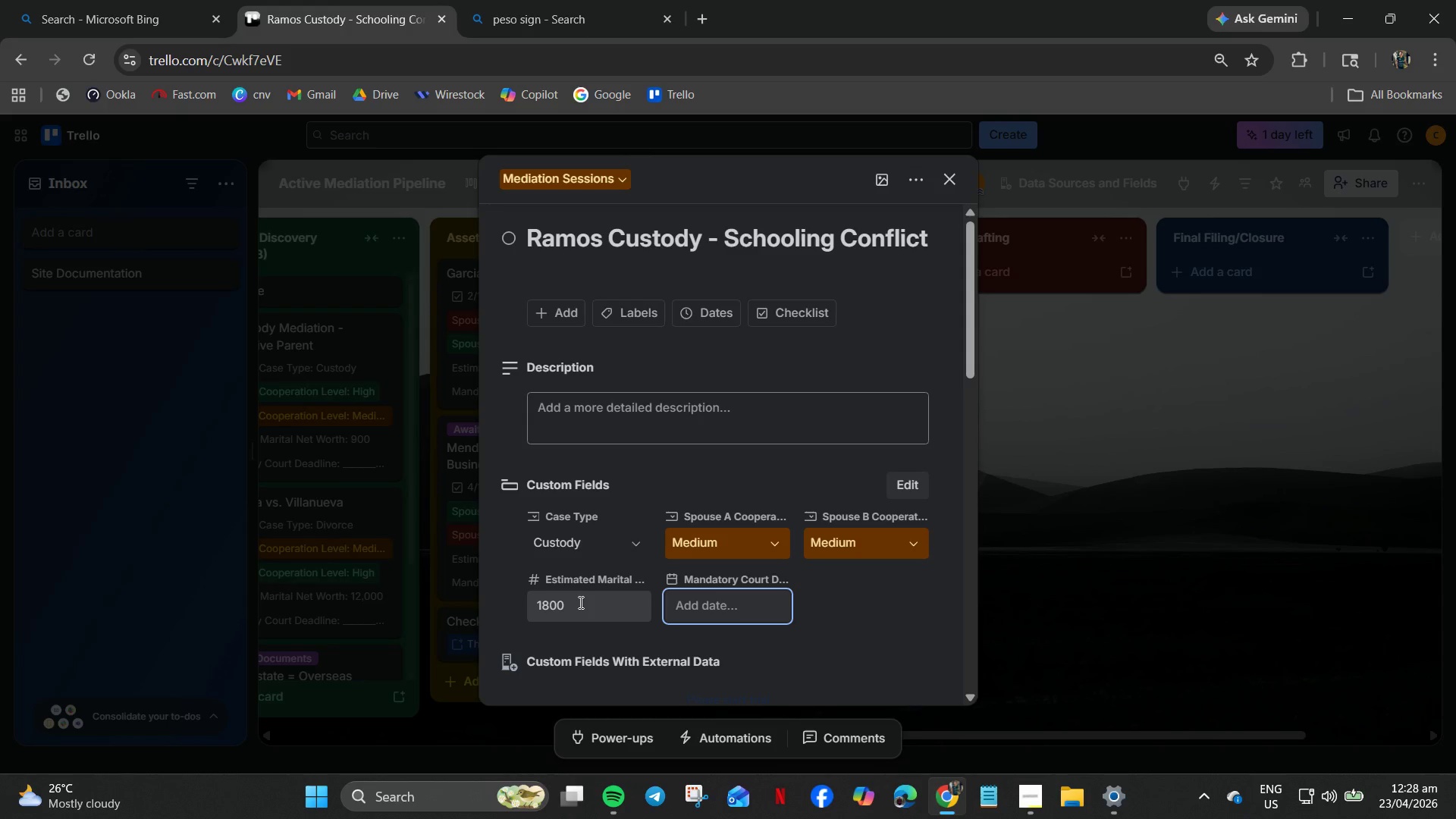 
right_click([579, 602])
 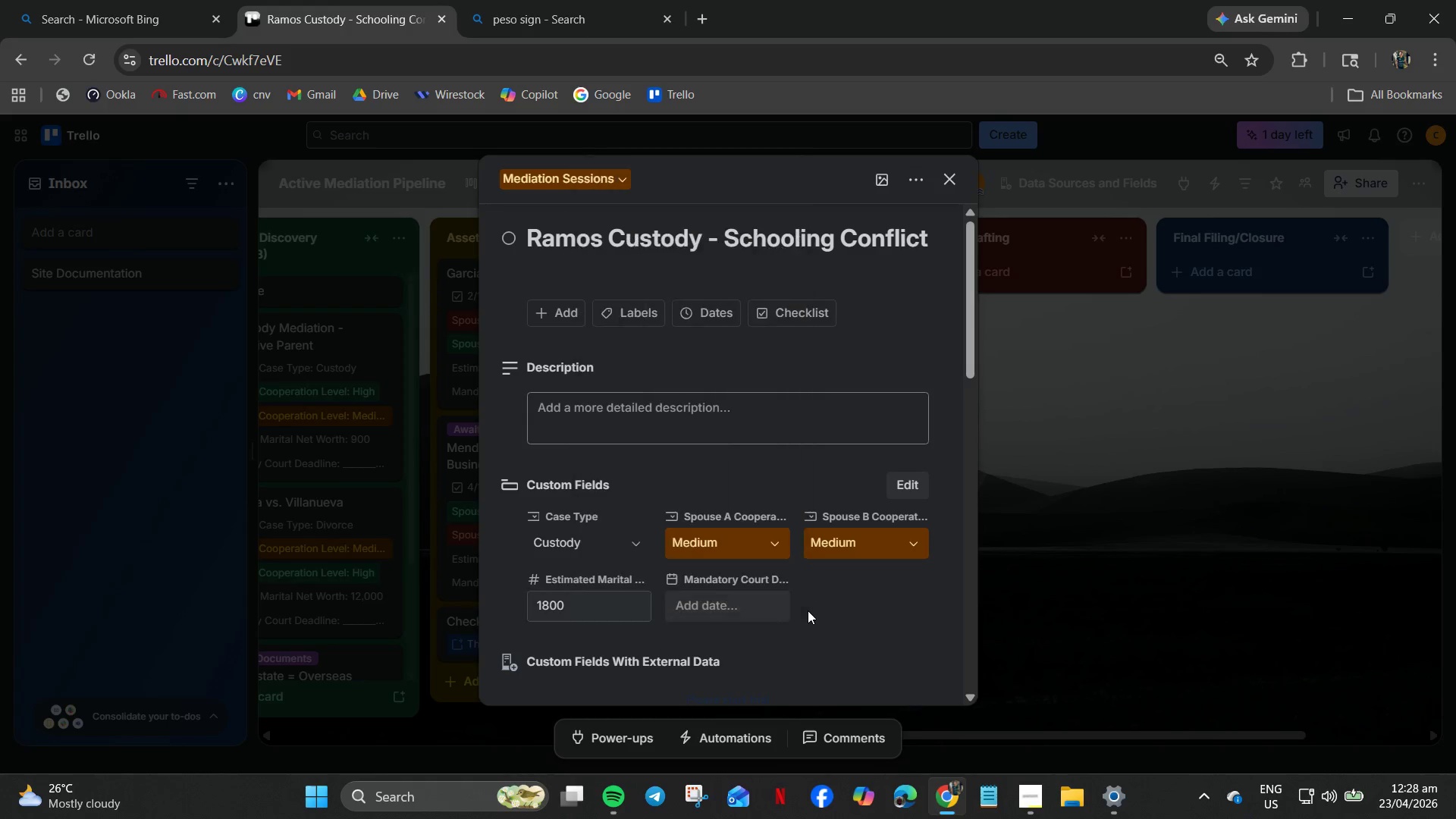 
double_click([763, 610])
 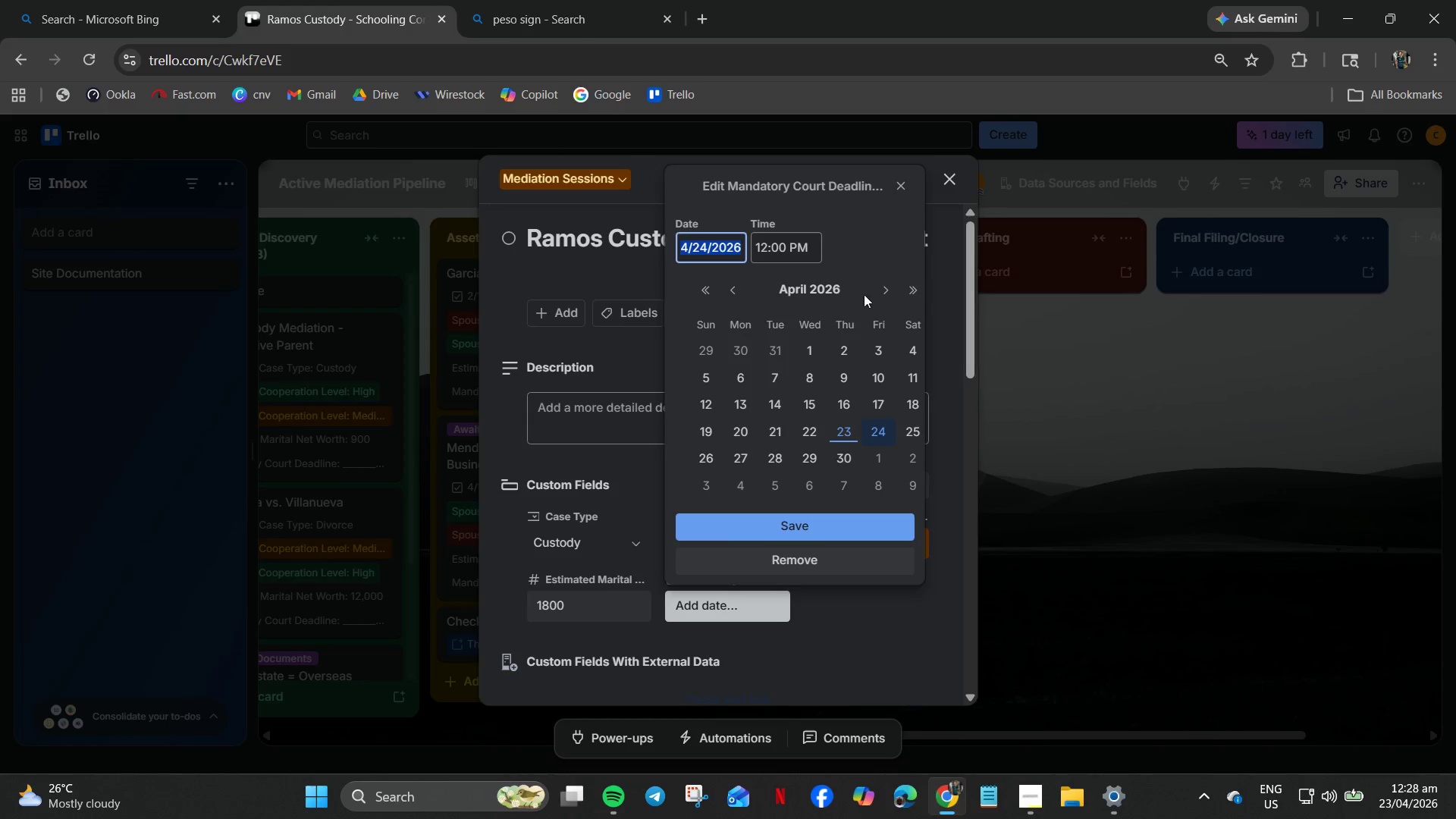 
left_click([886, 286])
 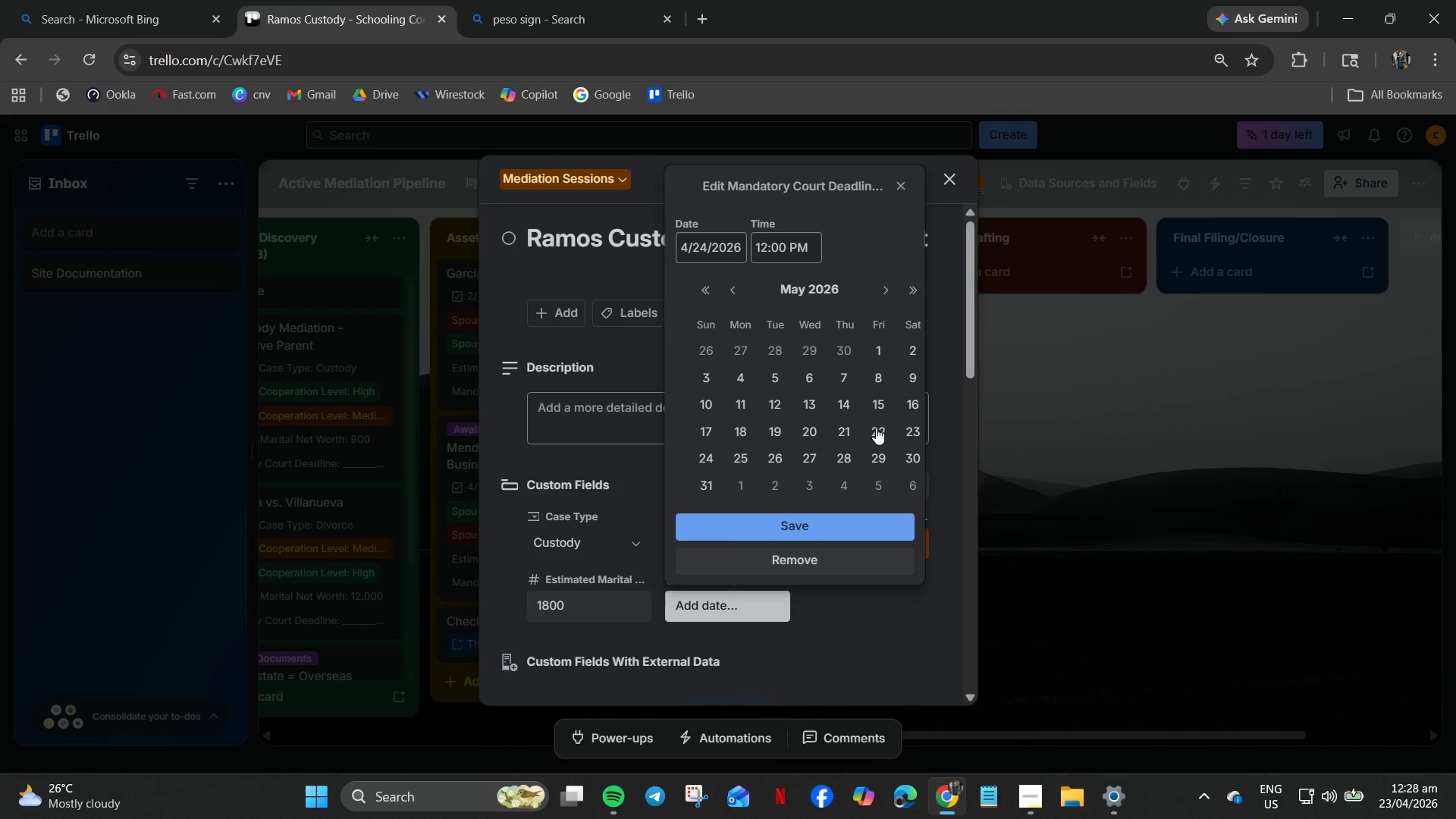 
left_click([797, 516])
 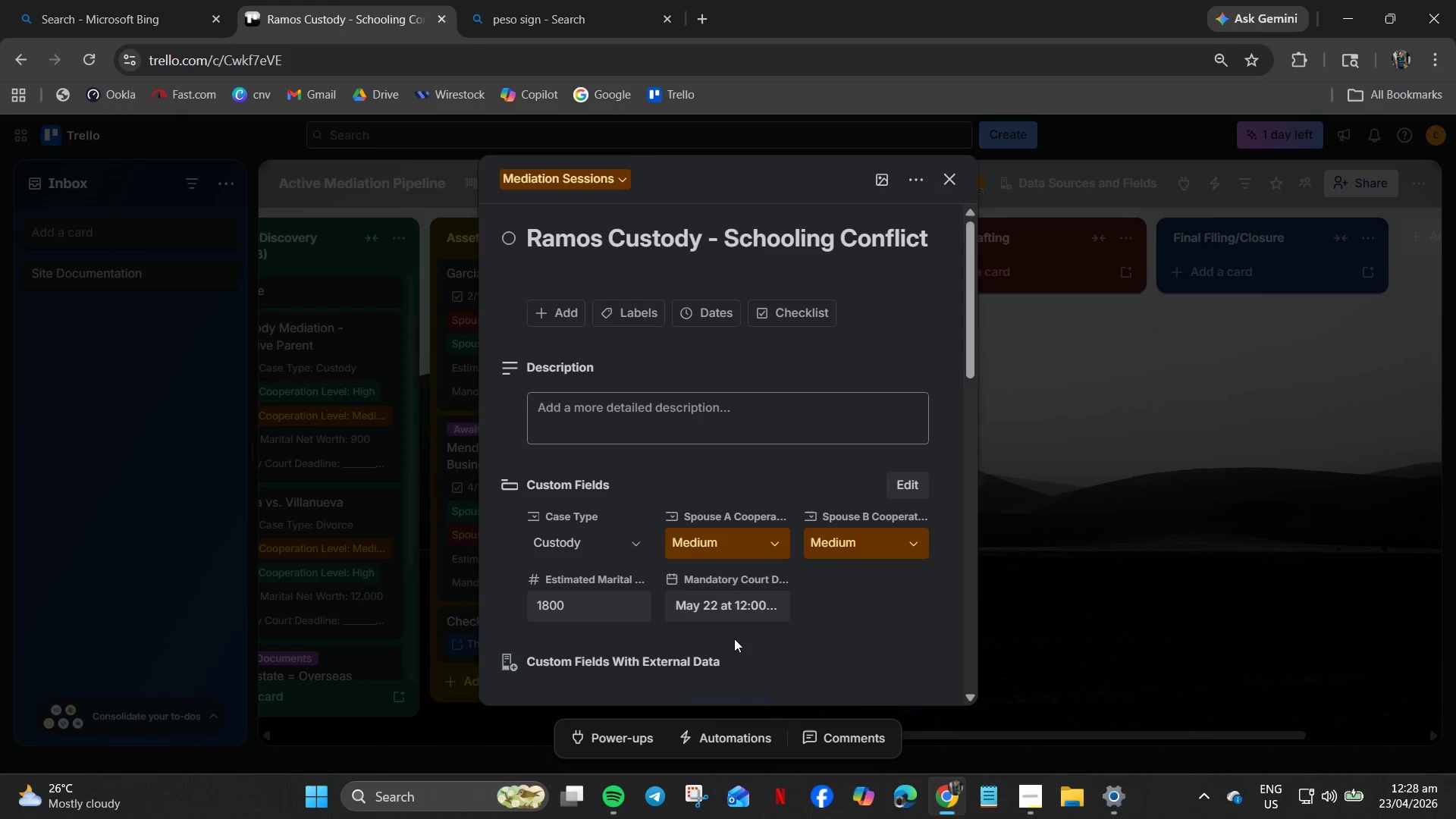 
scroll: coordinate [542, 554], scroll_direction: down, amount: 5.0
 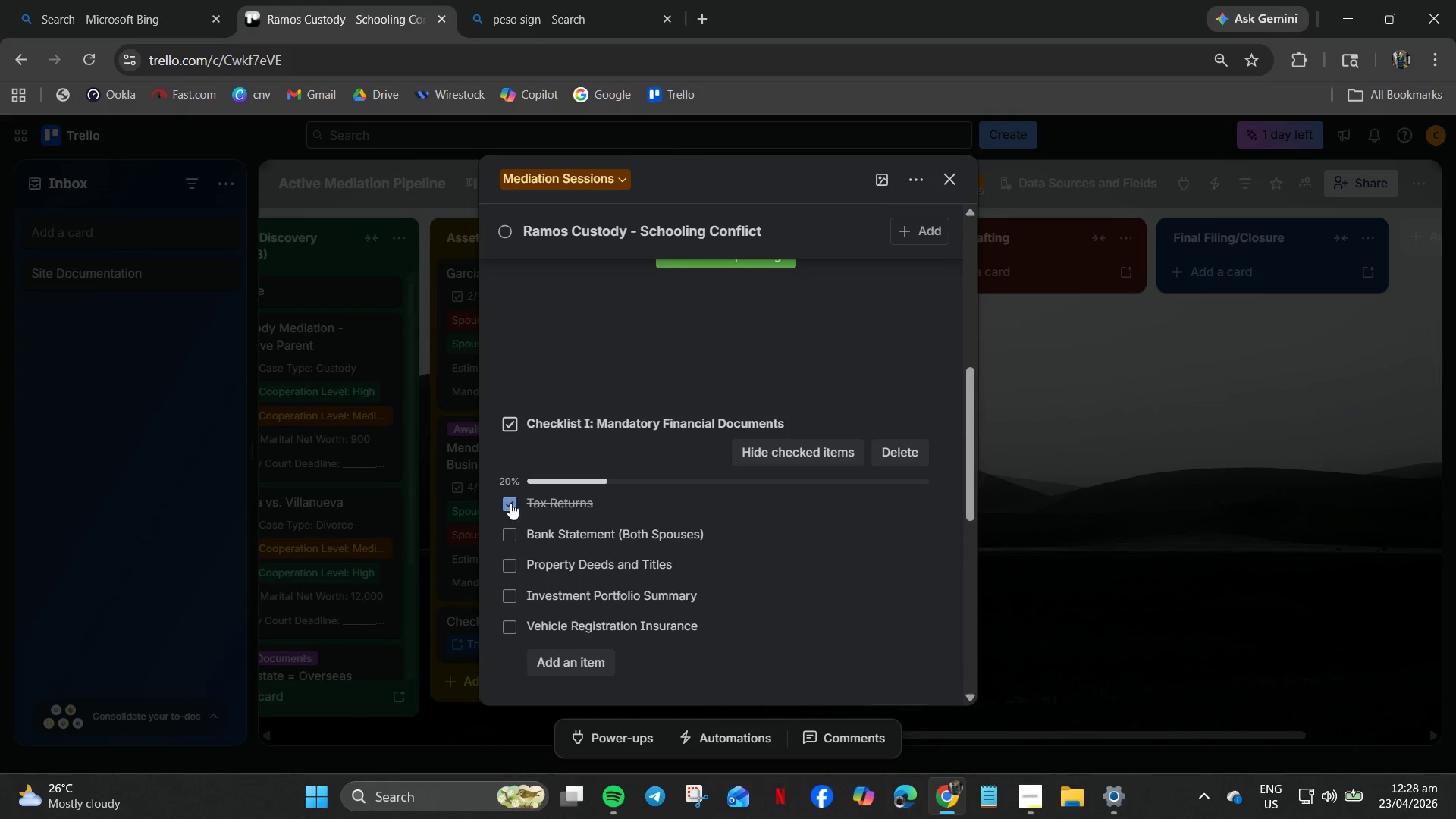 
left_click([509, 535])
 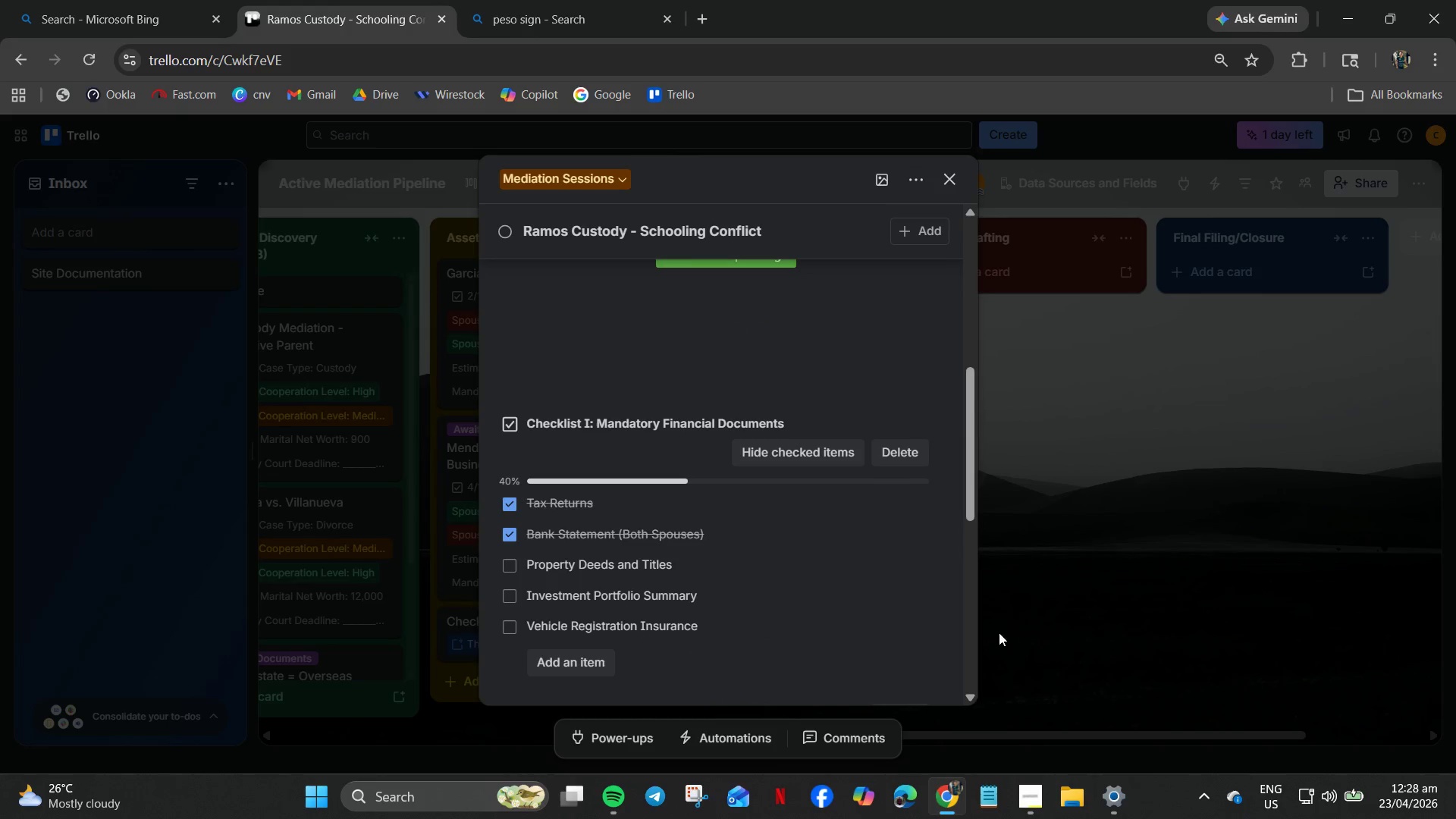 
left_click([1115, 600])
 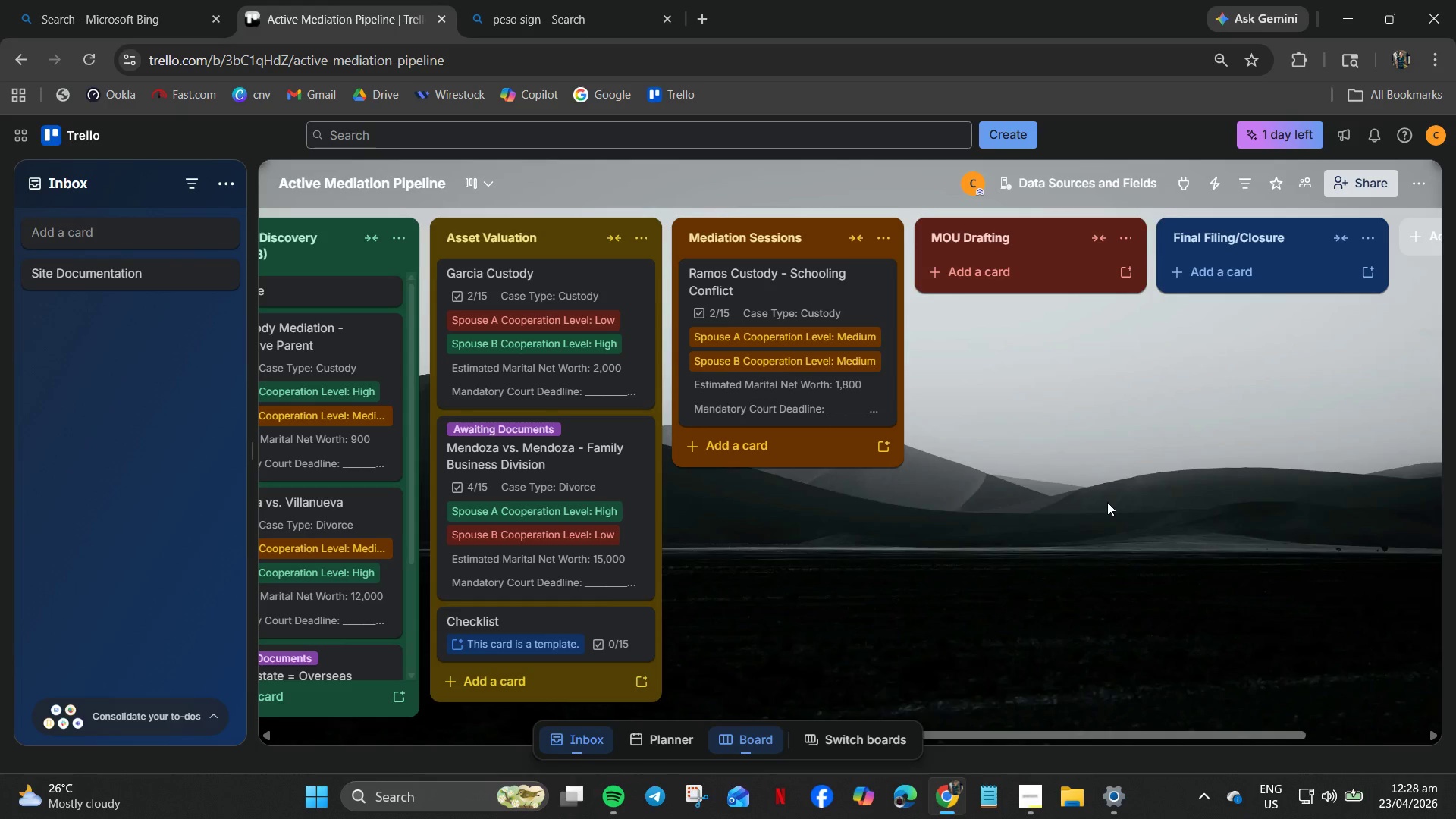 
wait(7.08)
 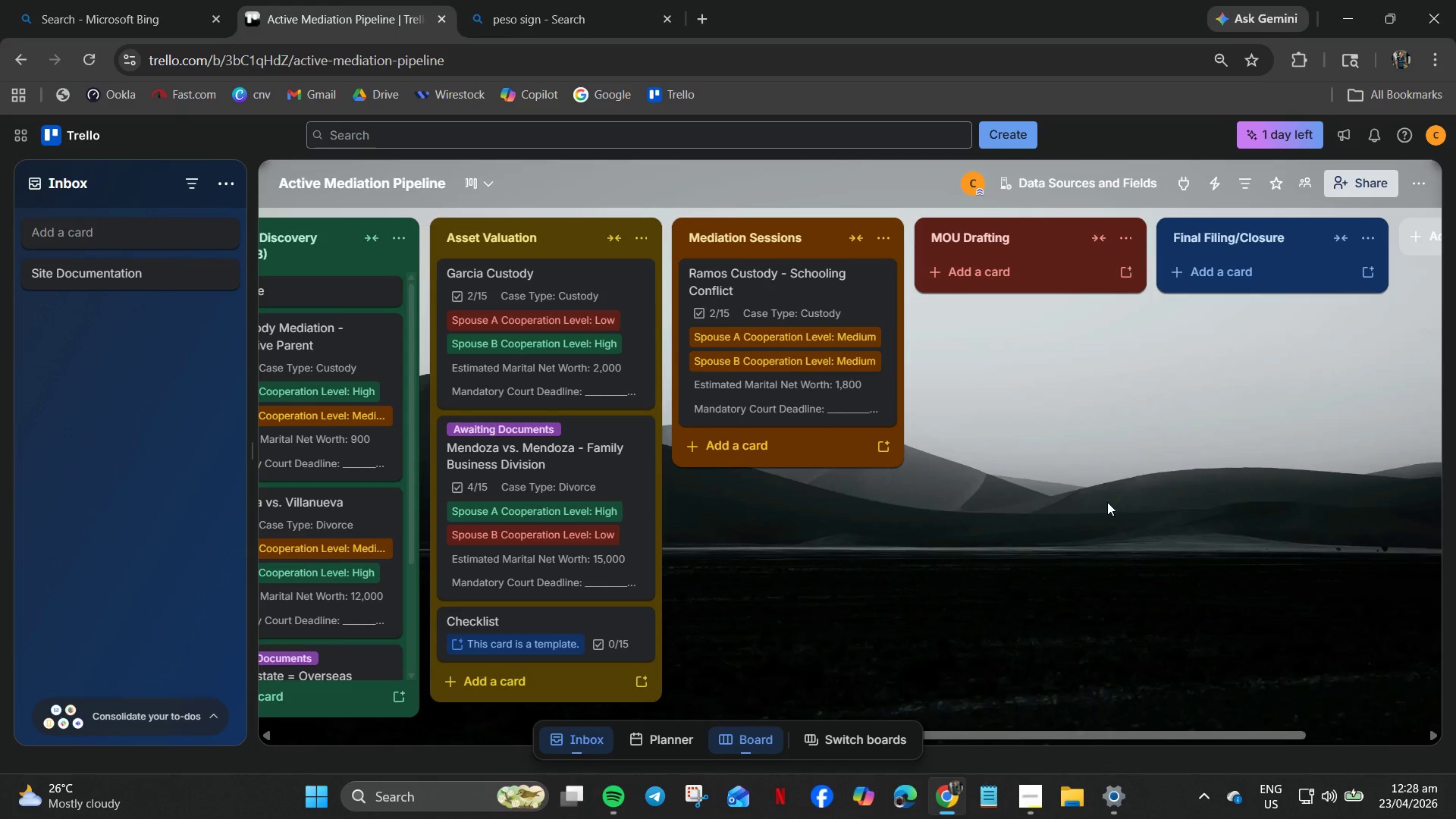 
left_click_drag(start_coordinate=[1012, 728], to_coordinate=[821, 739])
 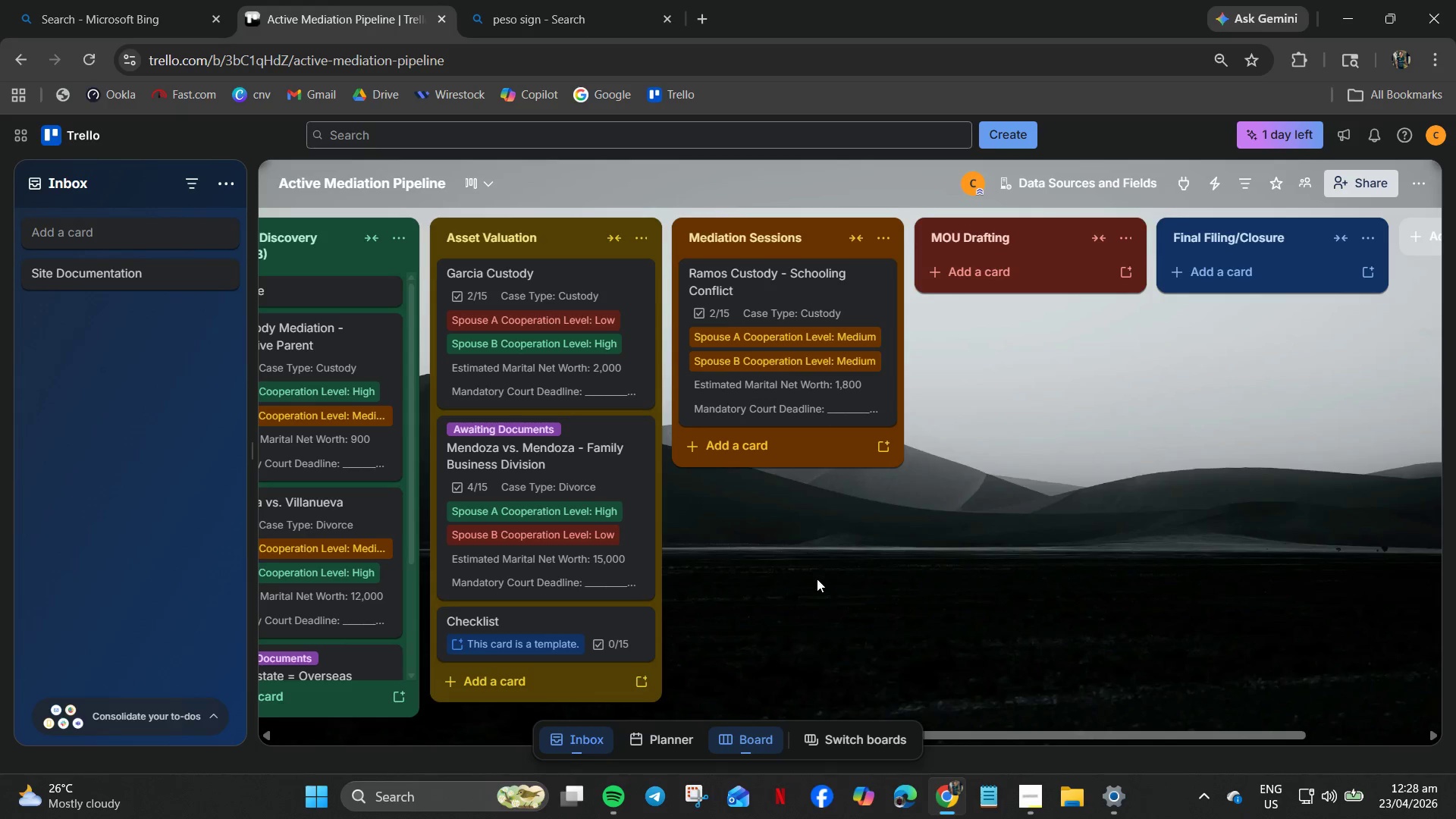 
wait(7.61)
 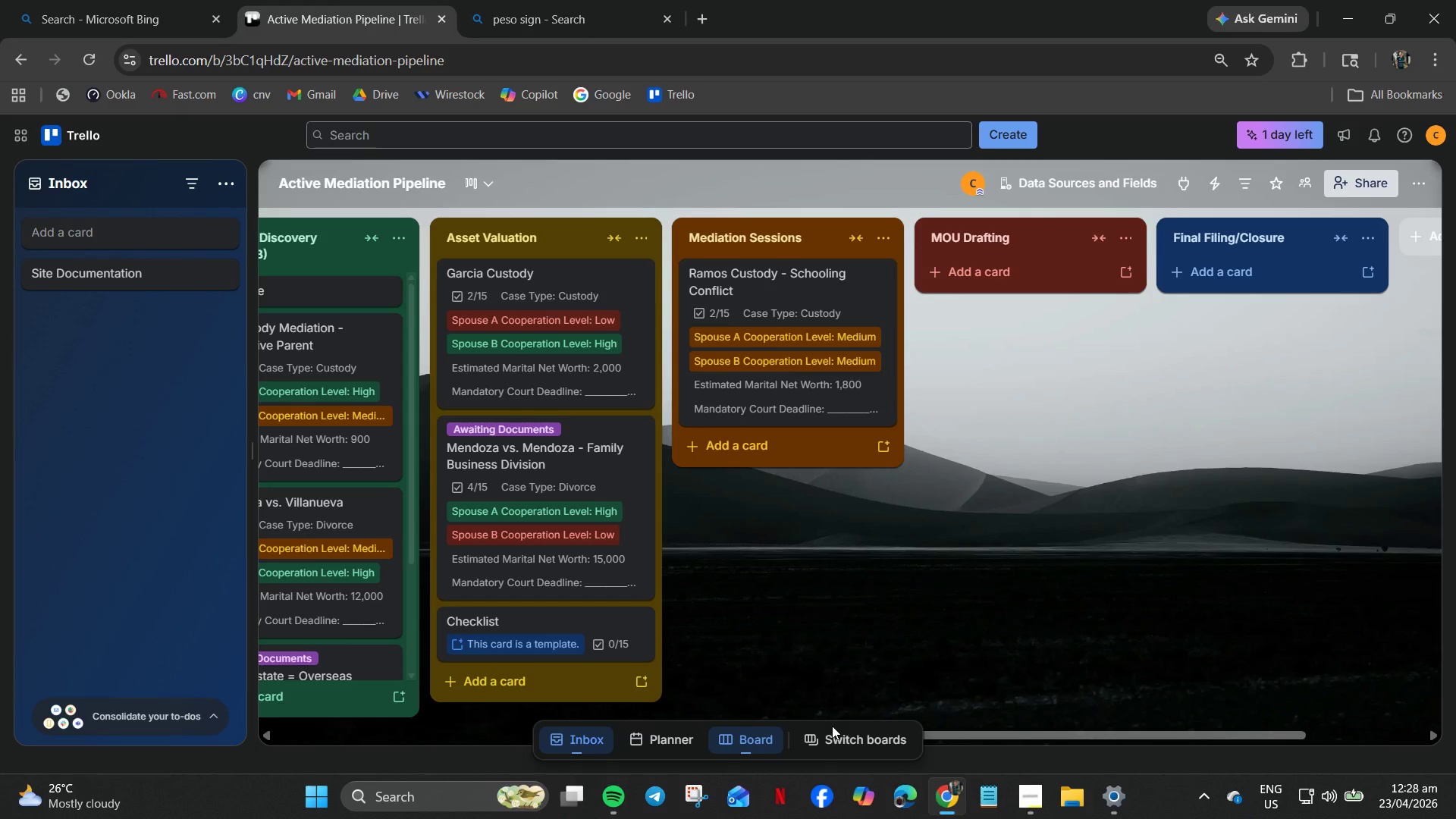 
left_click([633, 614])
 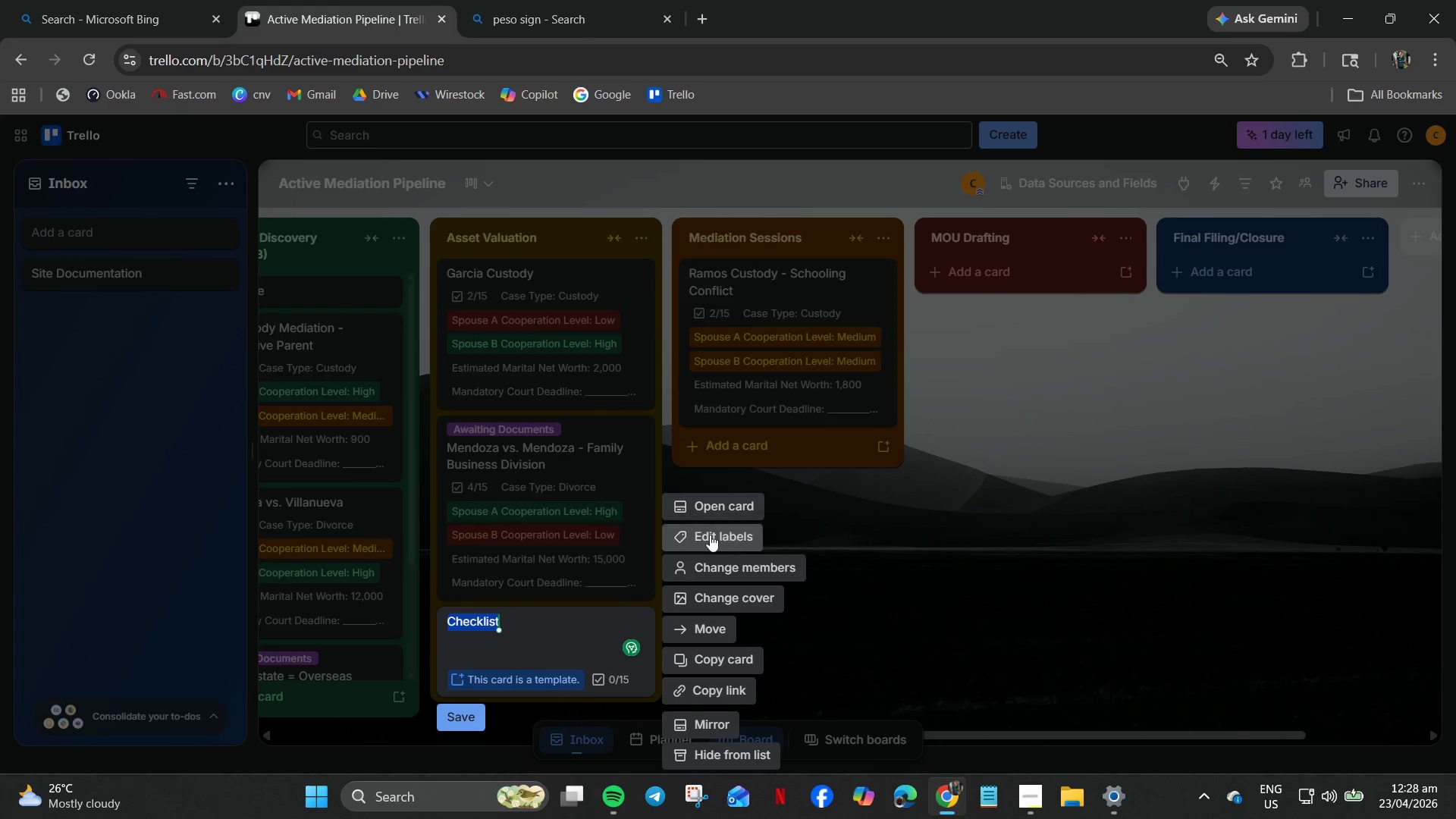 
left_click([571, 640])
 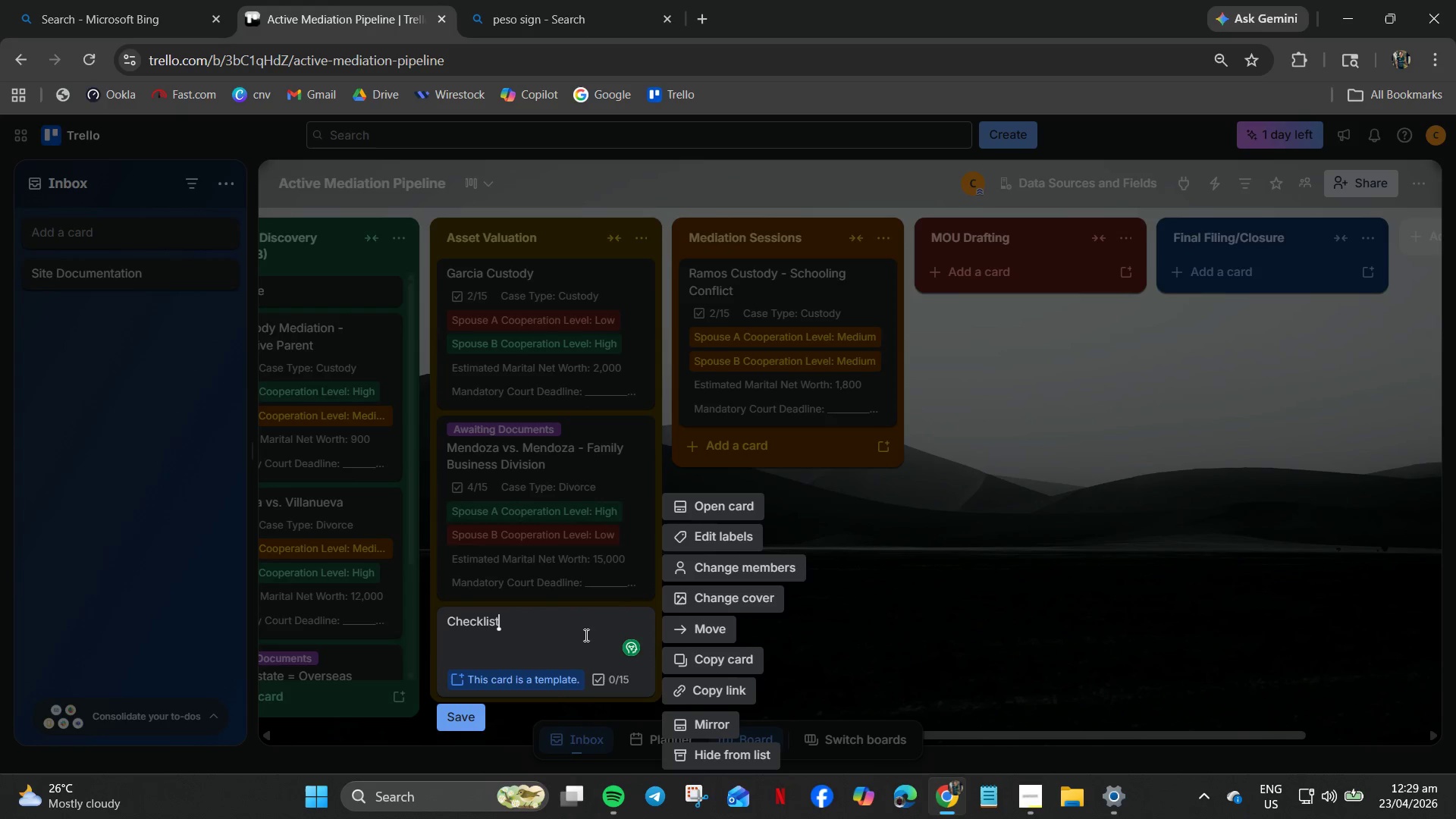 
left_click([960, 611])
 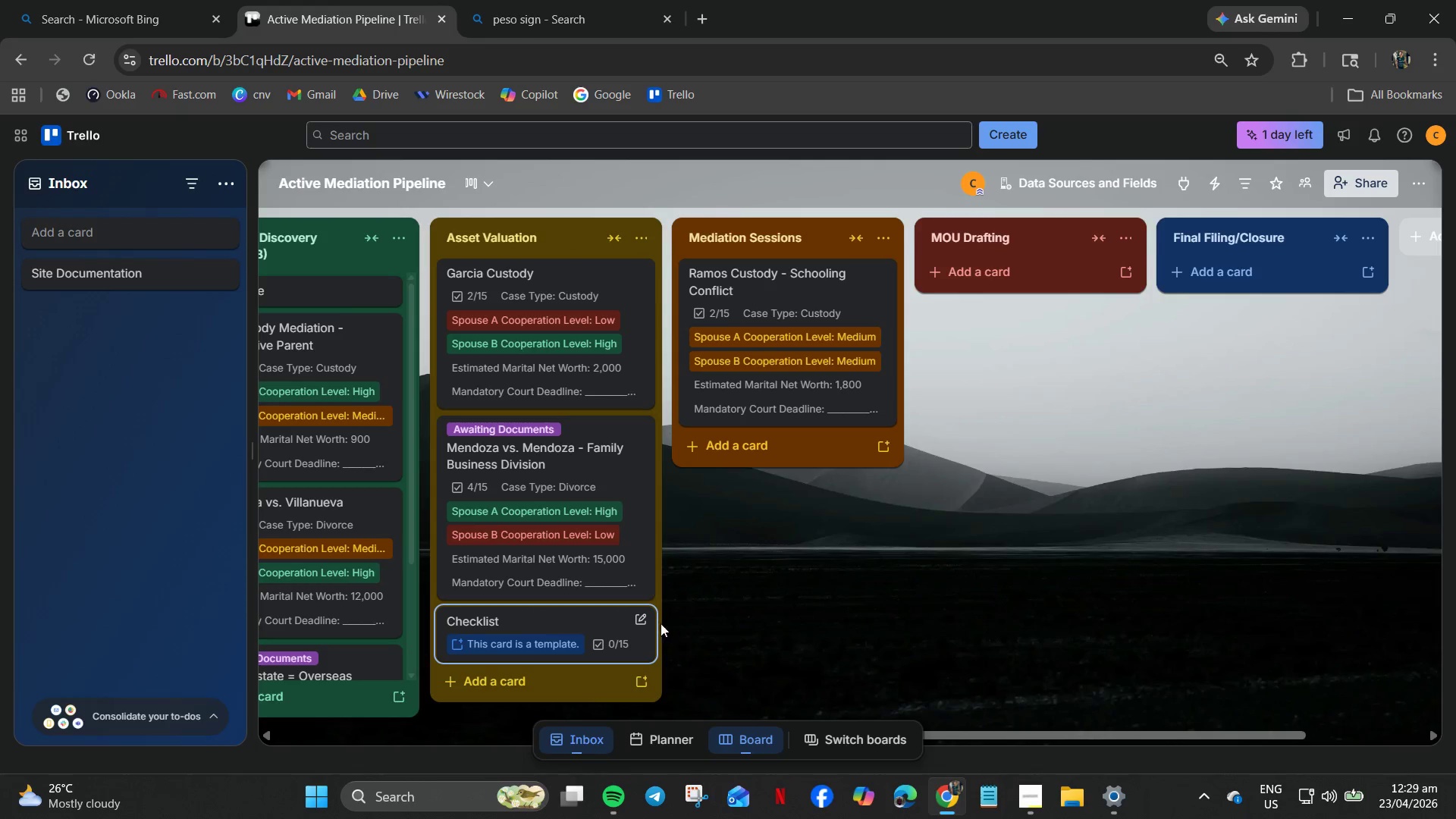 
left_click([642, 622])
 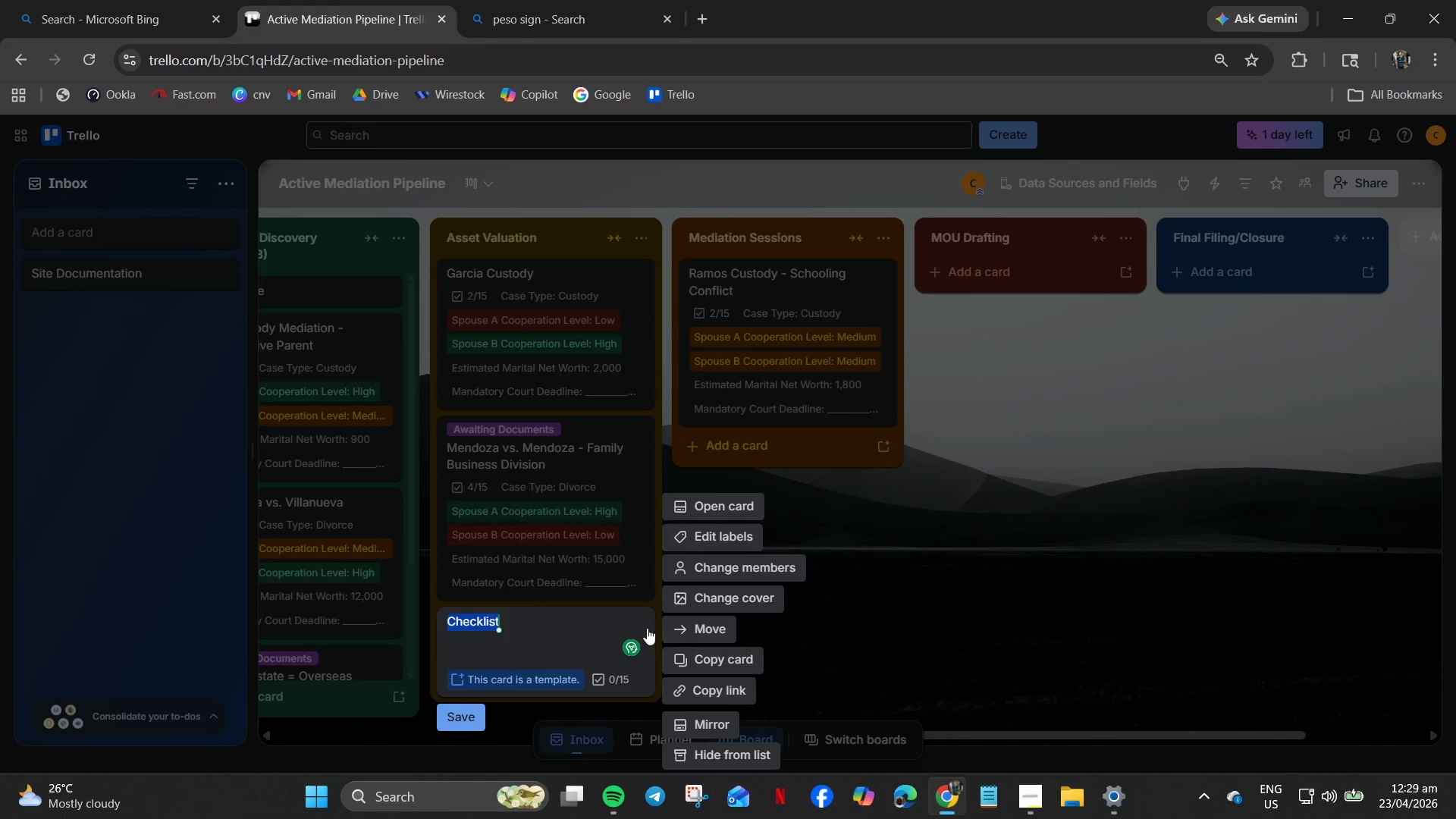 
left_click([1039, 650])
 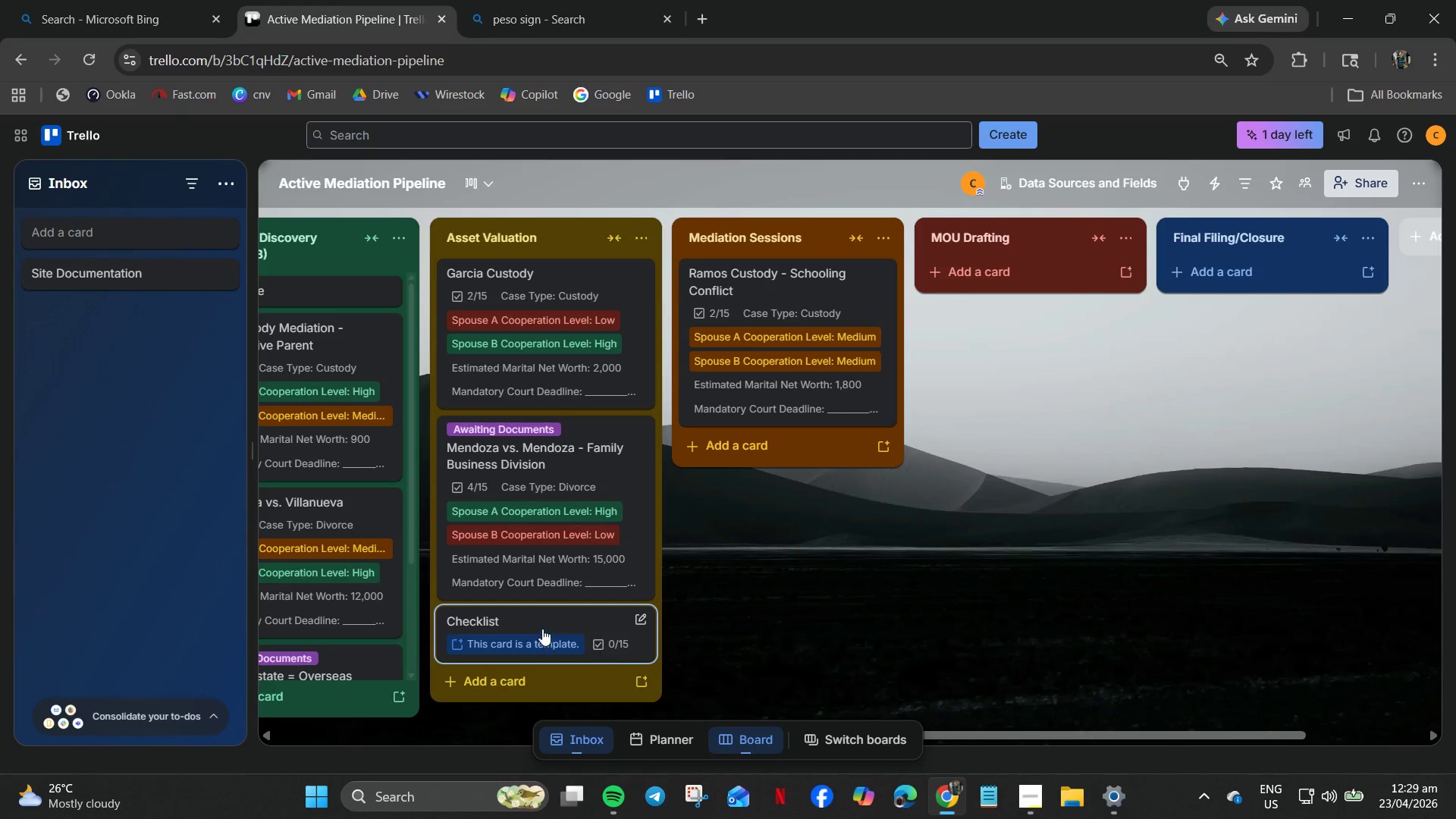 
left_click([541, 617])
 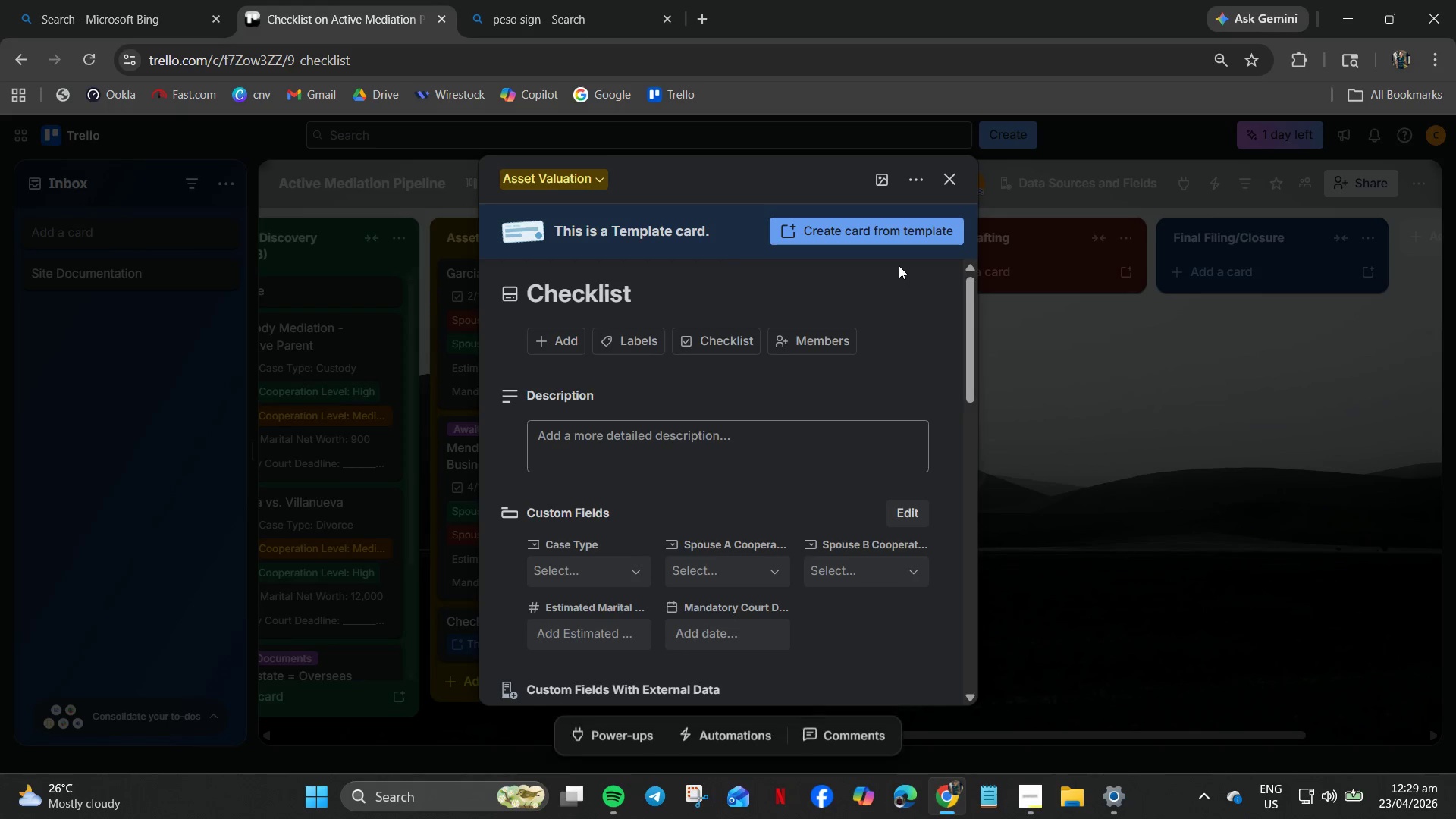 
left_click([877, 242])
 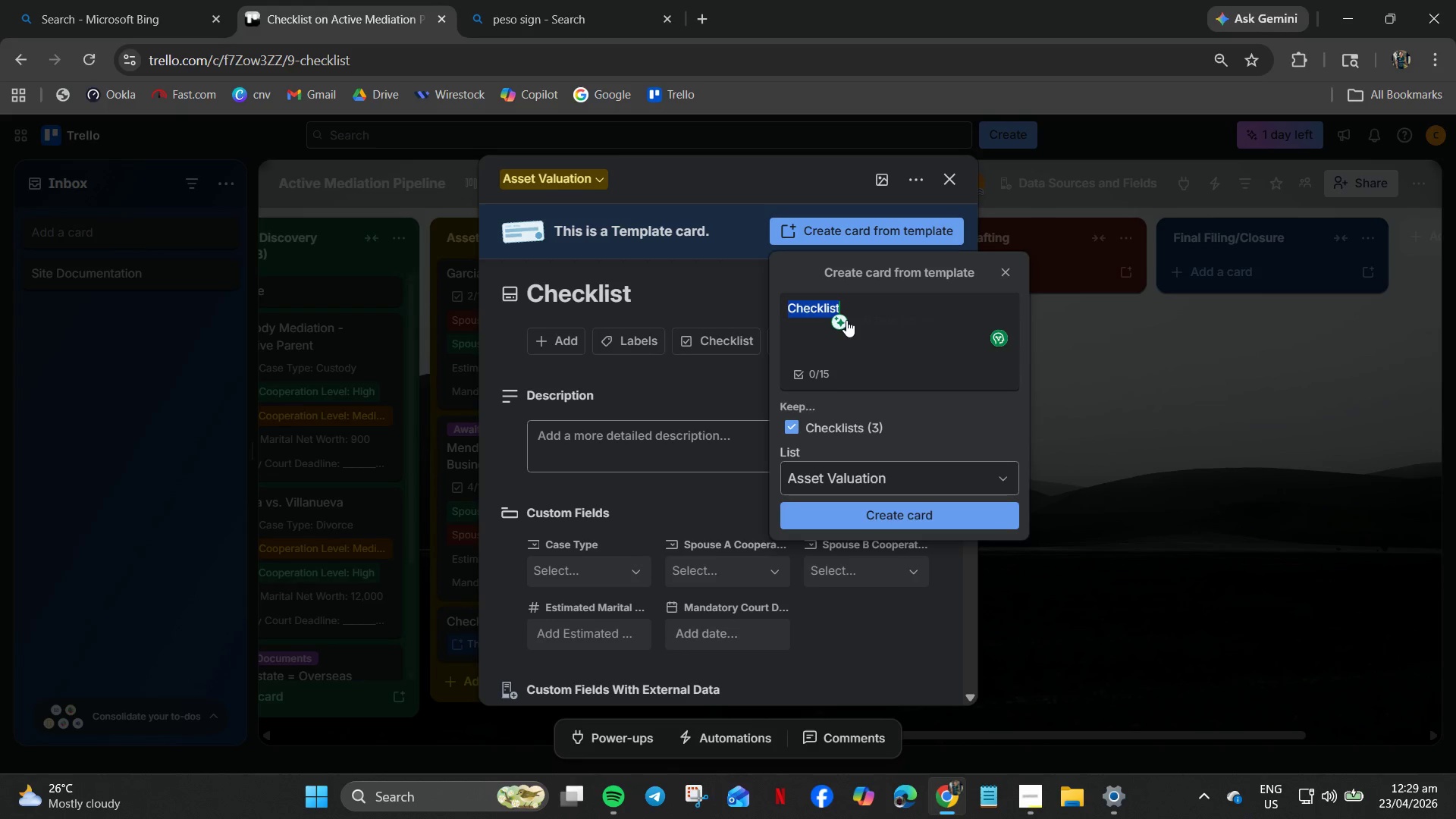 
type(Cruz vs. Cruz - Retirement Assets)
 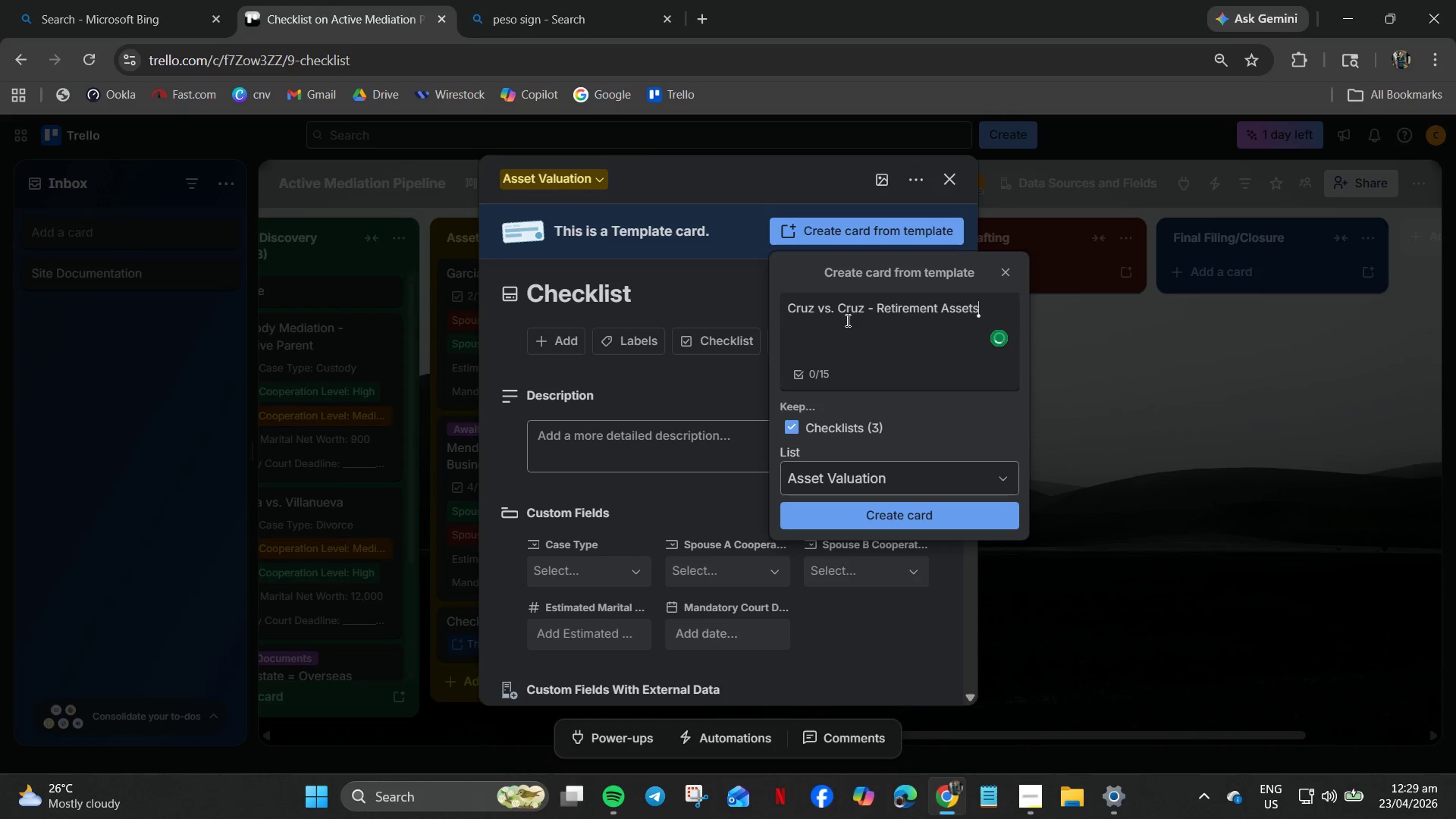 
wait(9.2)
 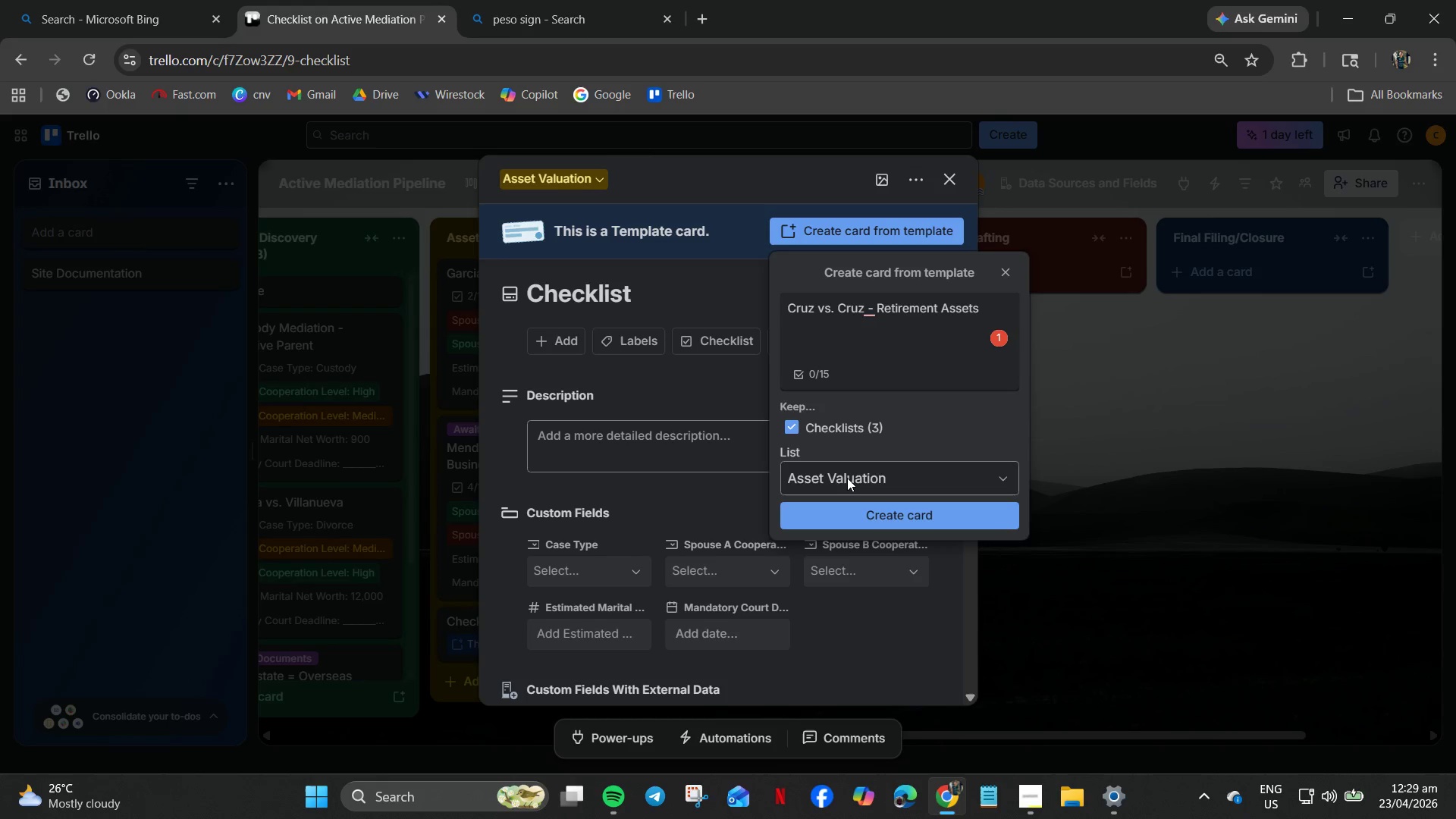 
left_click([848, 477])
 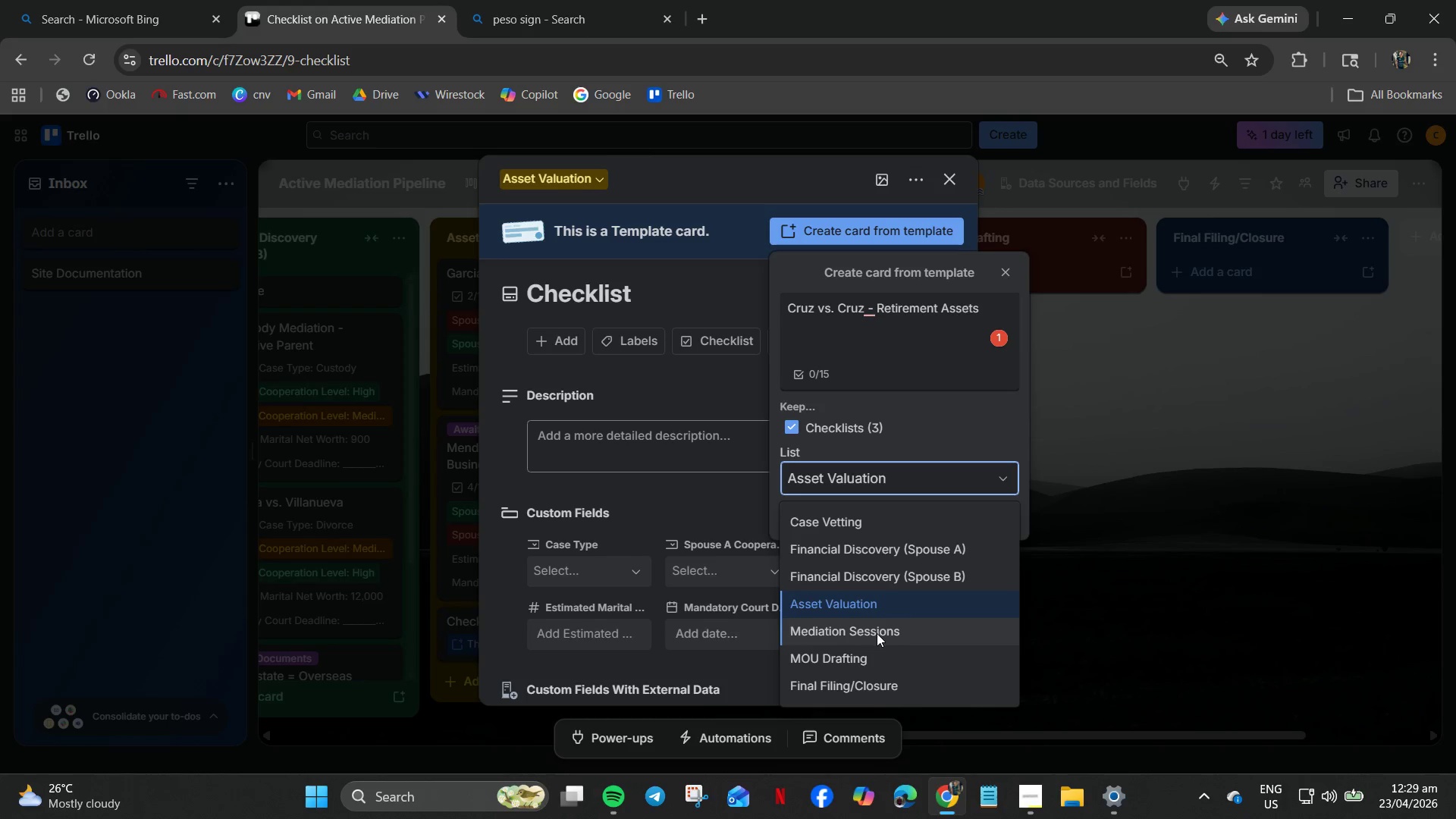 
left_click([877, 633])
 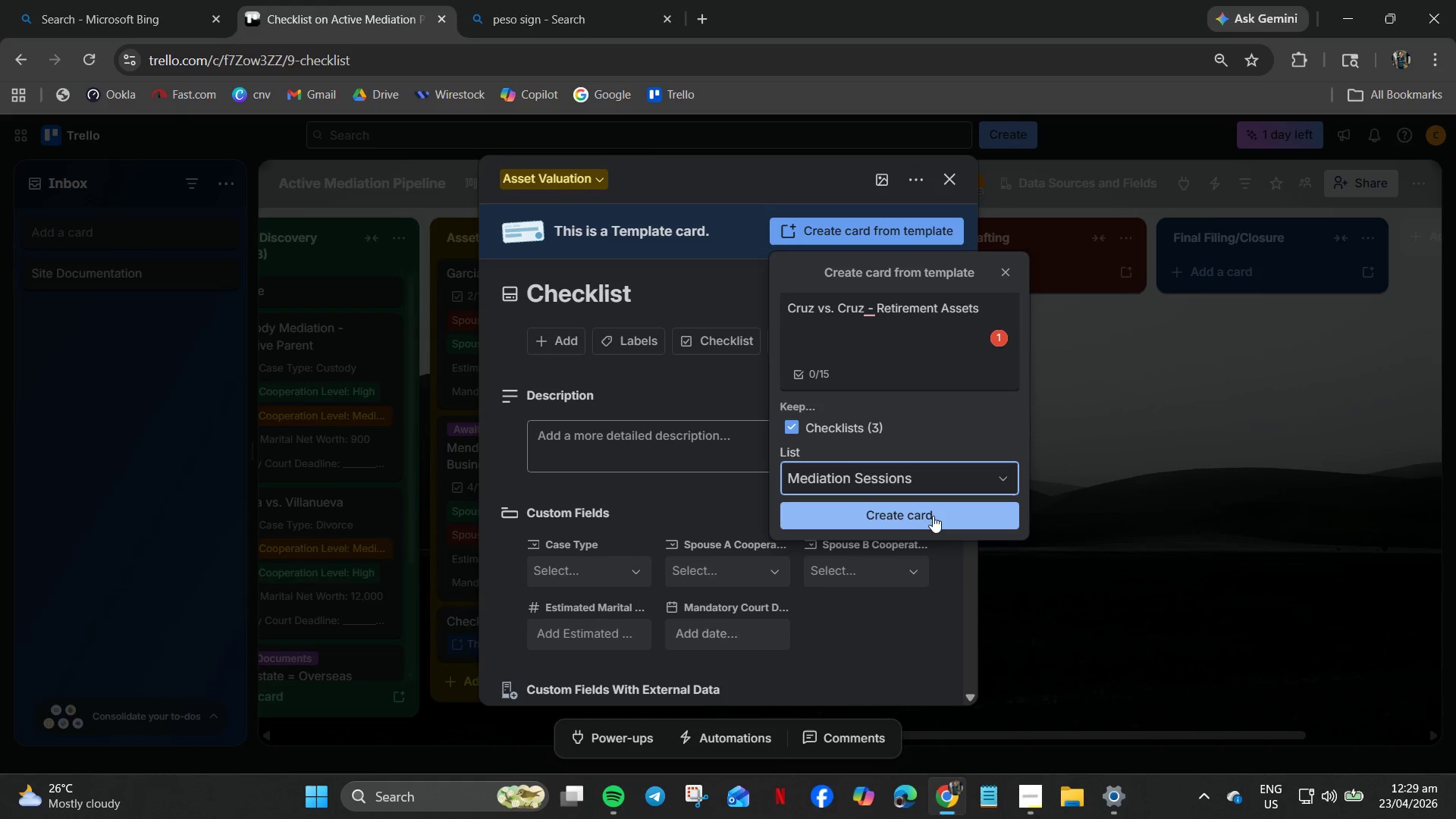 
left_click([933, 516])
 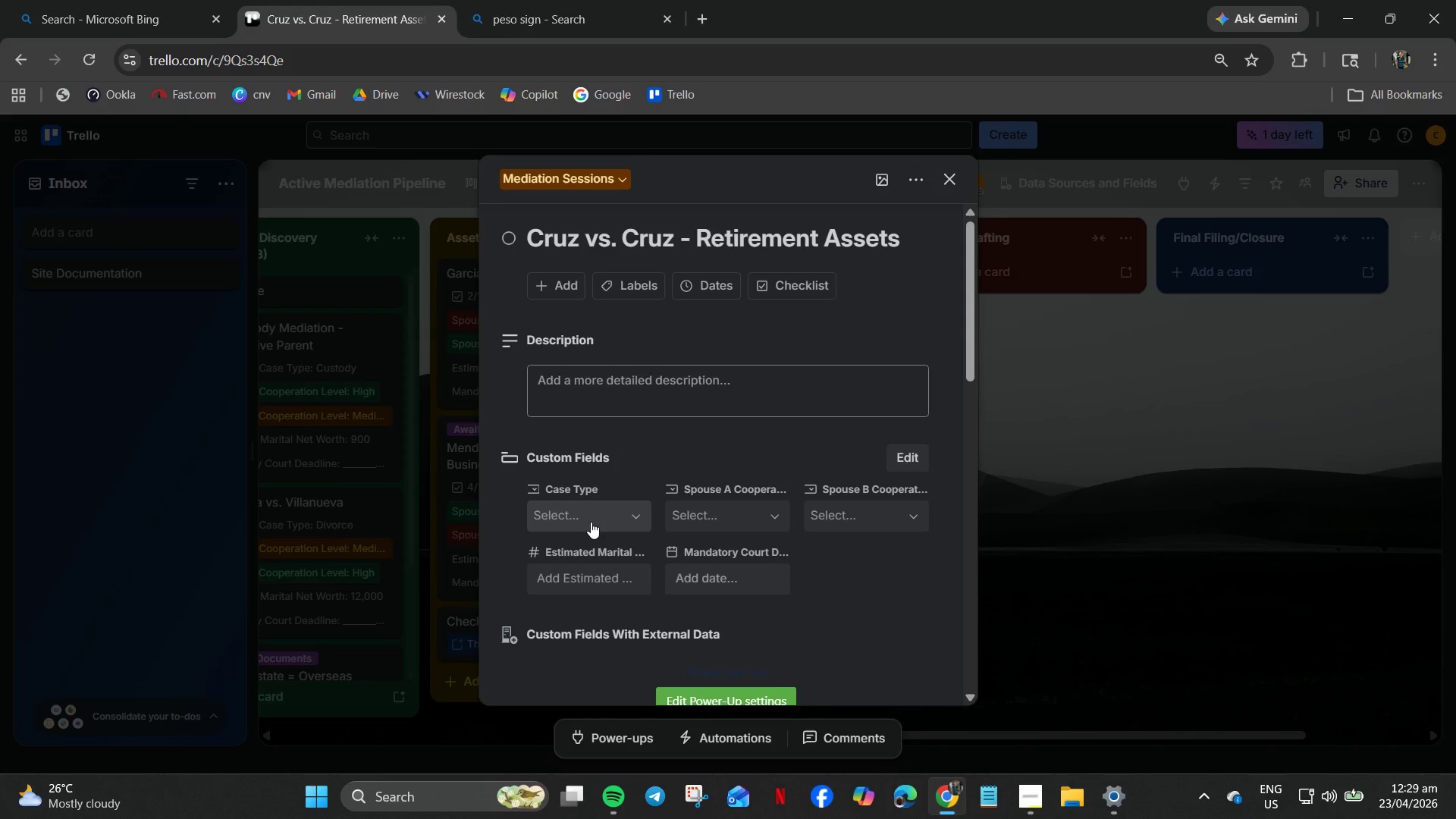 
wait(6.16)
 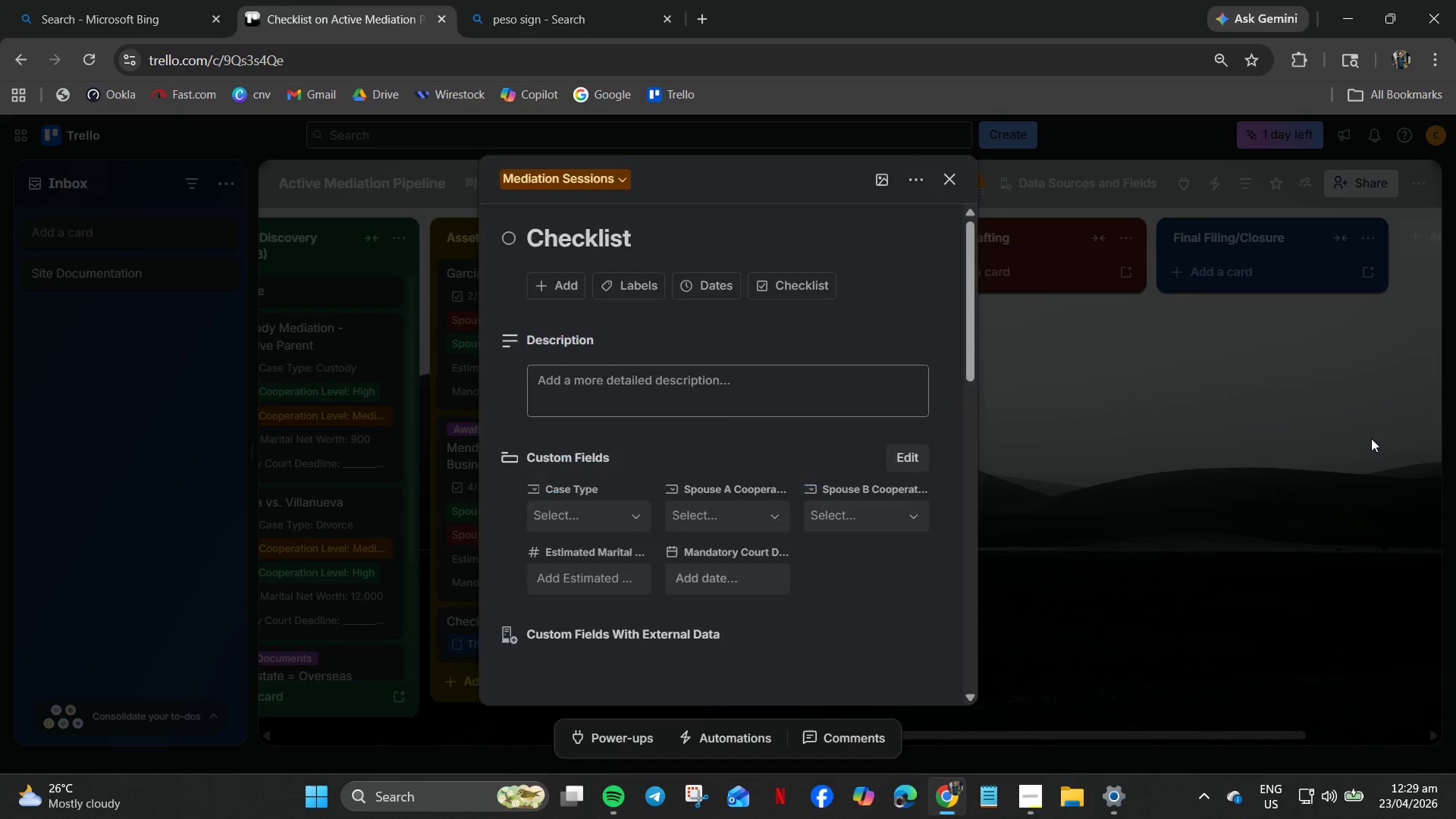 
left_click([733, 585])
 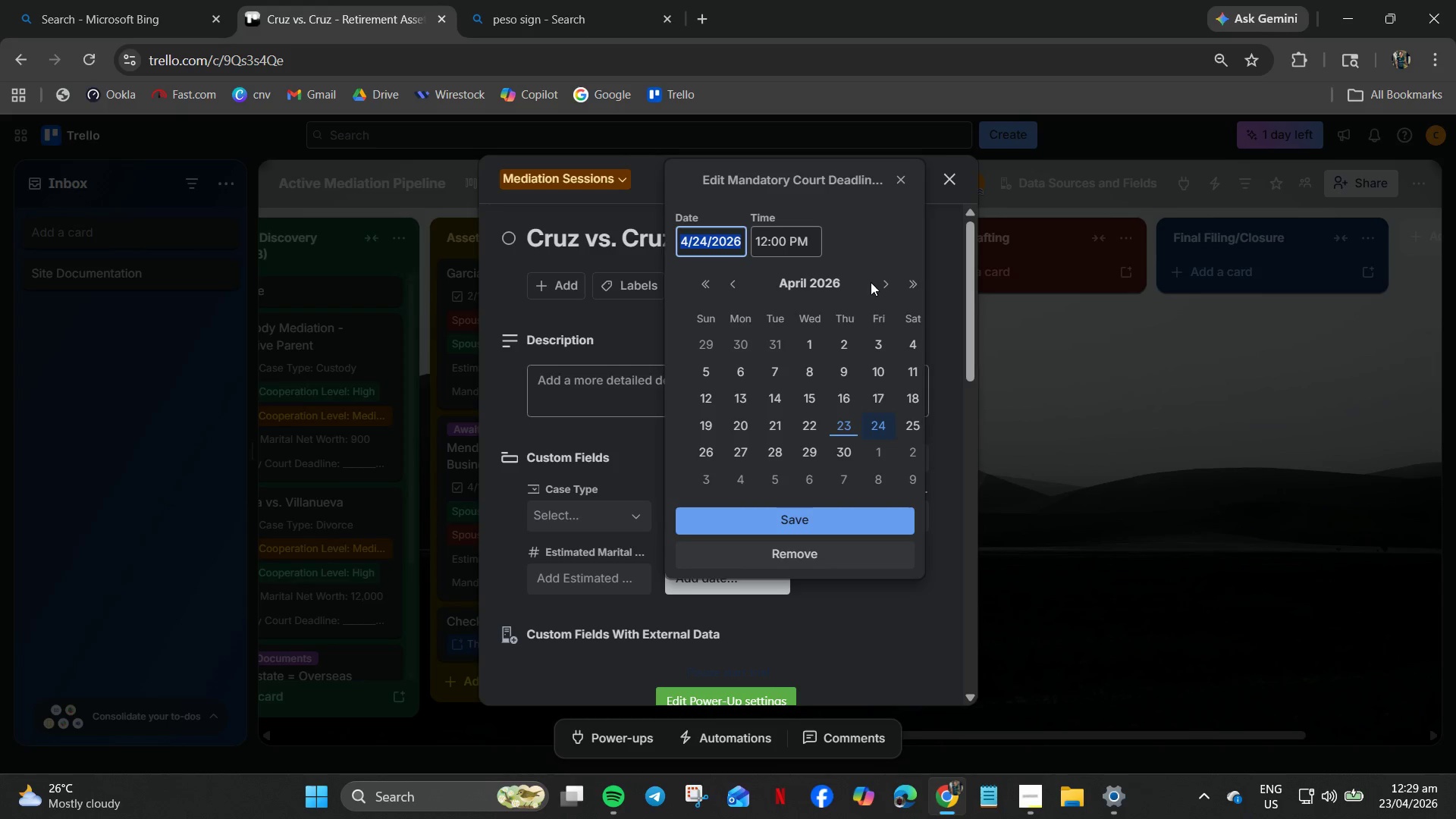 
left_click([883, 282])
 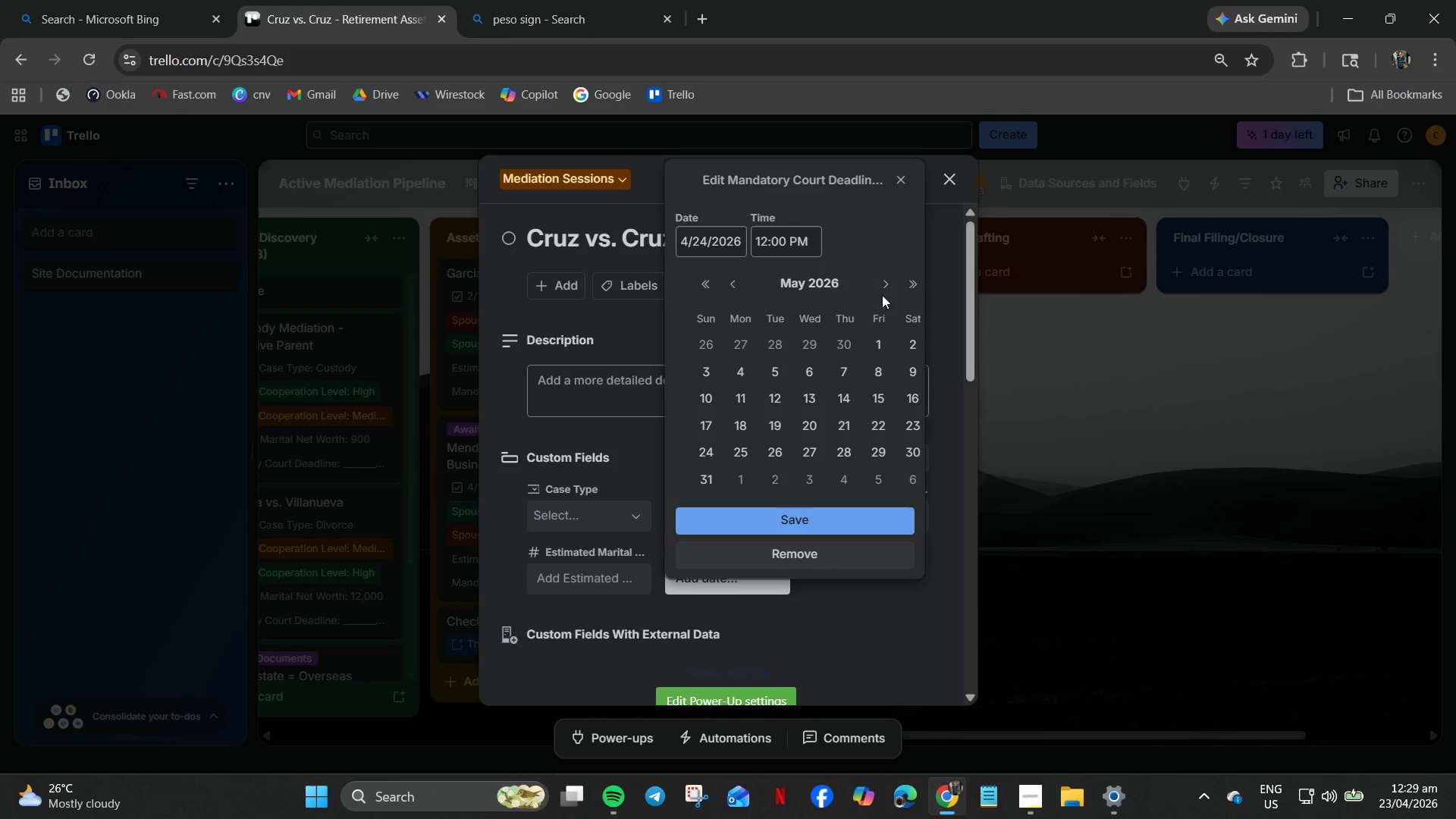 
left_click([895, 275])
 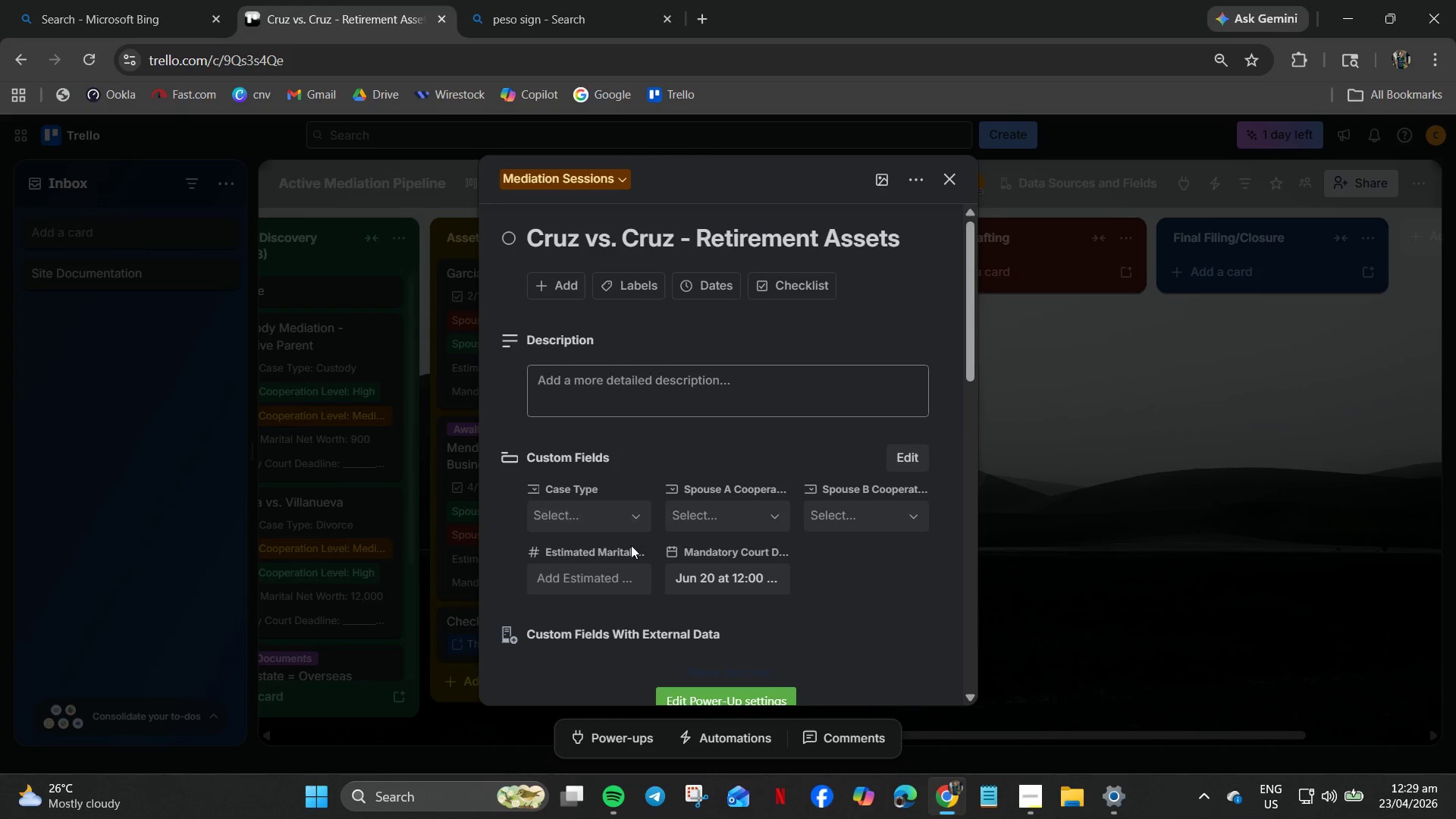 
wait(5.81)
 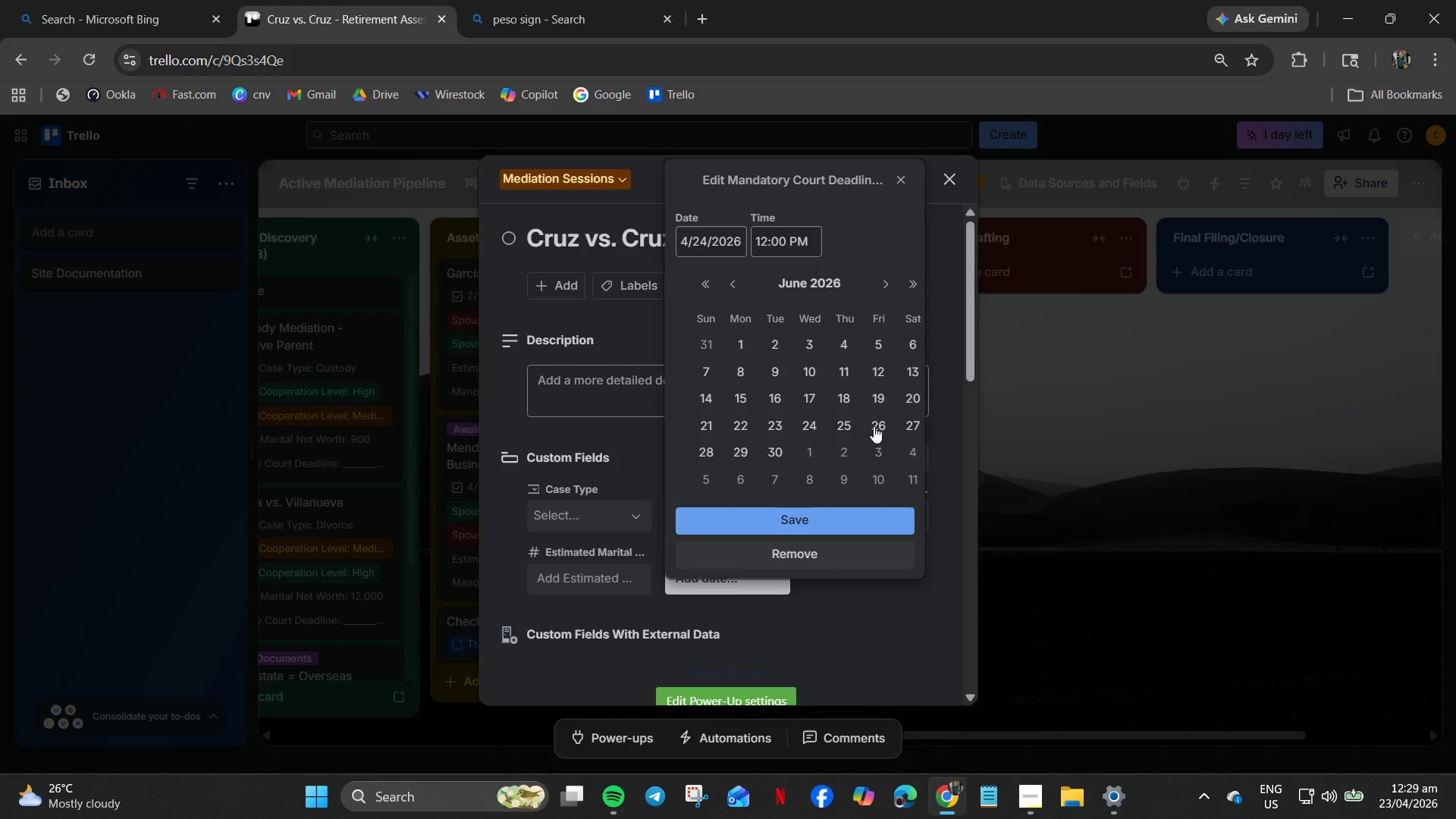 
left_click([606, 580])
 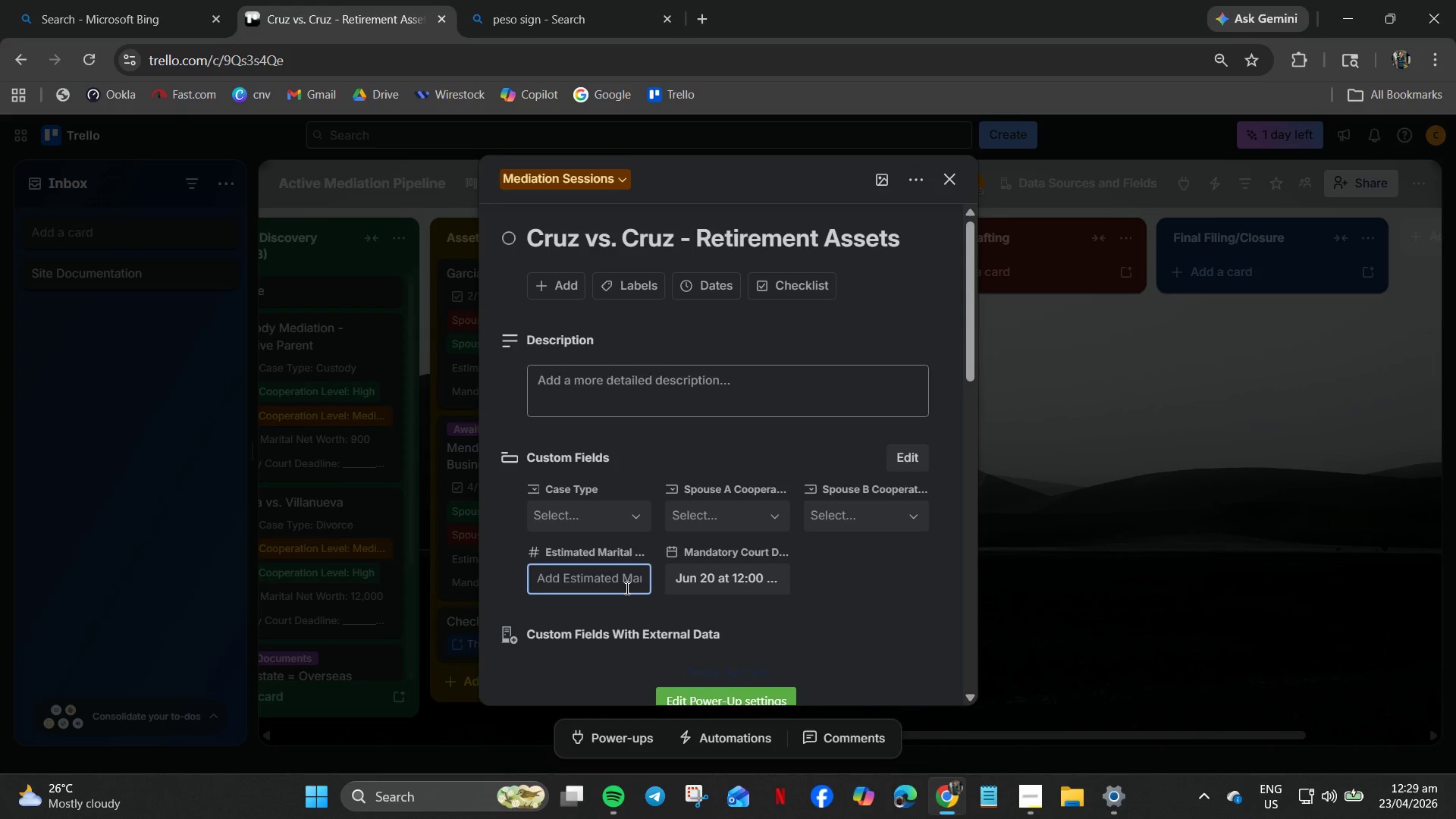 
key(Numpad0)
 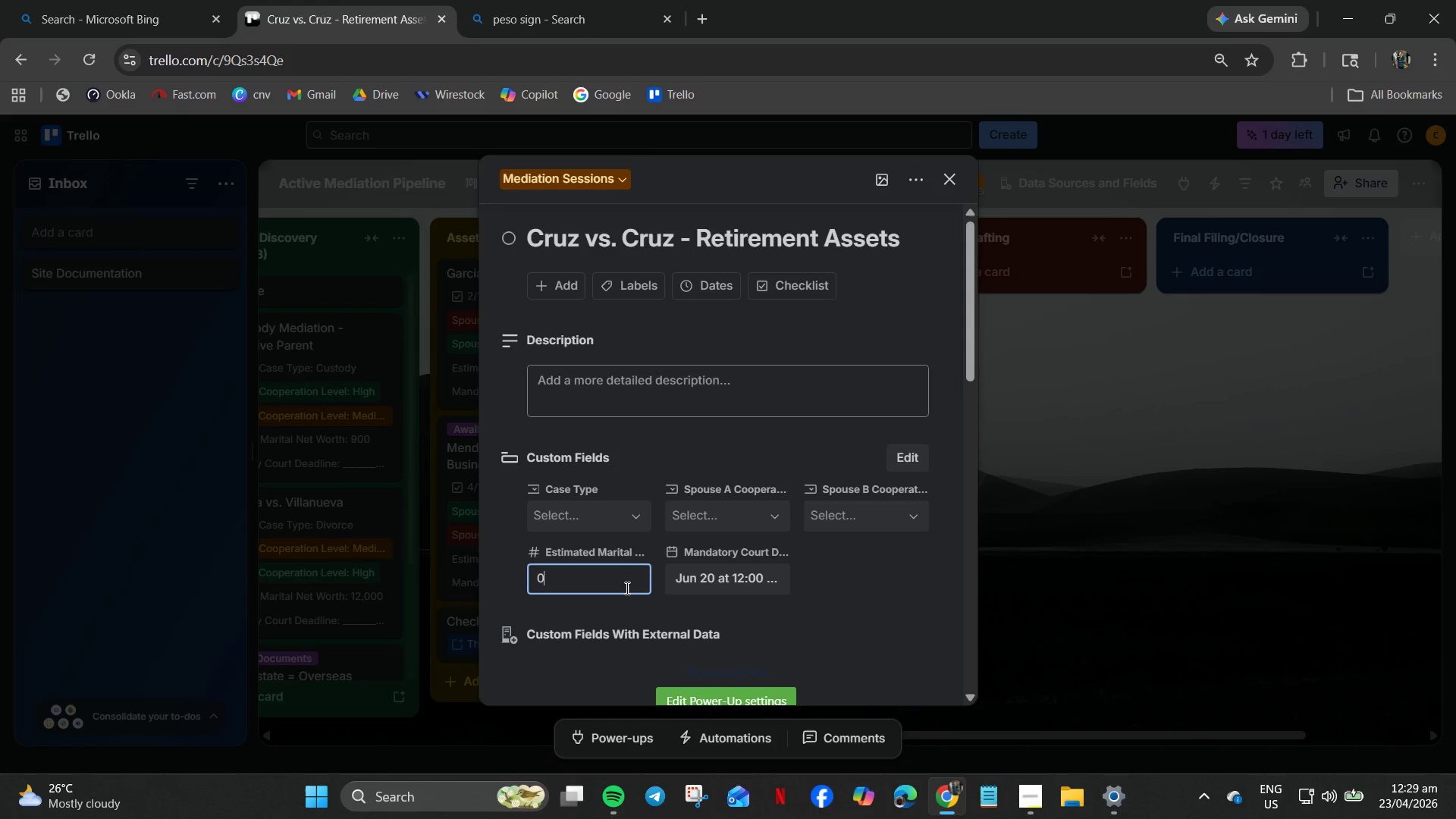 
key(Numpad0)
 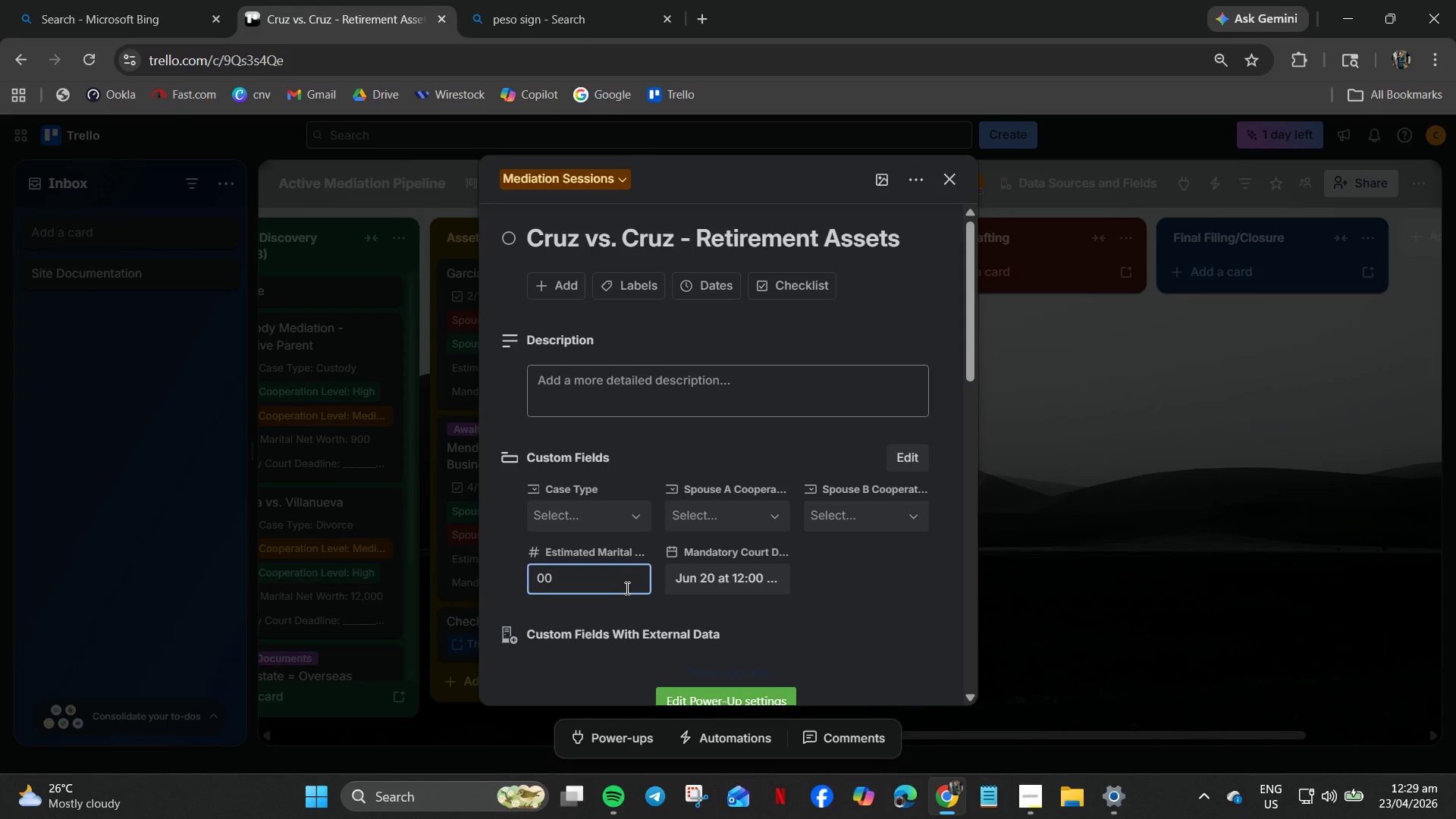 
key(Backspace)
 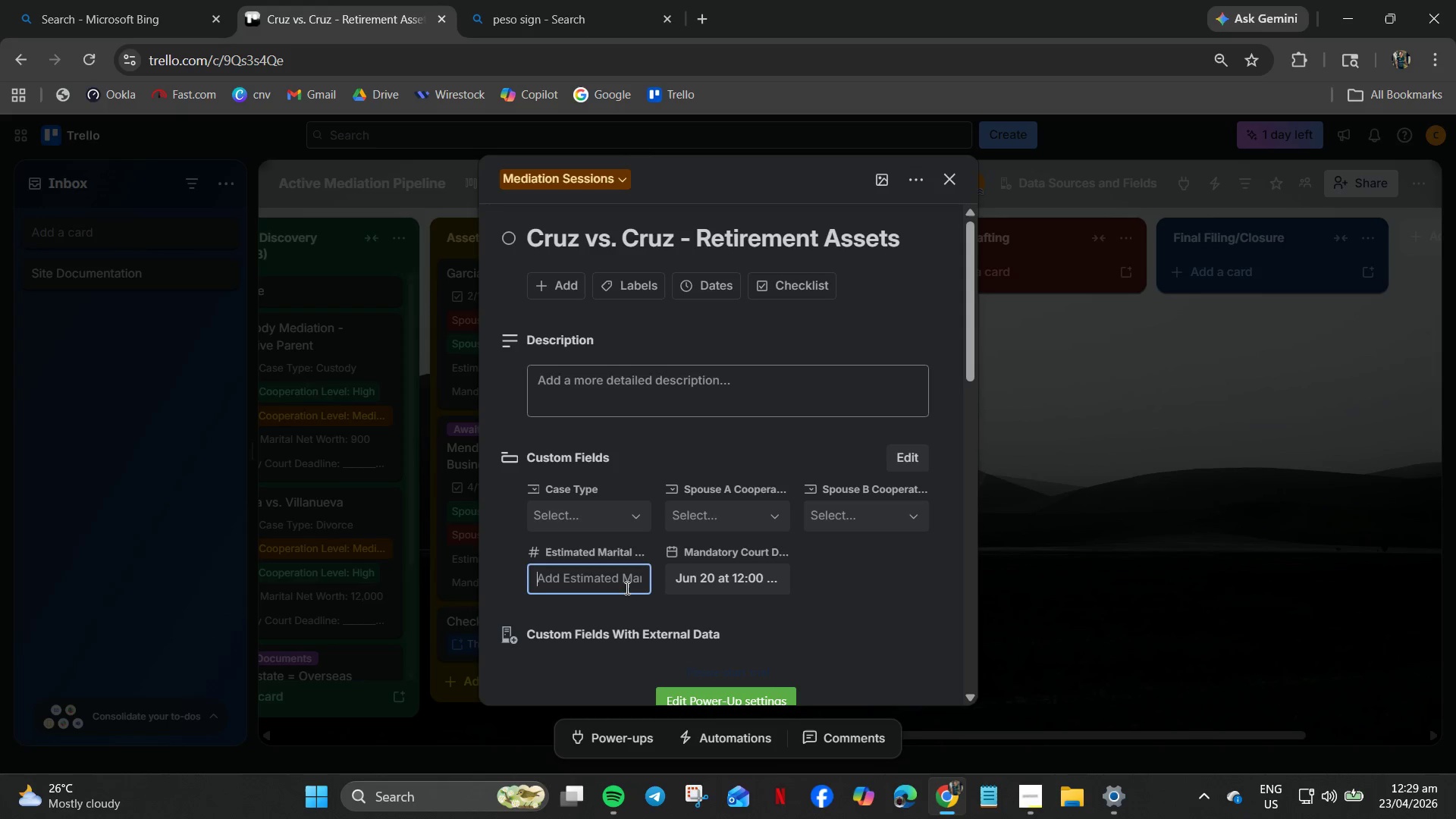 
key(Backspace)
 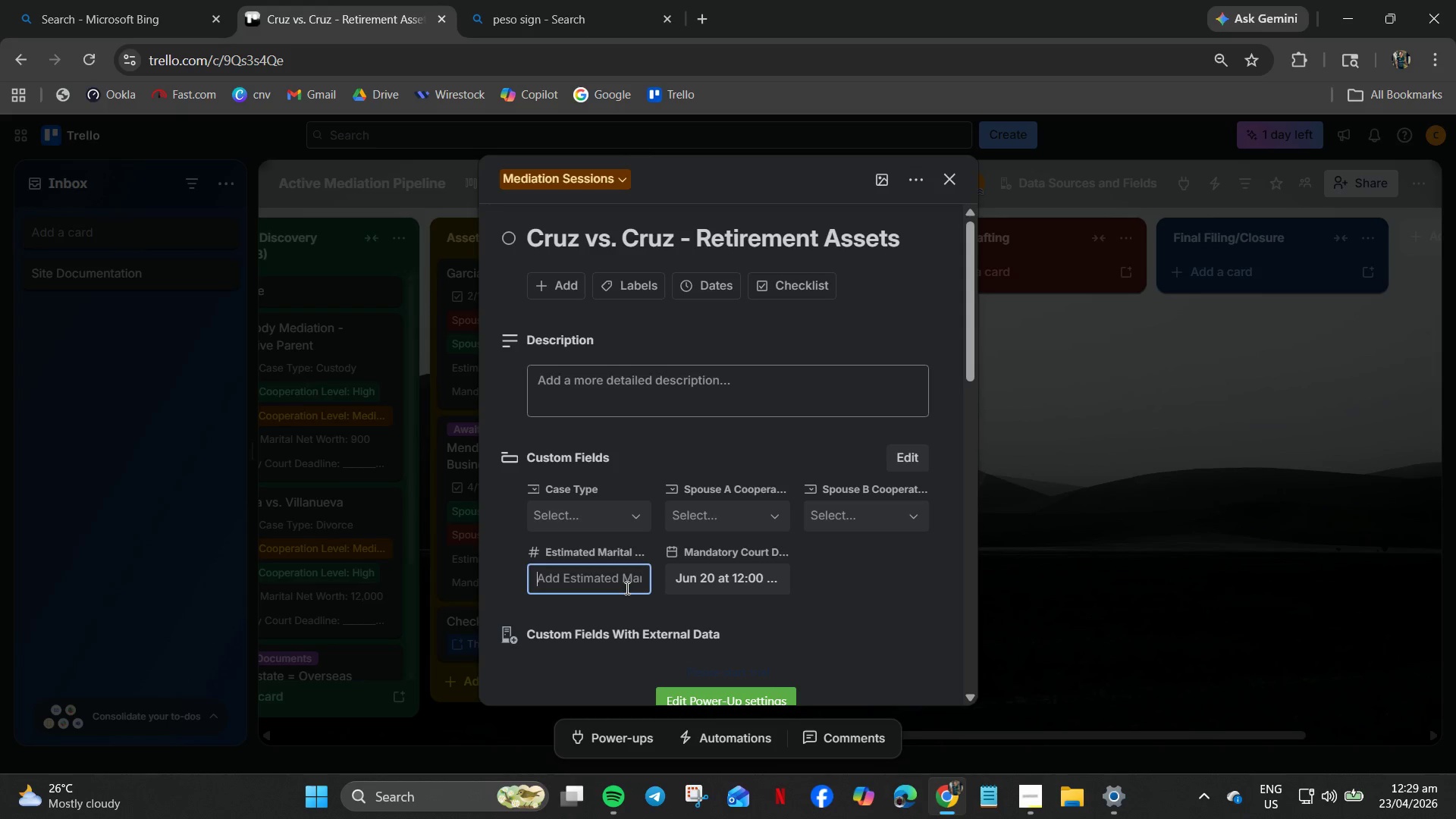 
key(Numpad1)
 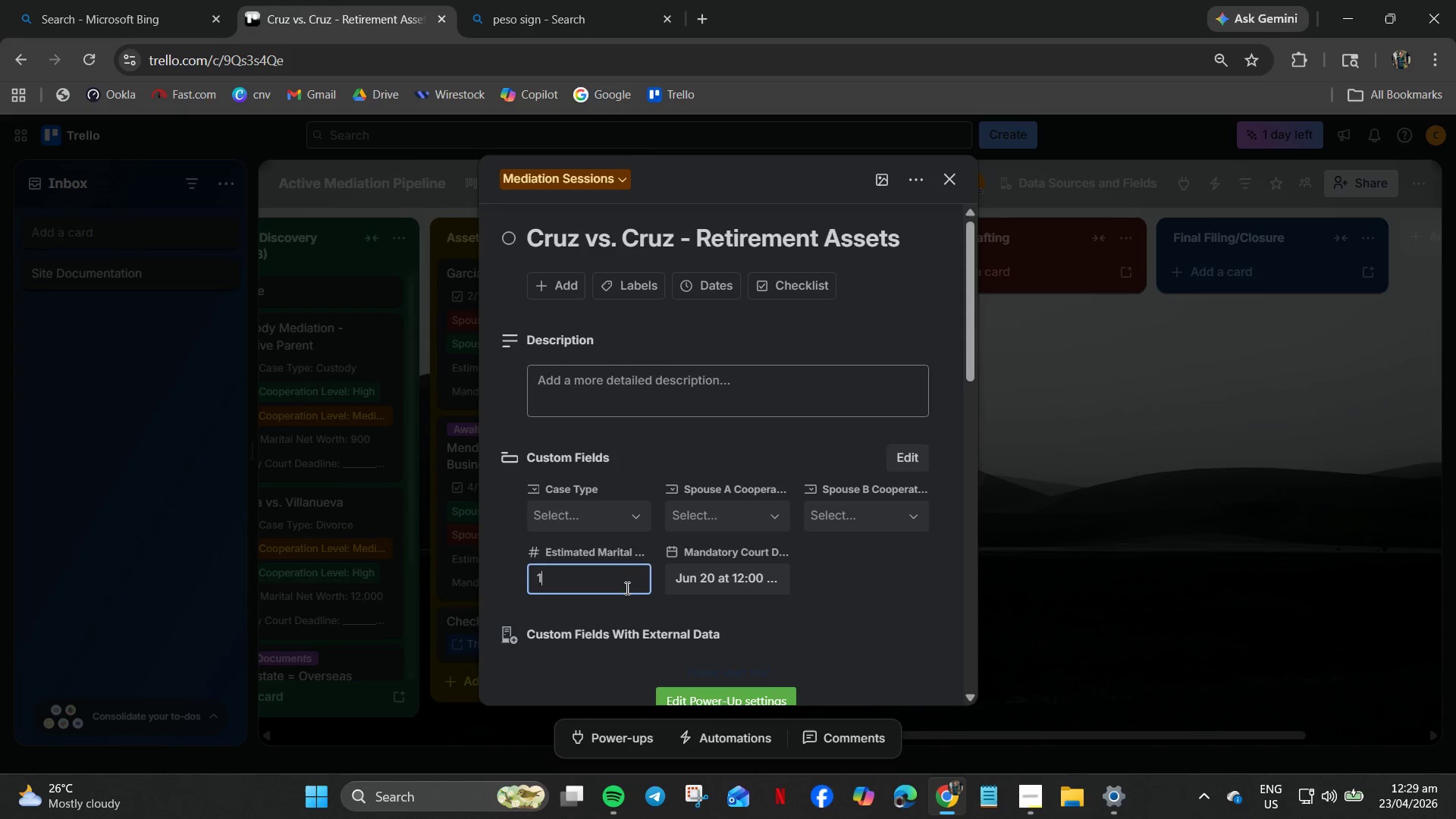 
key(Numpad0)
 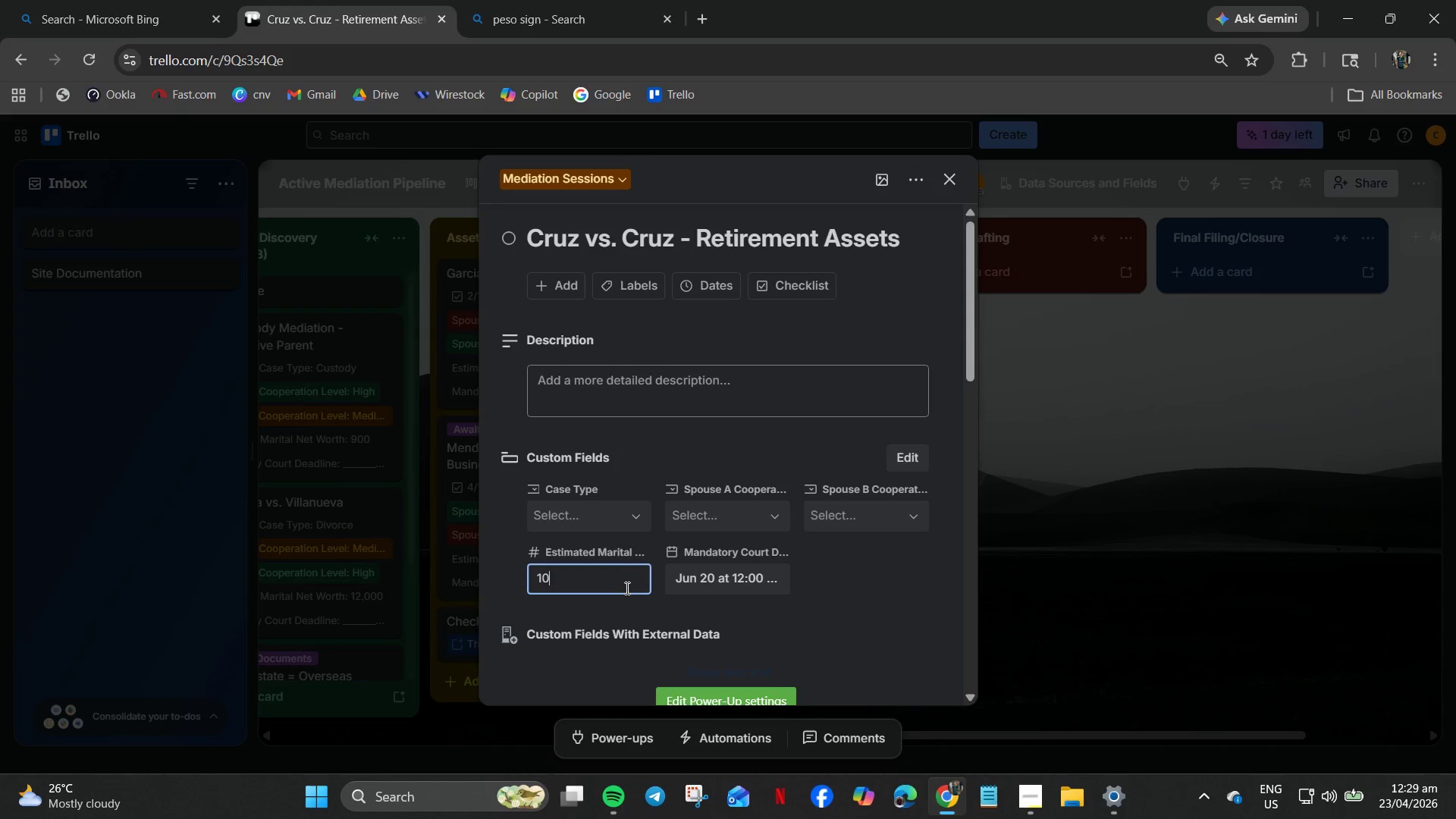 
key(Numpad0)
 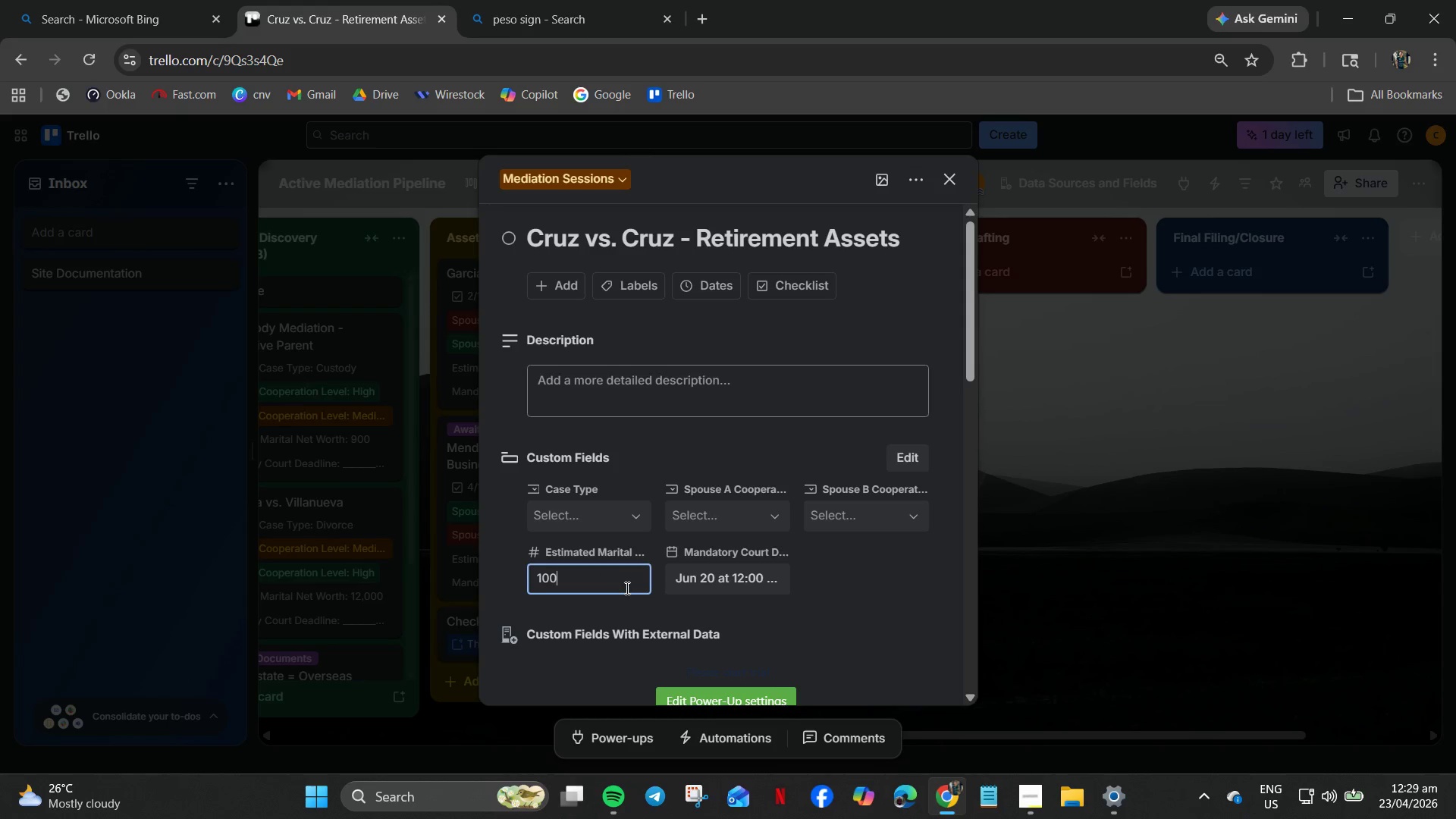 
key(Numpad0)
 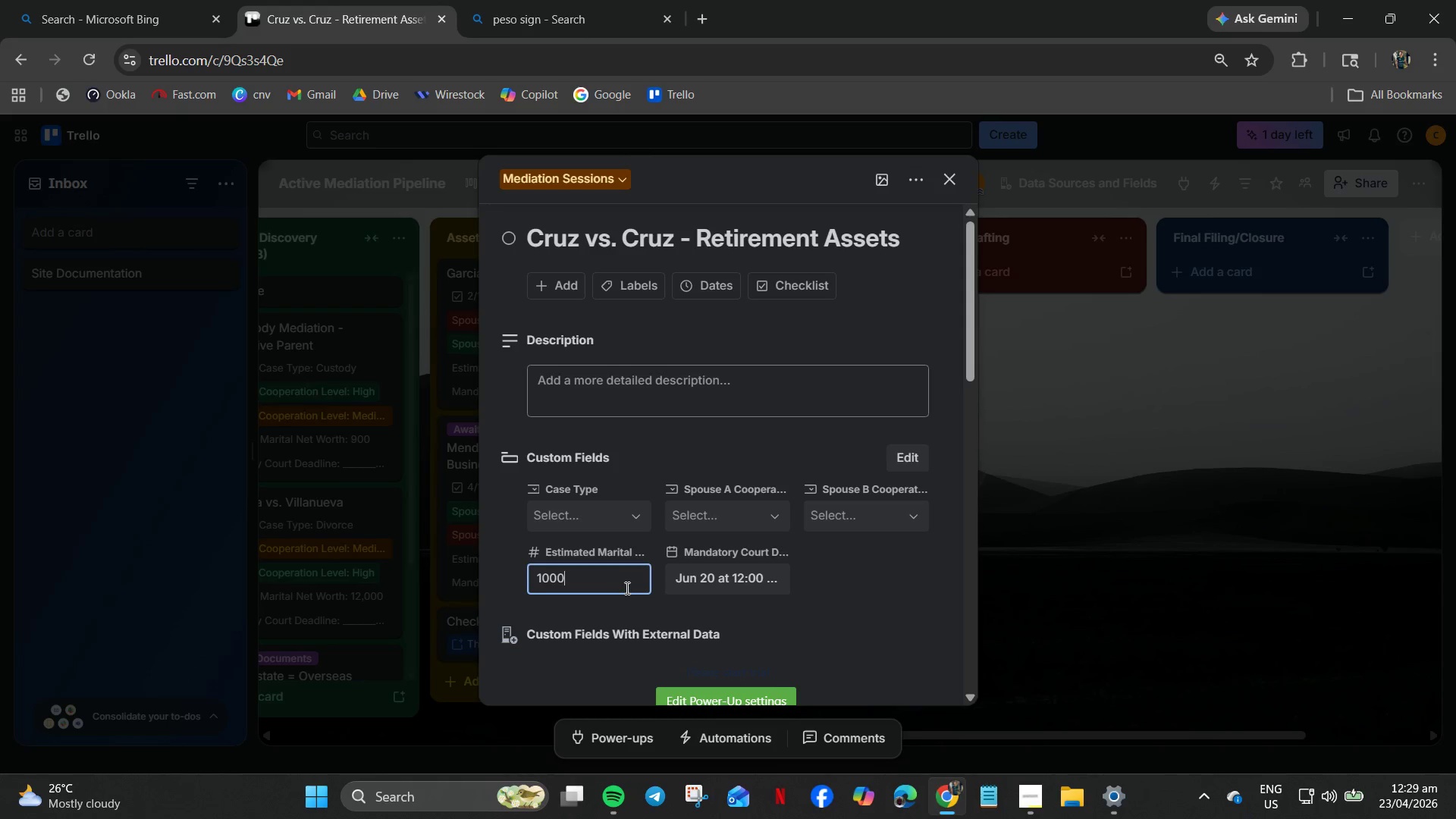 
key(Numpad0)
 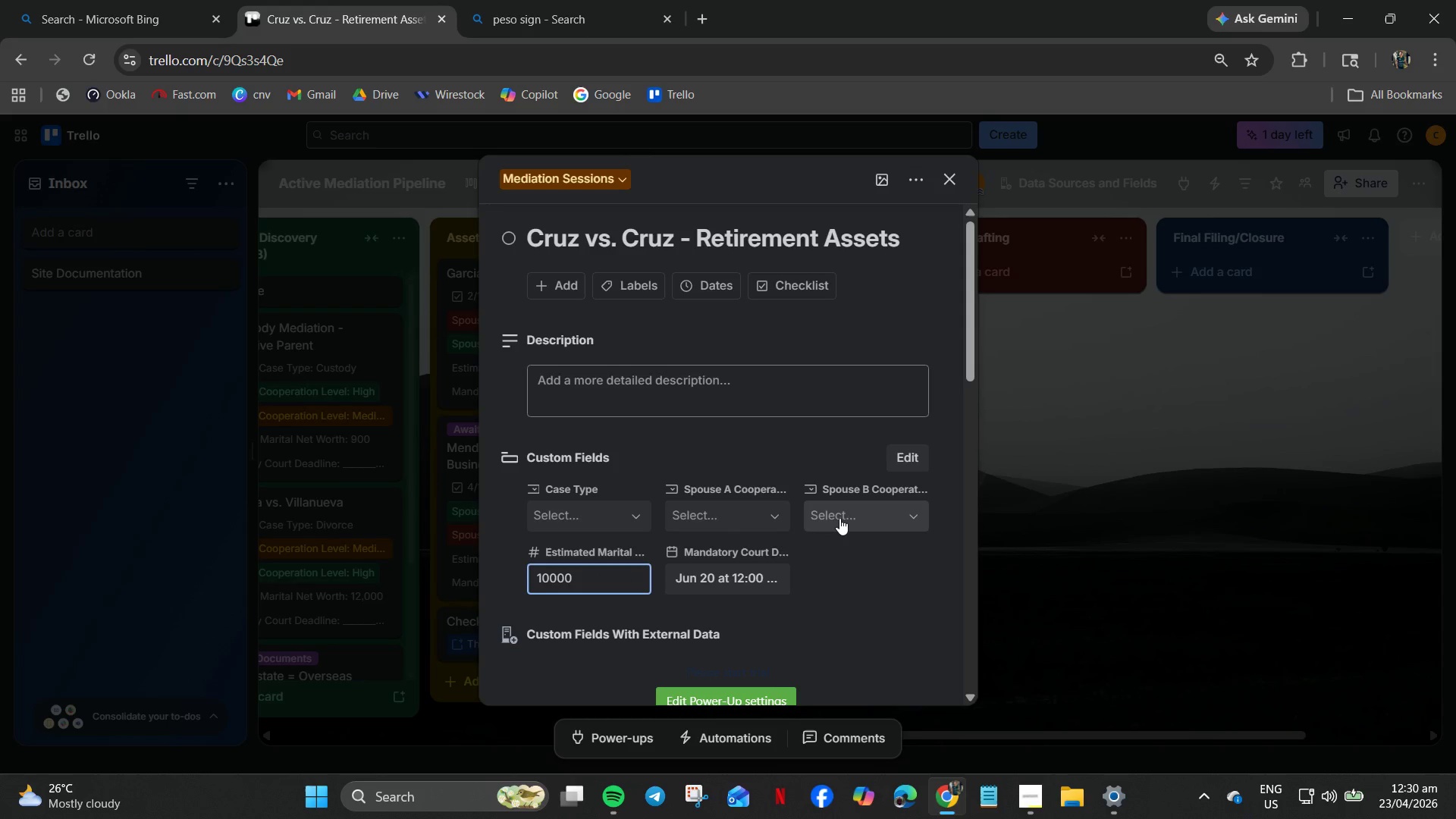 
wait(6.81)
 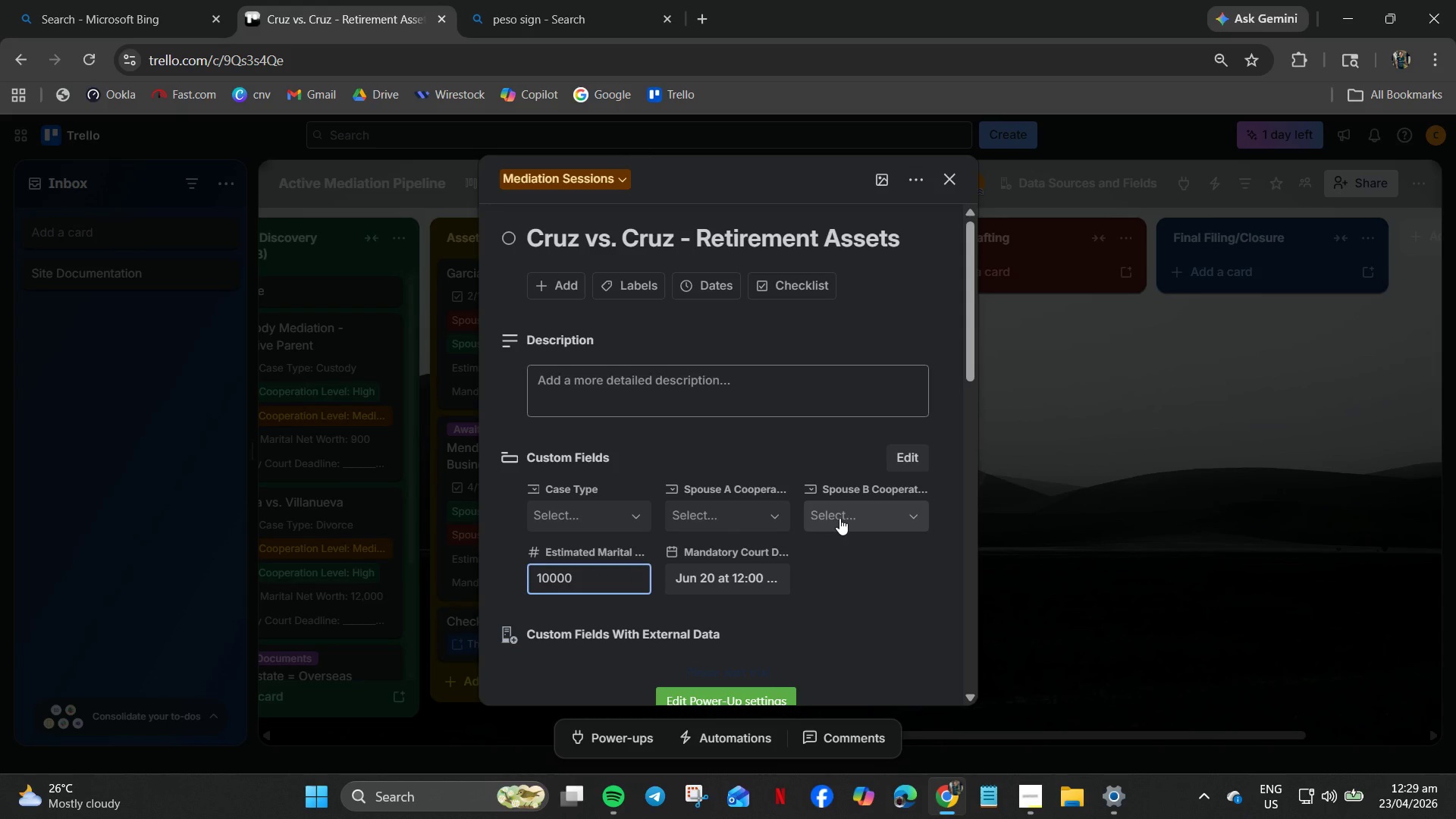 
left_click([839, 518])
 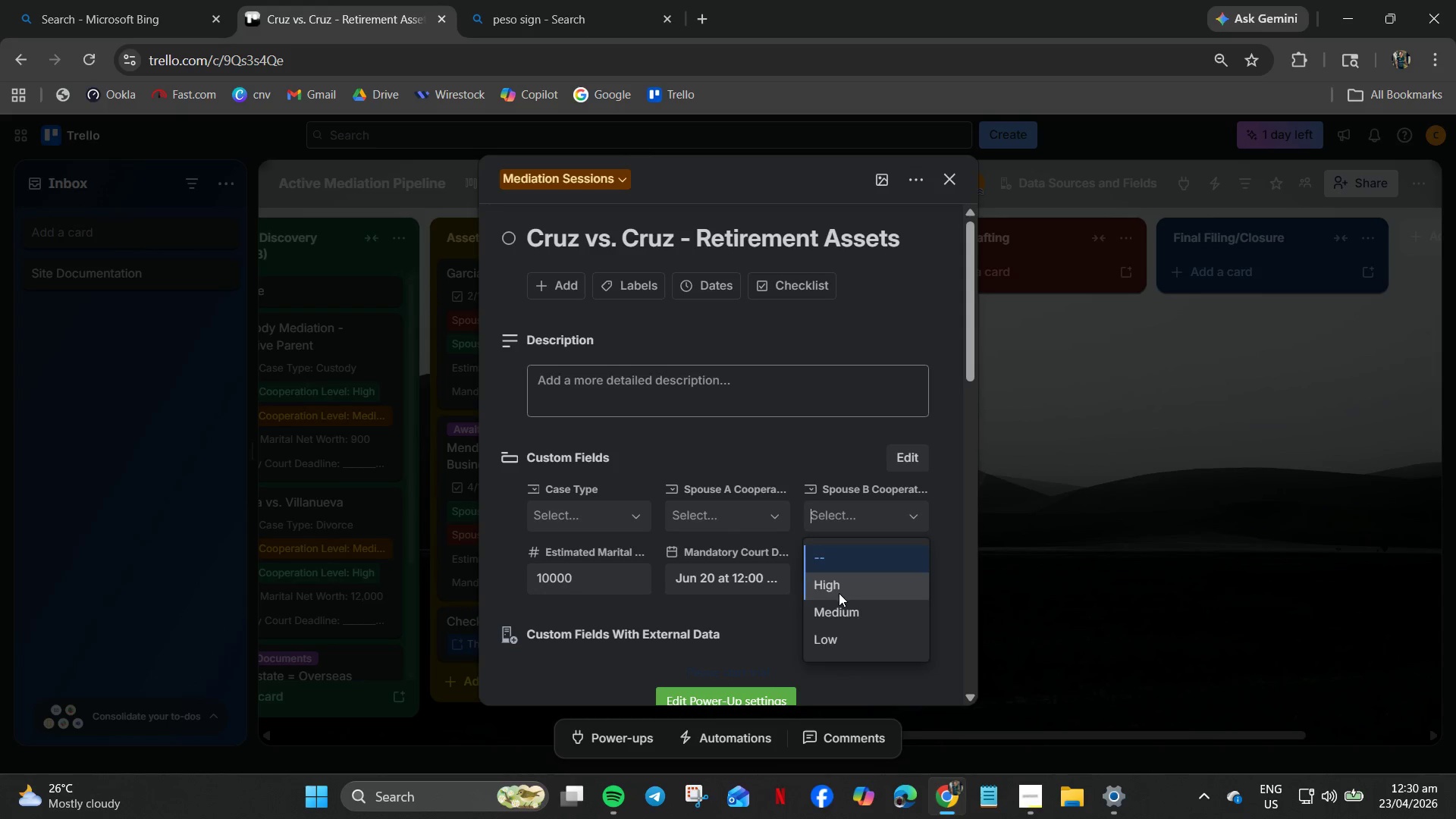 
double_click([719, 525])
 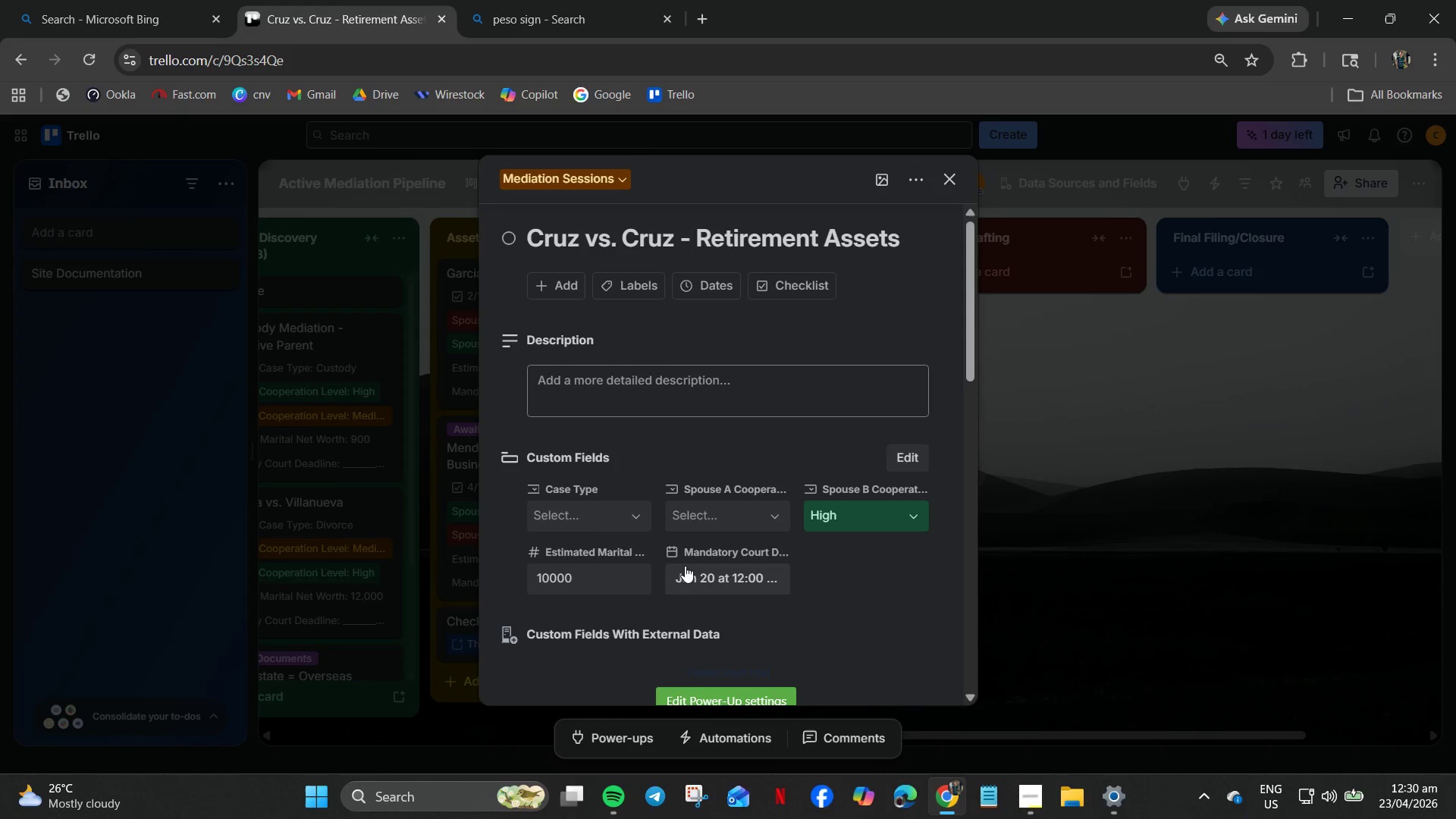 
double_click([577, 513])
 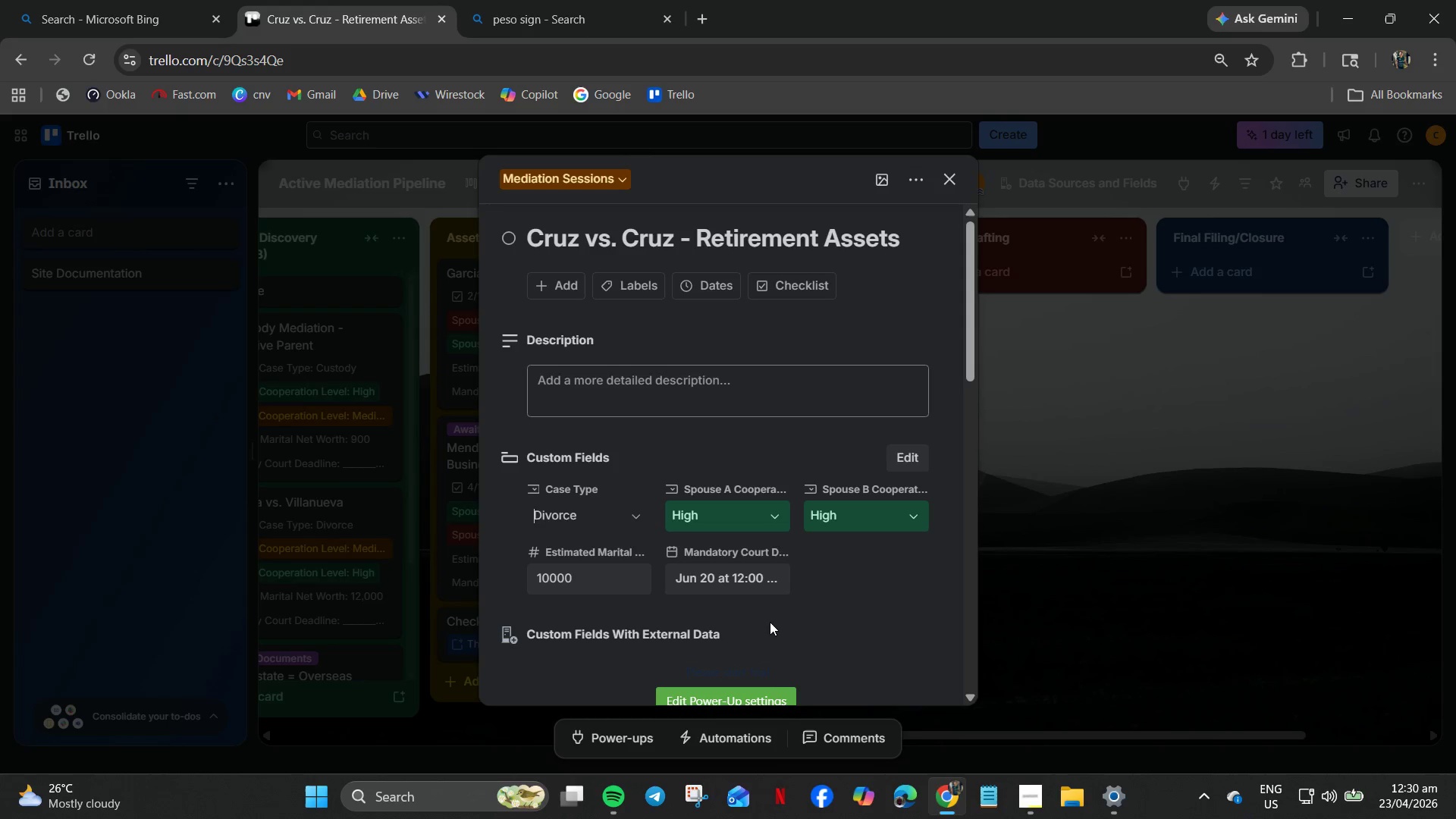 
scroll: coordinate [780, 609], scroll_direction: down, amount: 3.0
 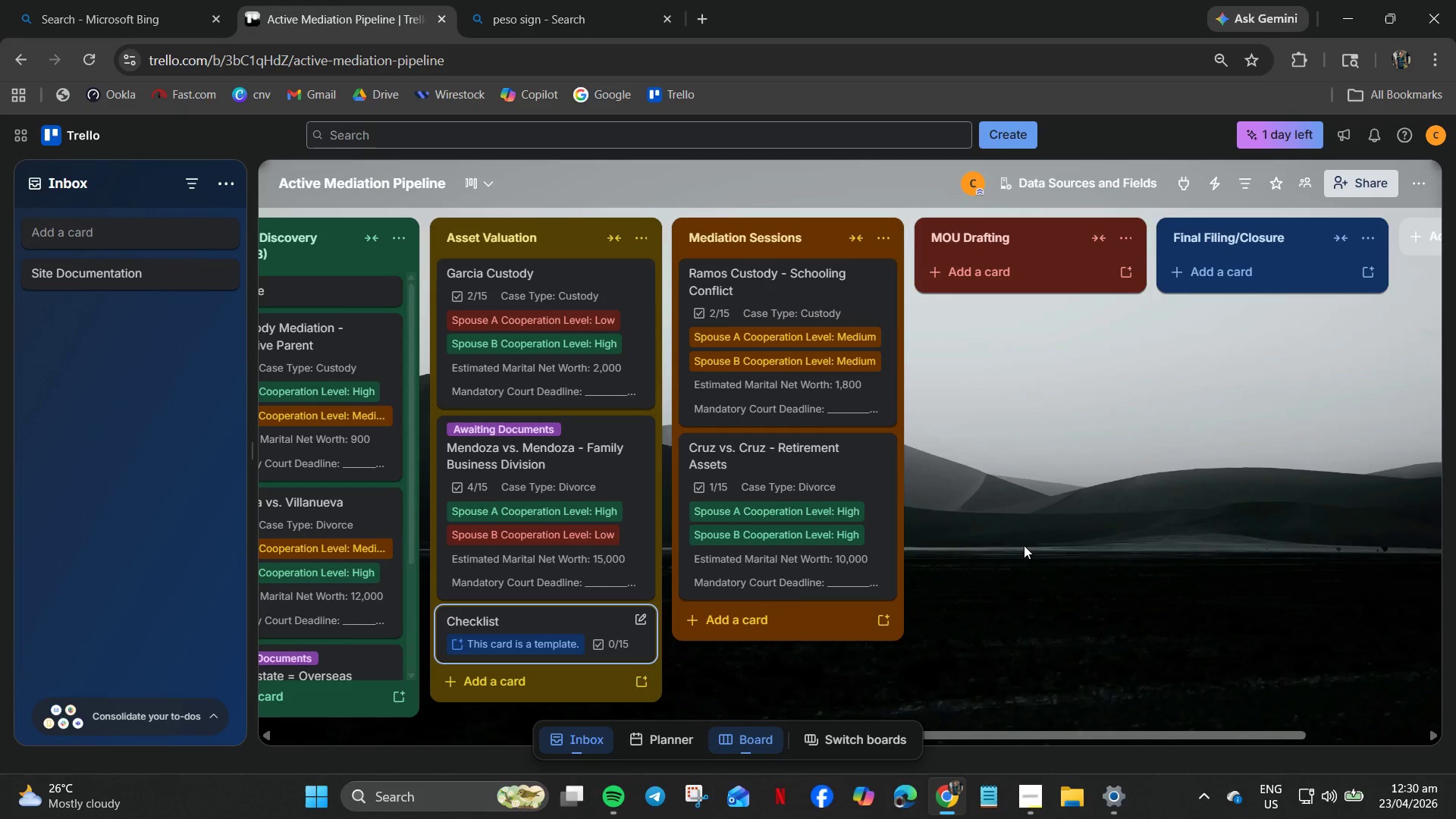 
left_click([640, 615])
 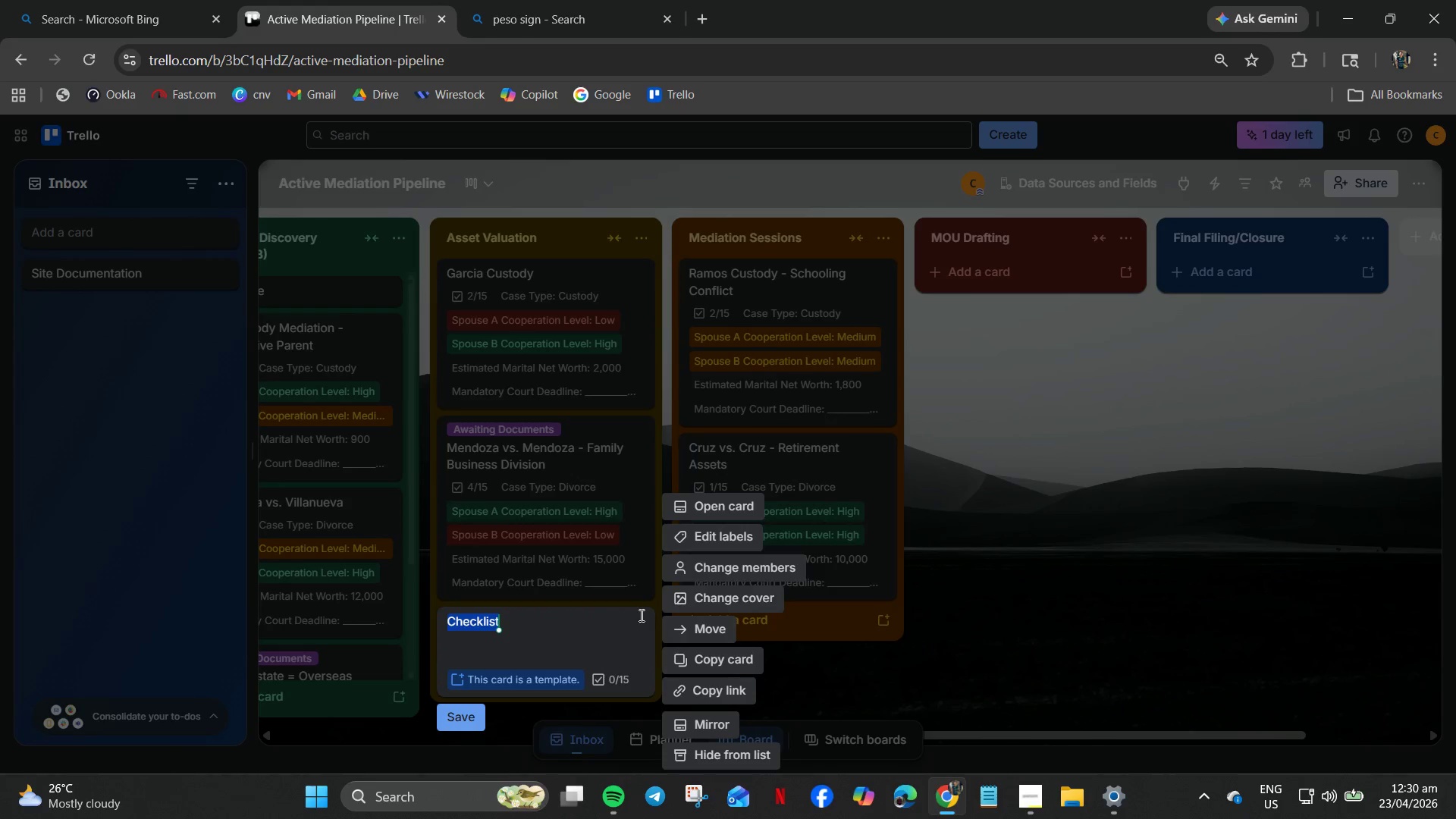 
left_click([994, 654])
 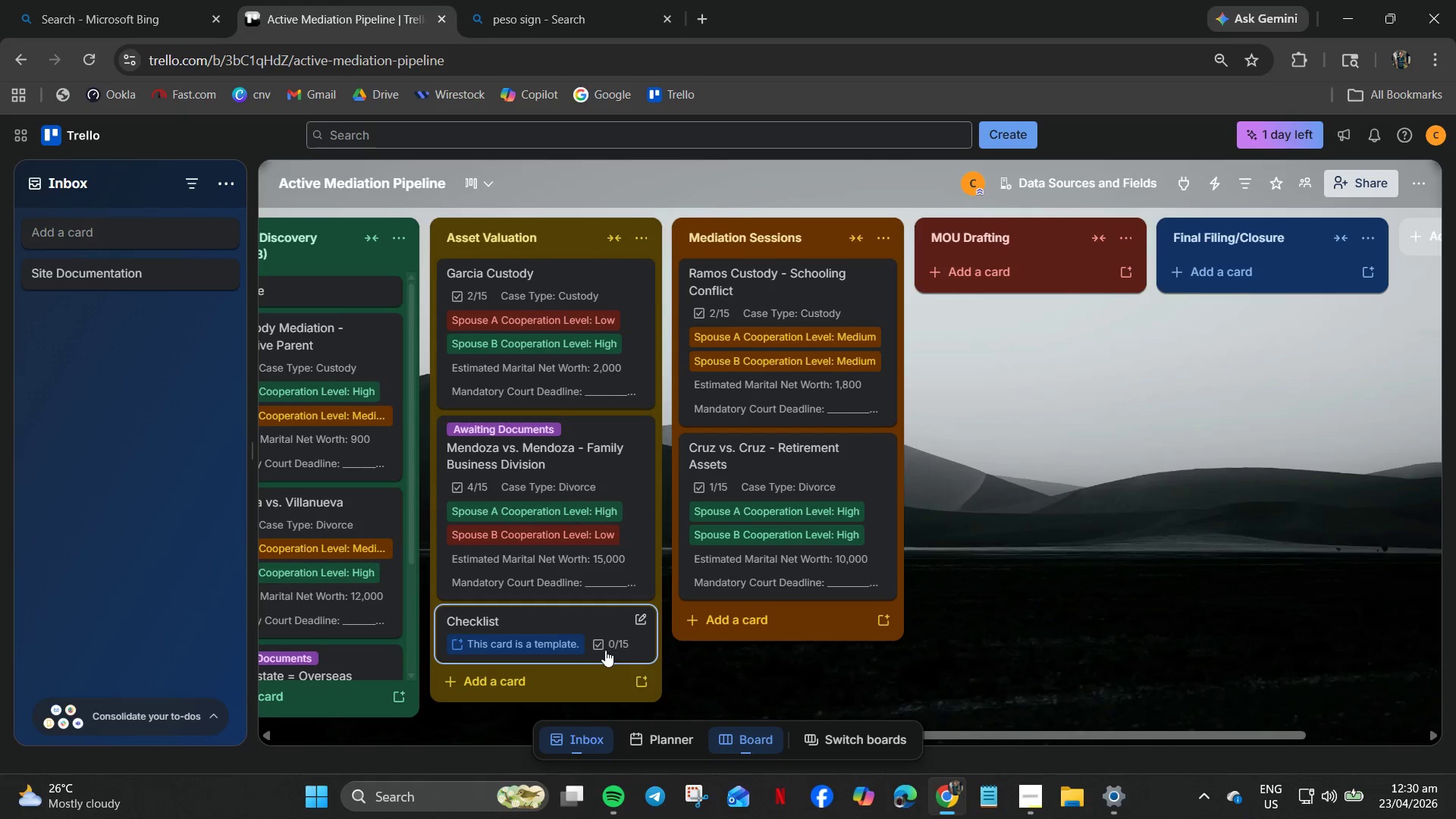 
mouse_move([617, 610])
 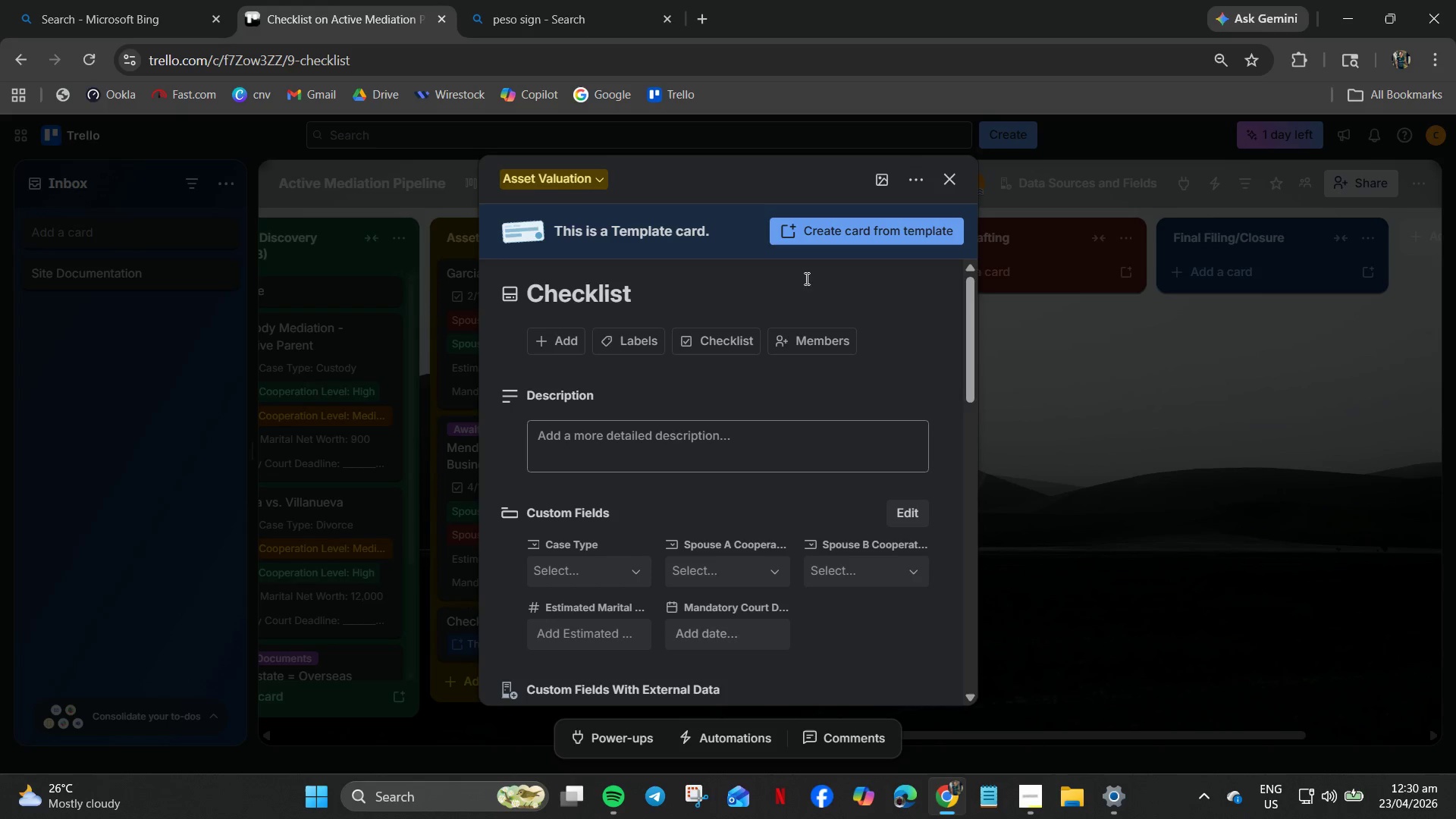 
left_click([821, 219])
 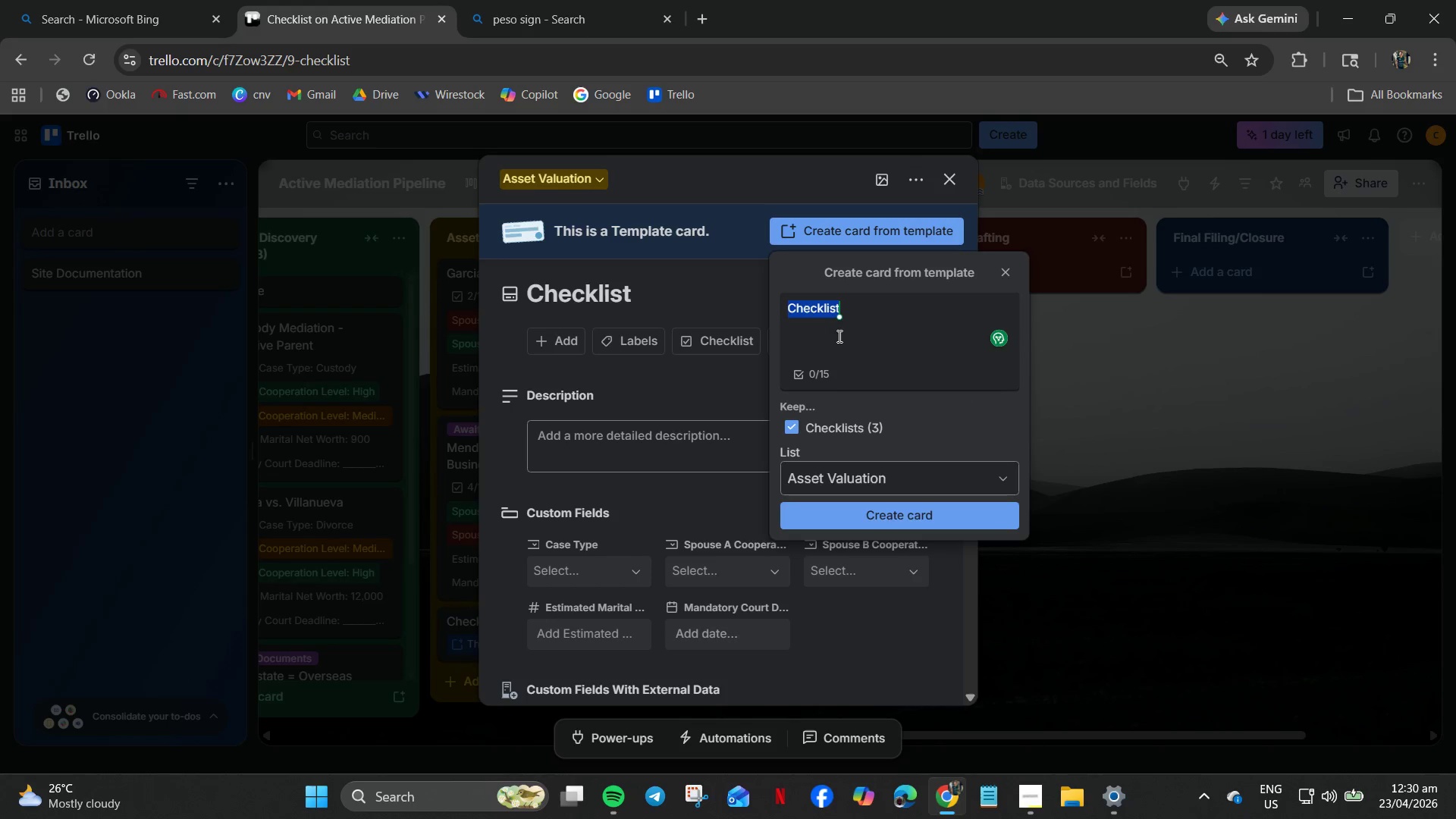 
type(Navarro Estate - Agriculy)
key(Backspace)
type(tural Land)
 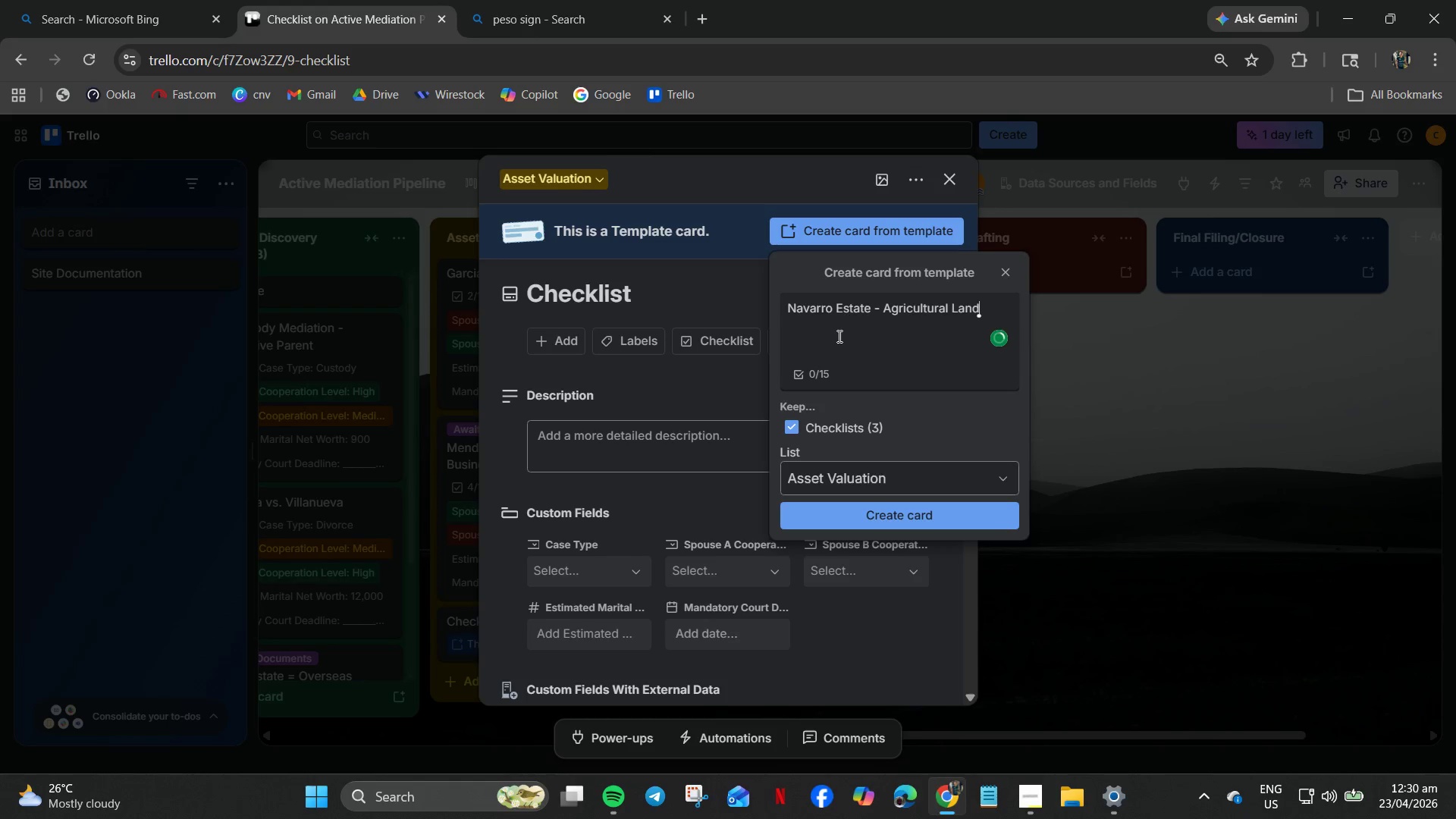 
left_click([877, 478])
 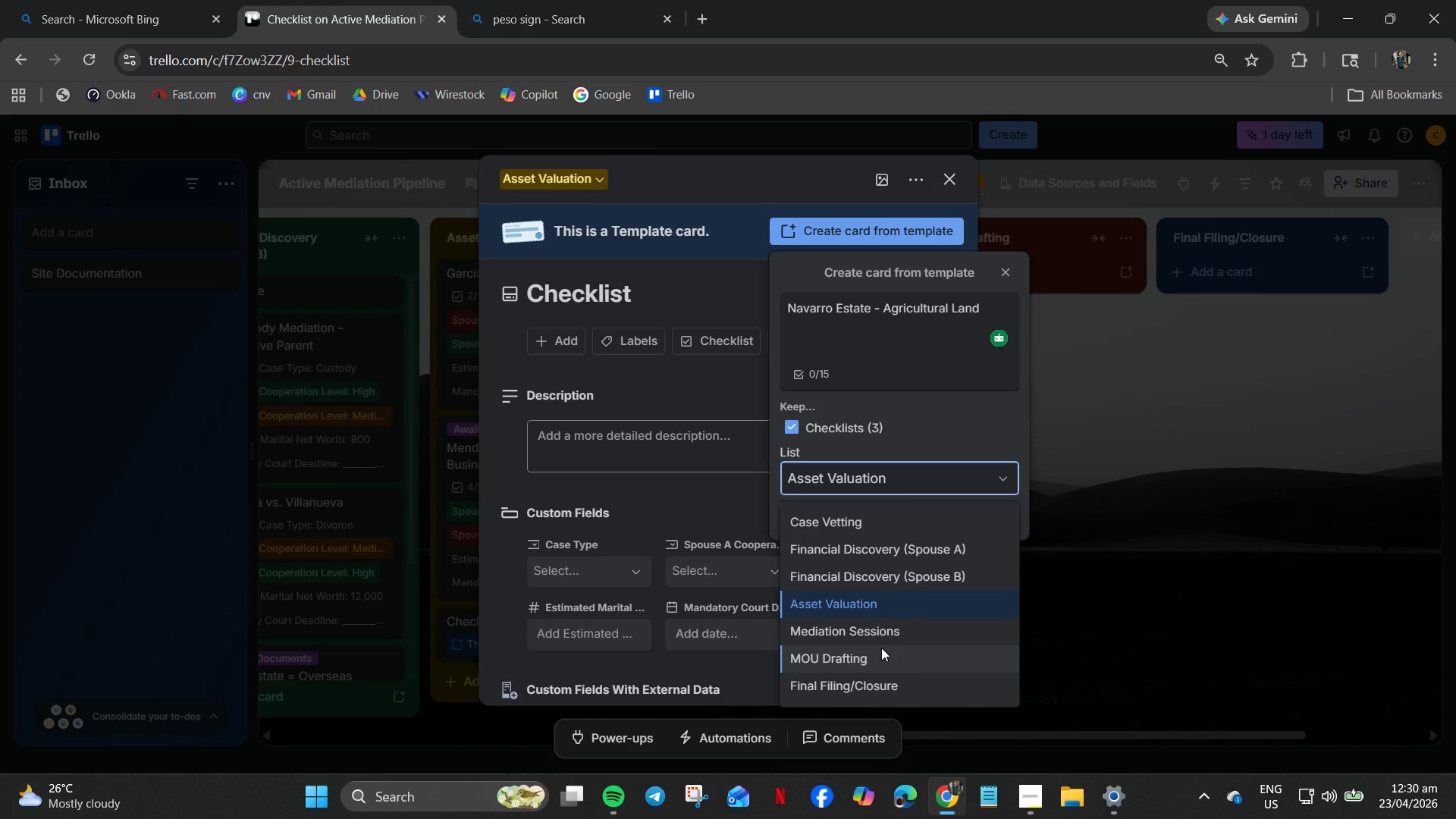 
left_click([881, 648])
 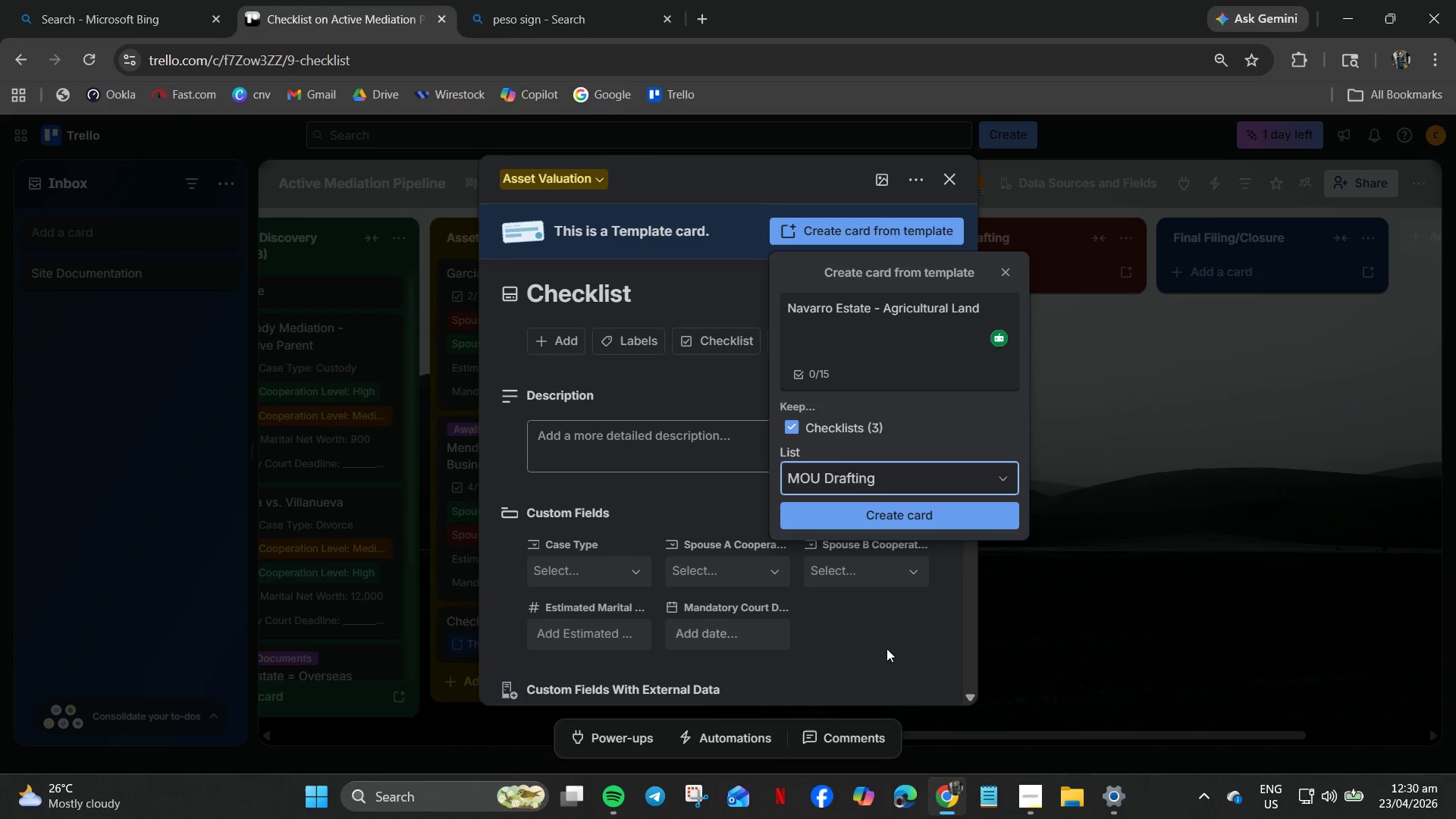 
left_click([907, 519])
 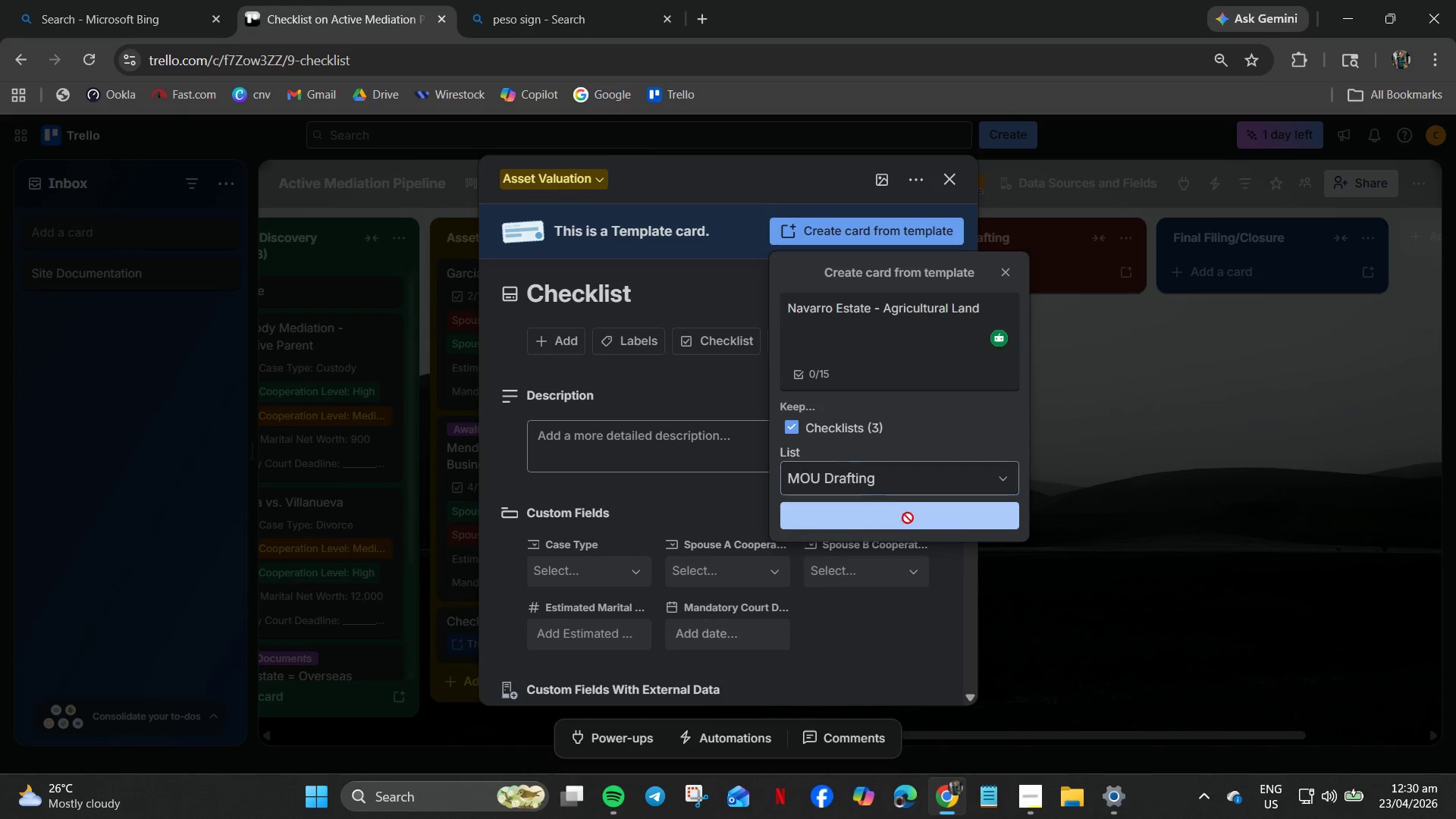 
mouse_move([989, 539])
 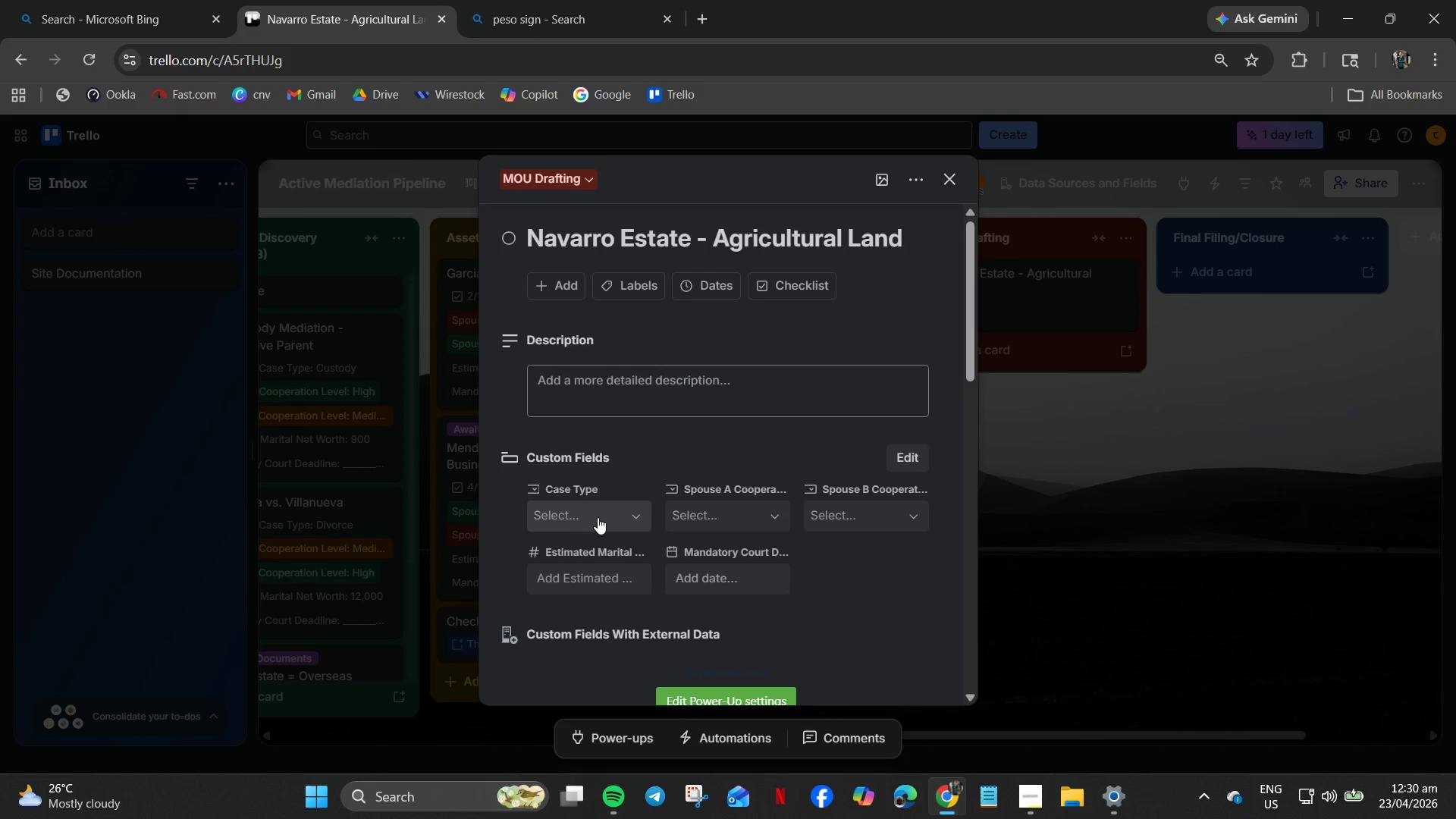 
left_click([739, 574])
 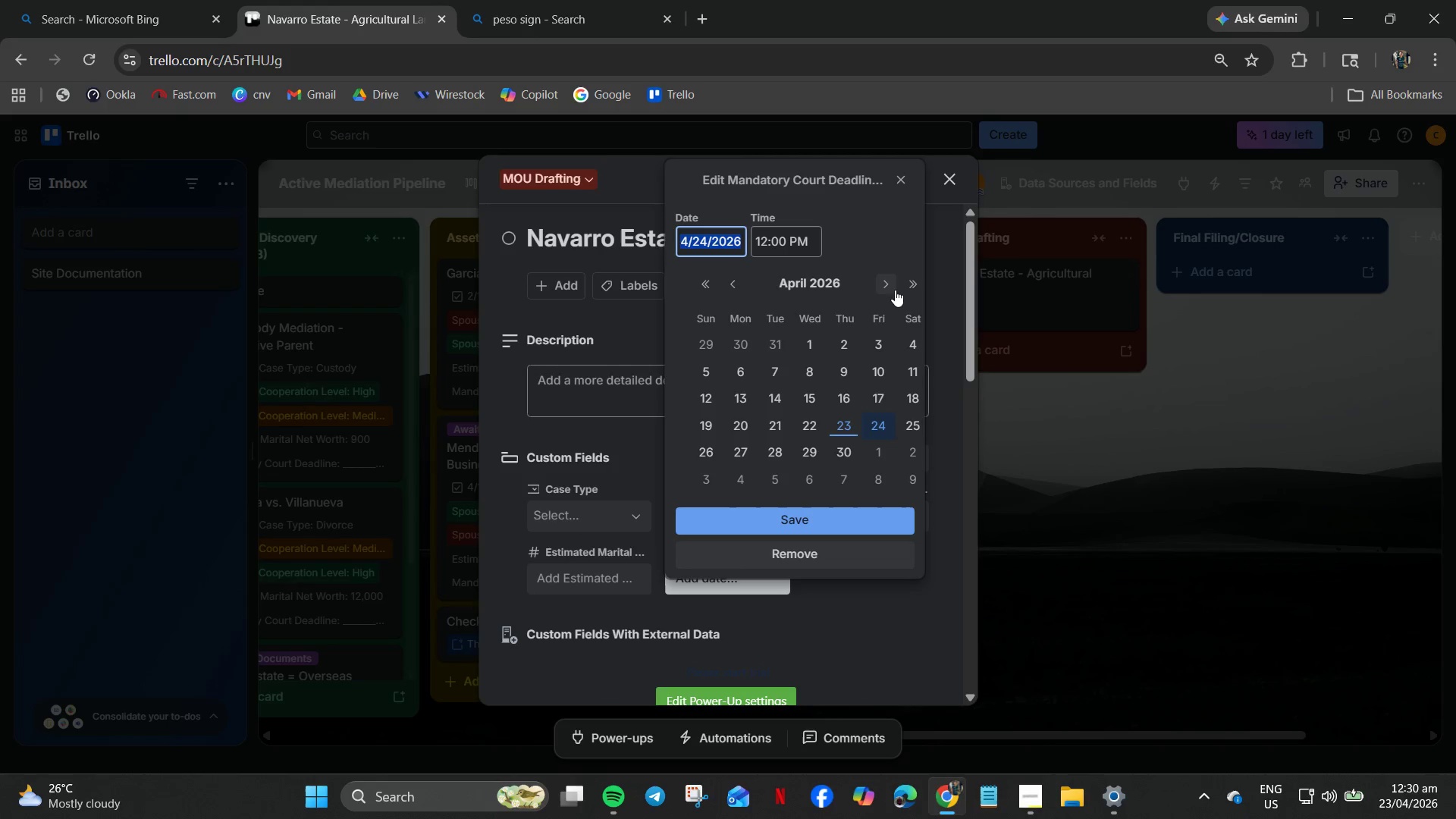 
double_click([893, 281])
 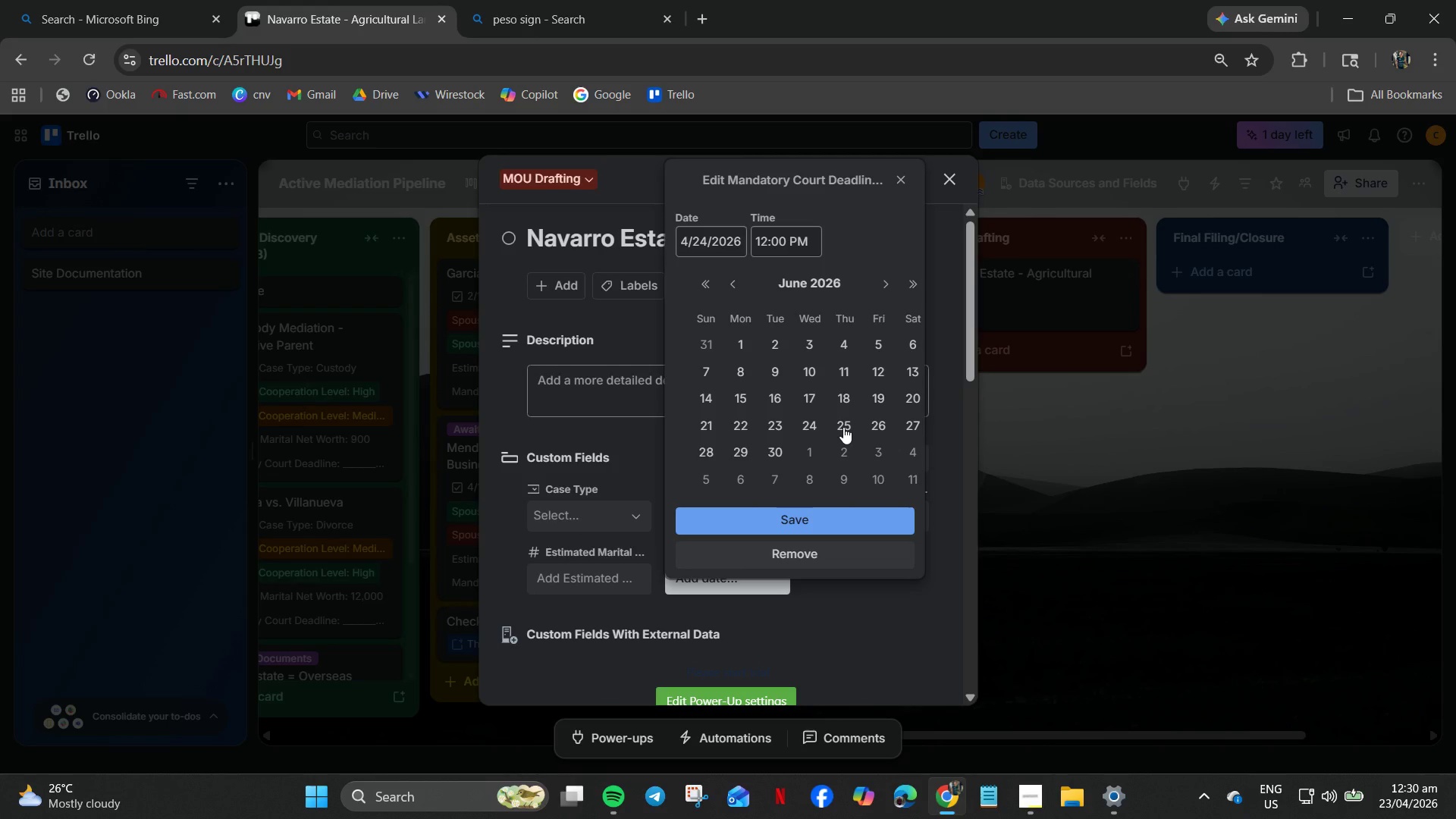 
left_click([843, 427])
 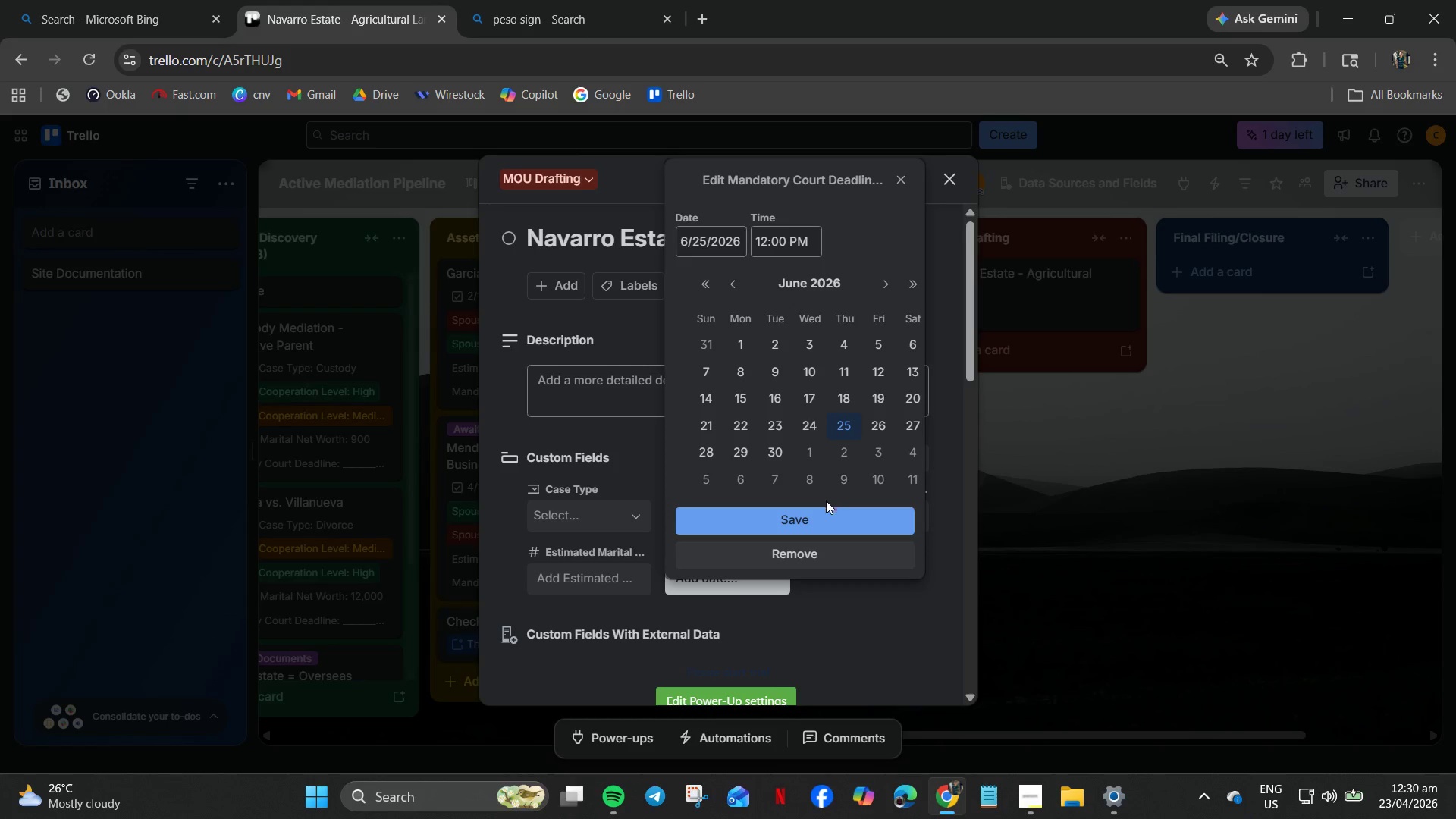 
left_click([811, 519])
 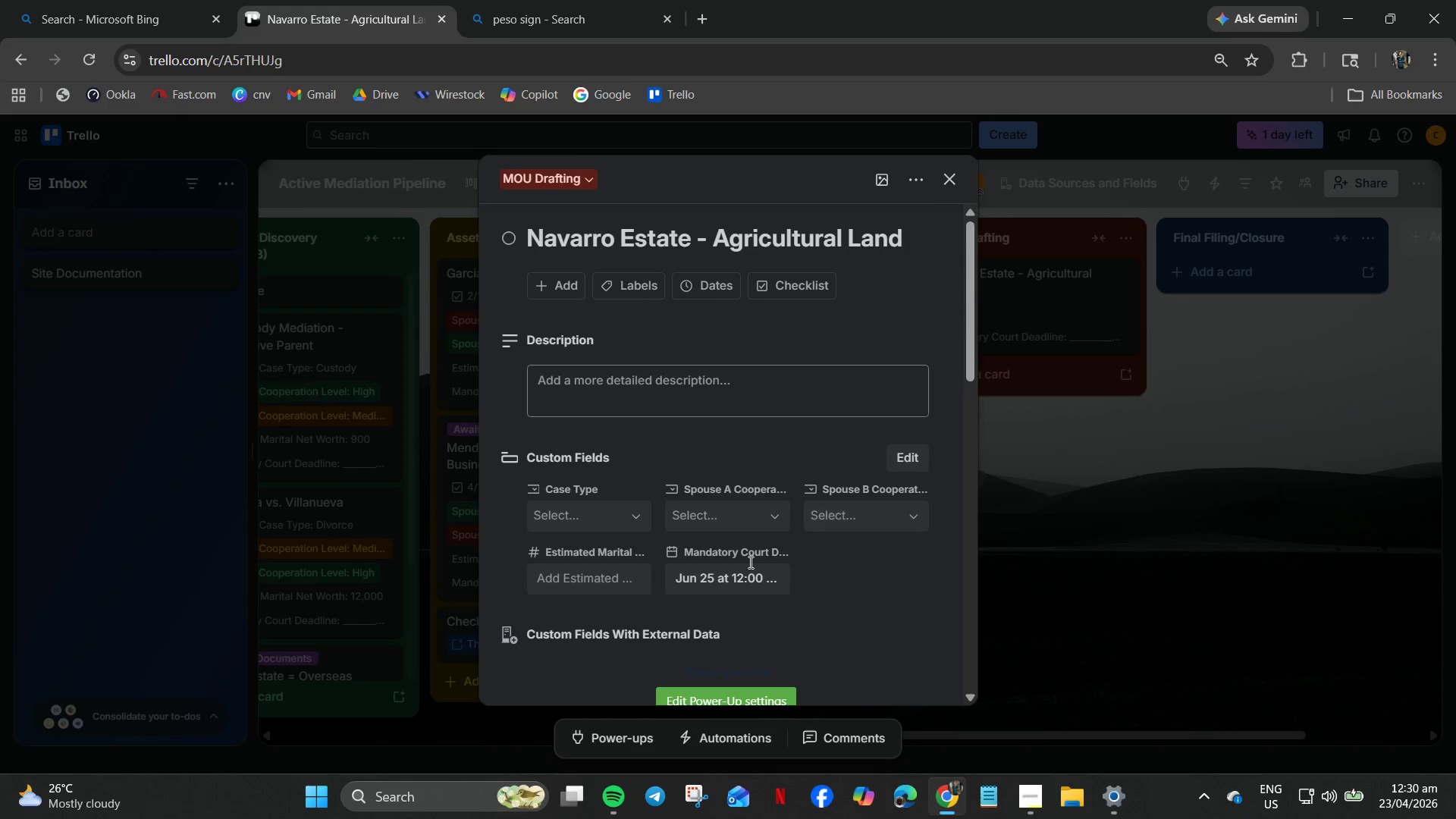 
mouse_move([713, 574])
 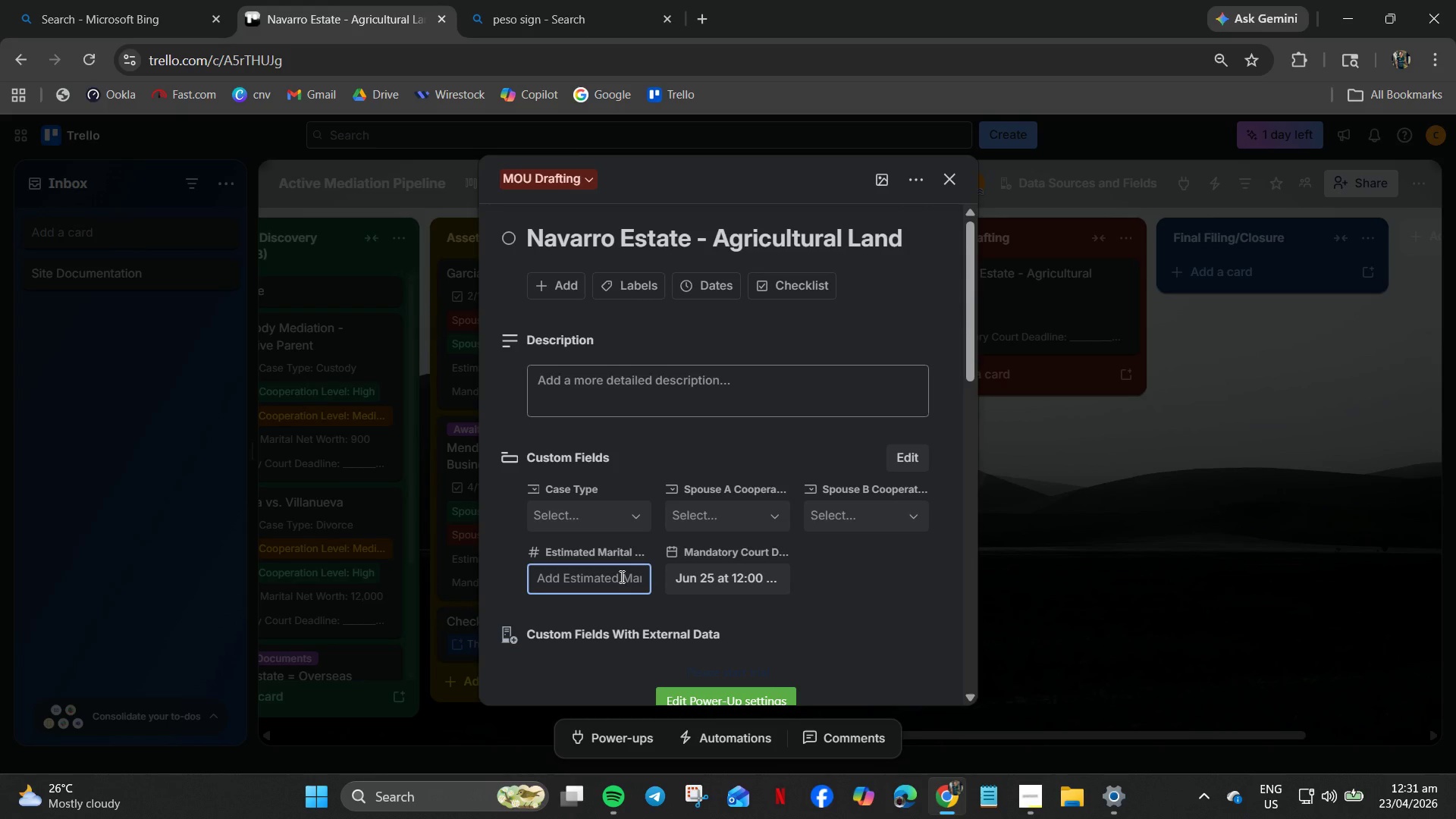 
key(Numpad4)
 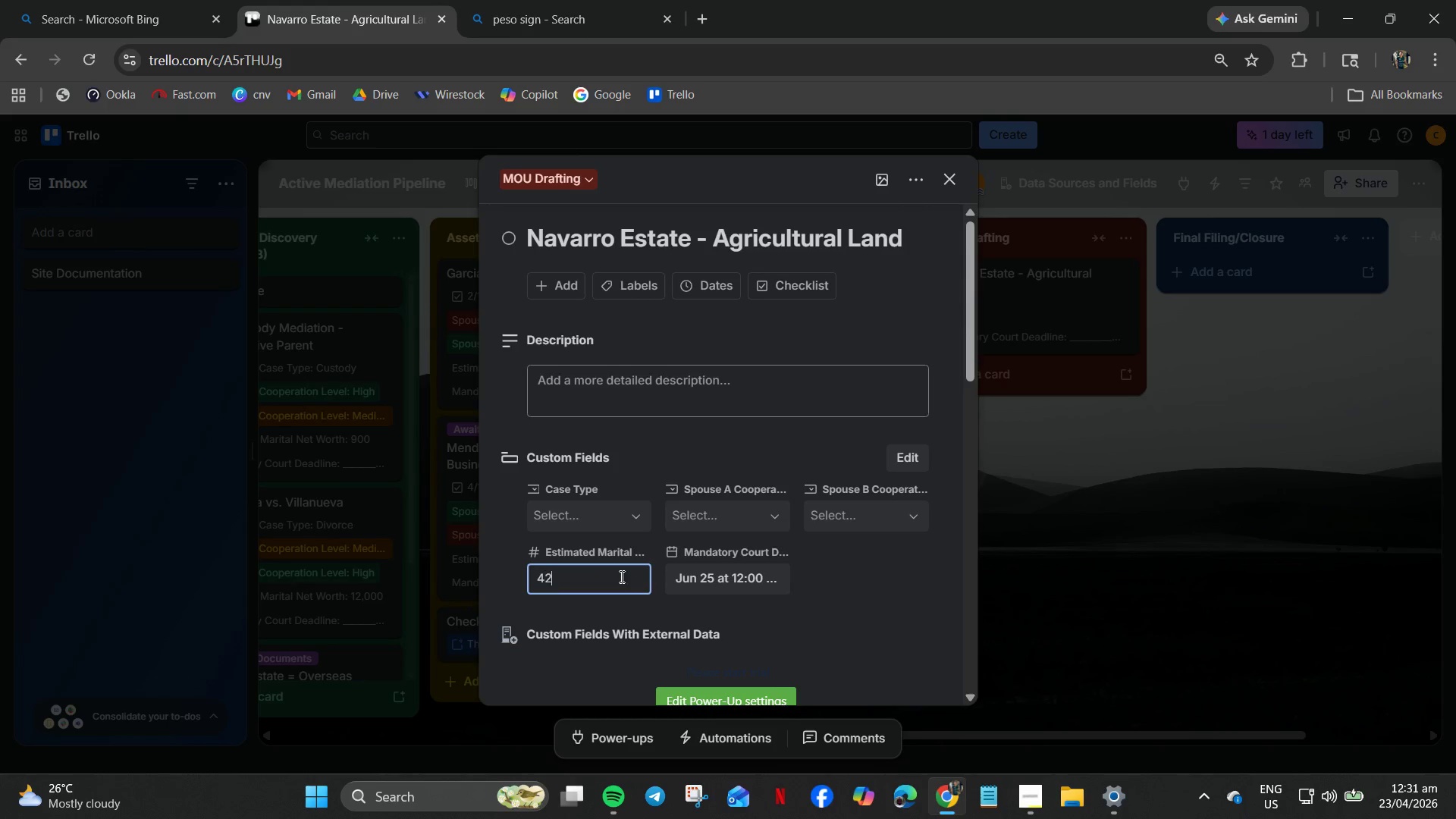 
key(Numpad2)
 